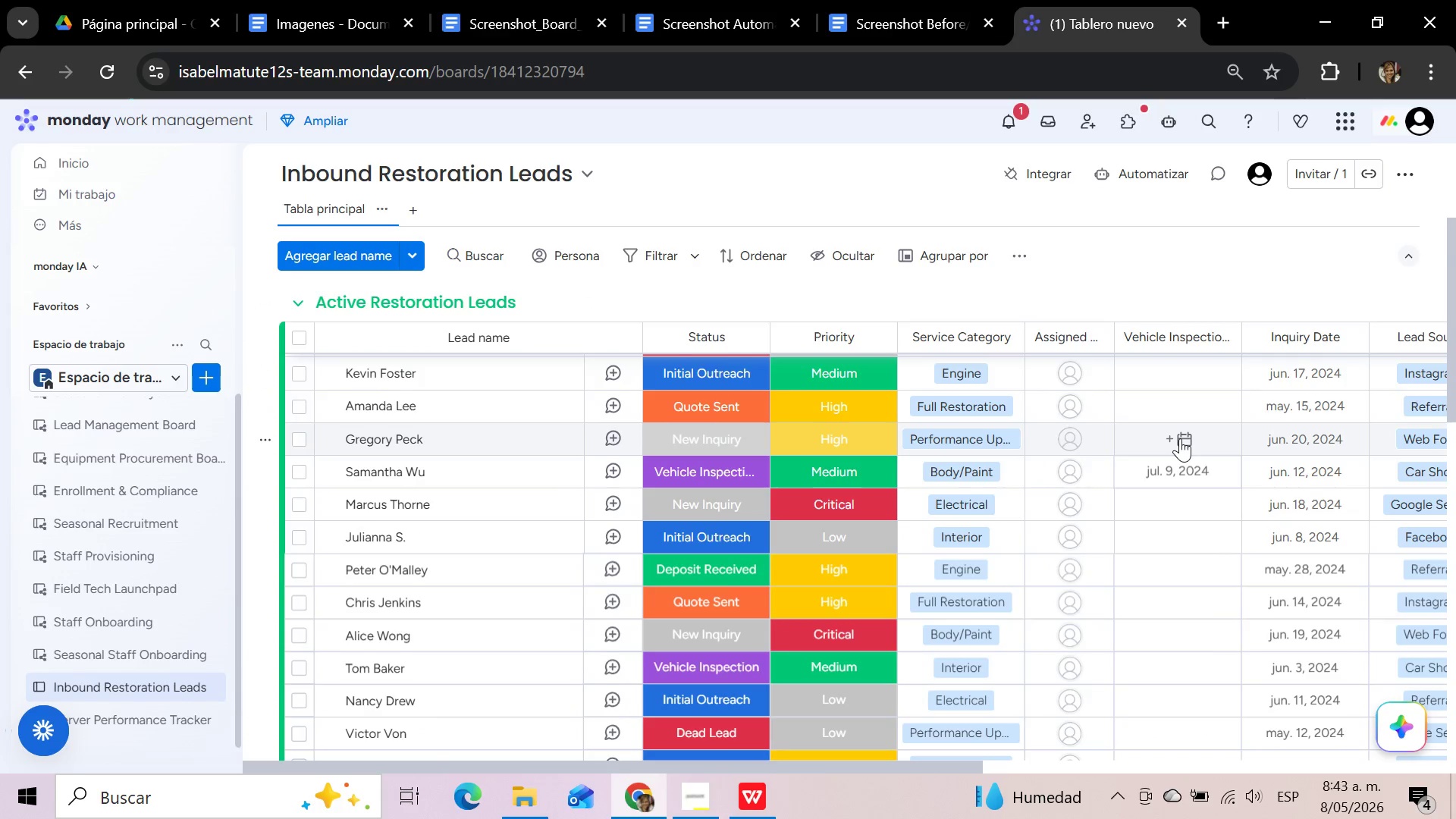 
scroll: coordinate [1180, 438], scroll_direction: down, amount: 1.0
 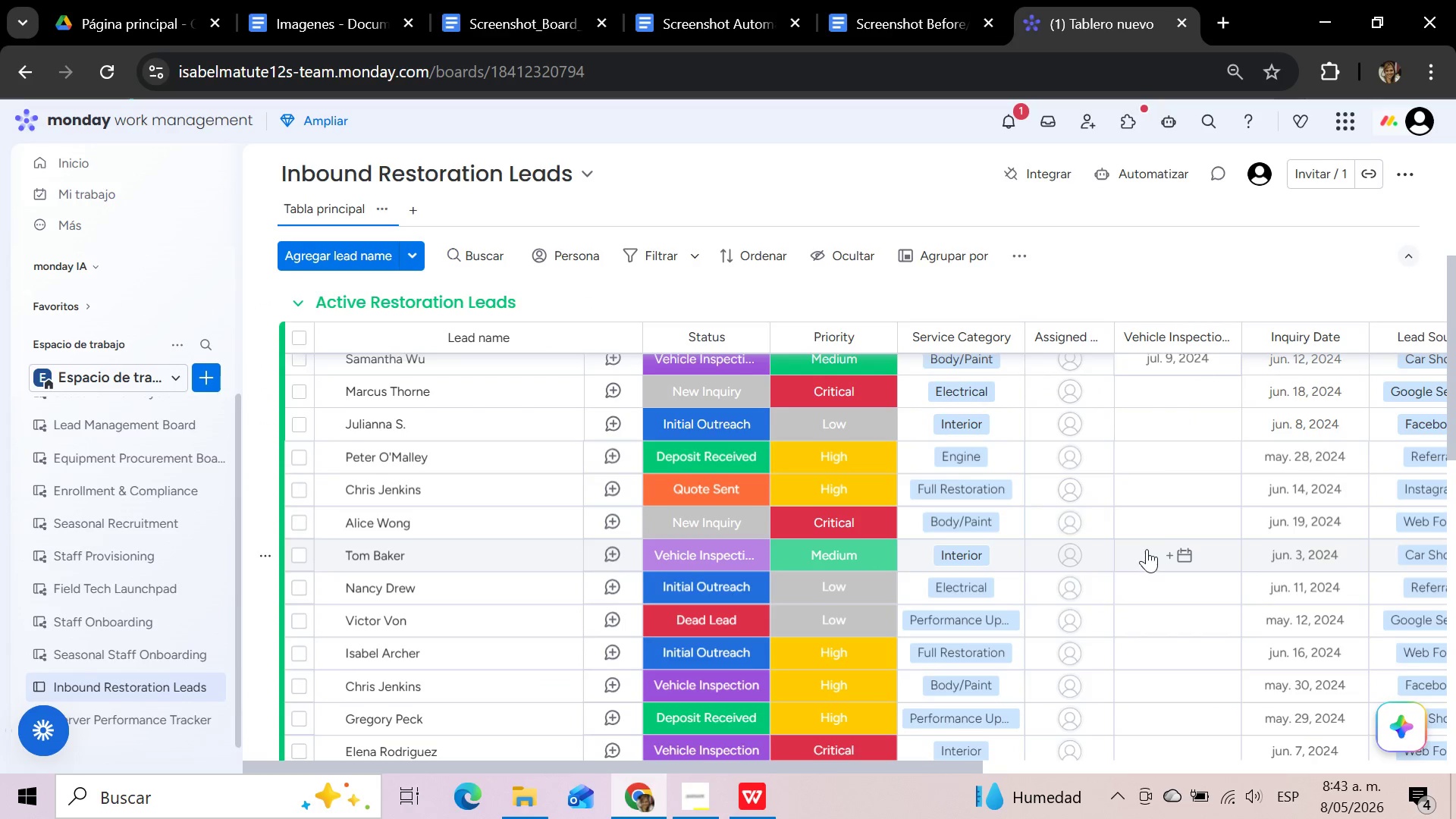 
left_click([1166, 548])
 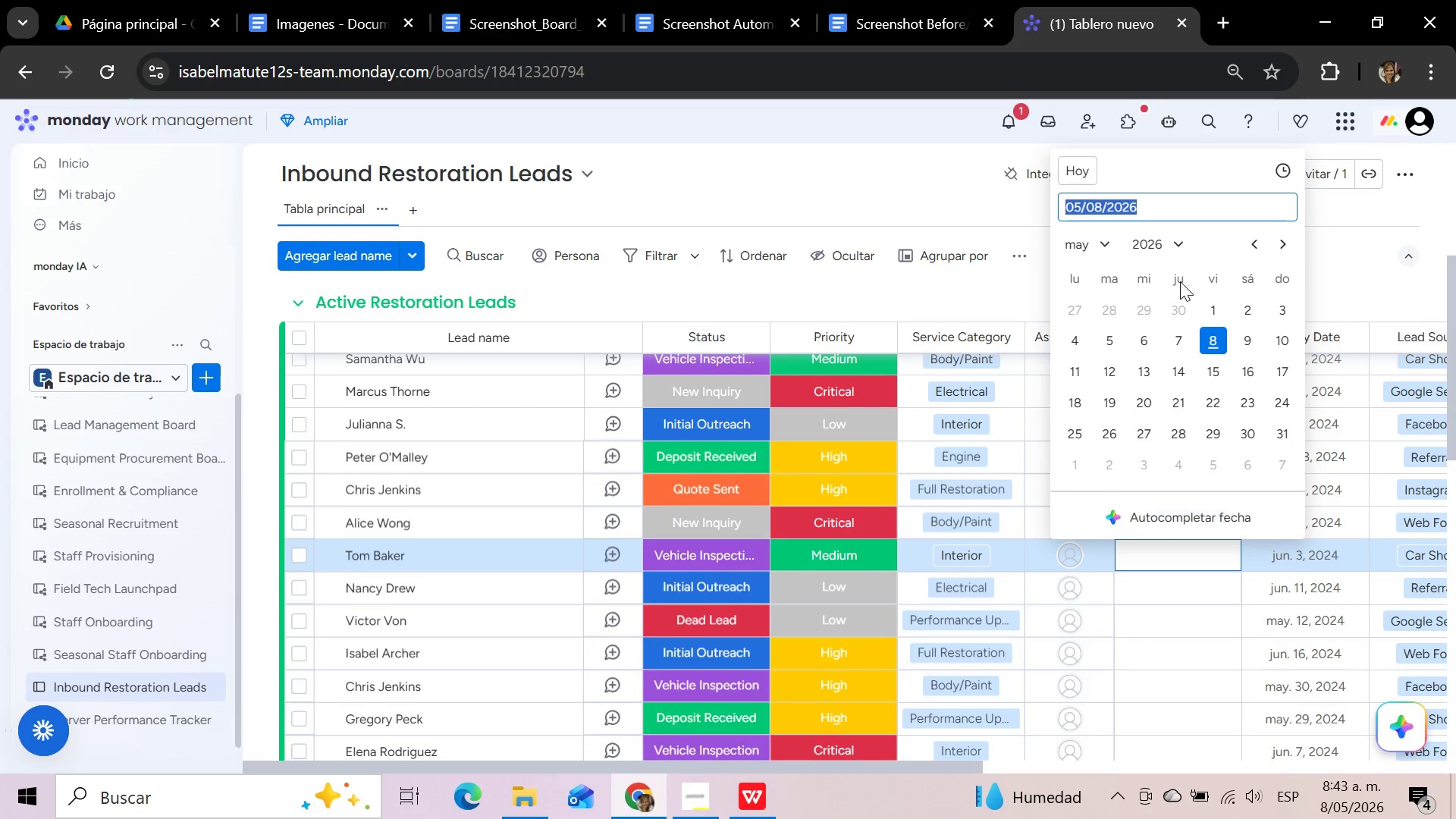 
left_click([1178, 241])
 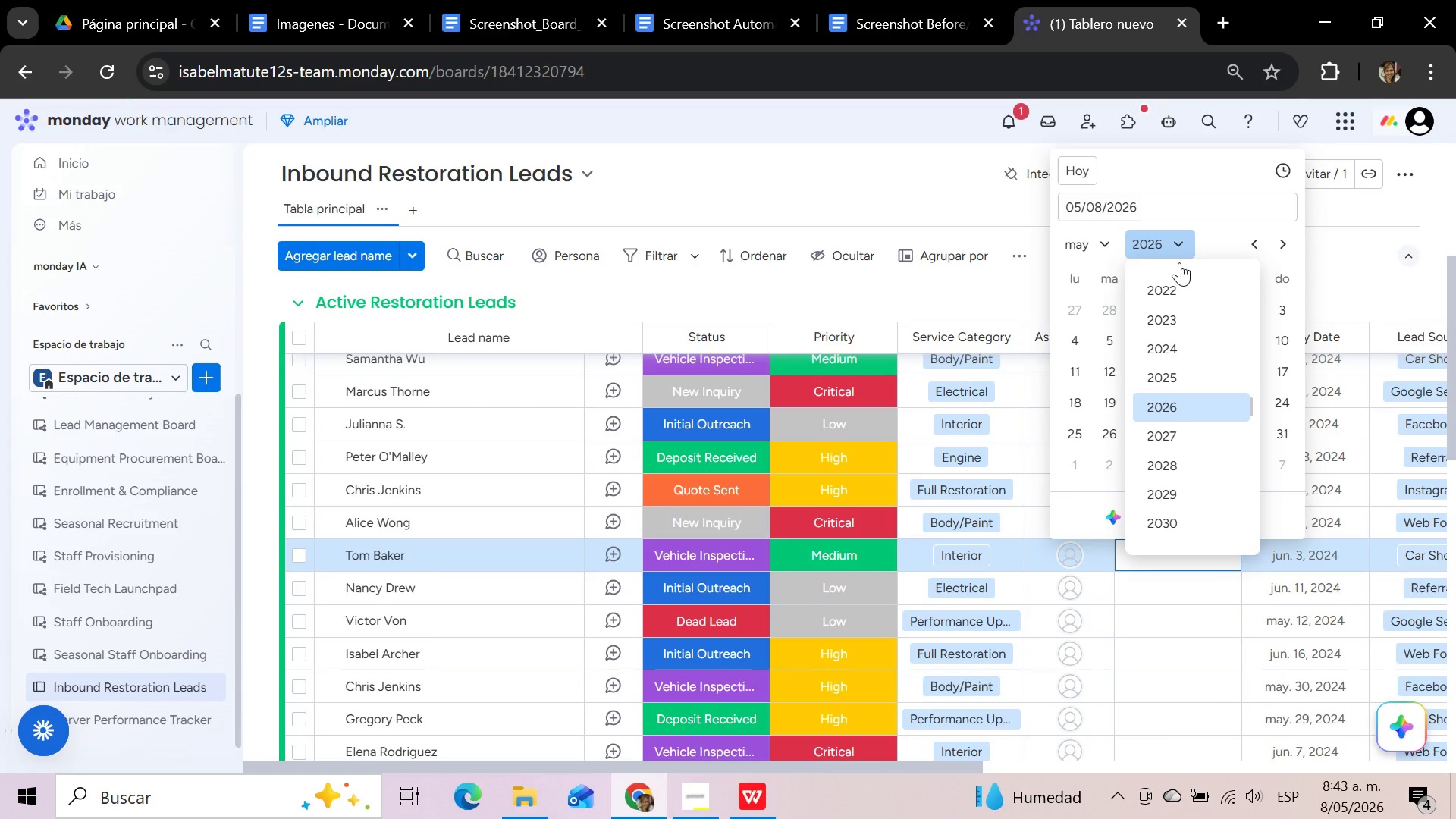 
left_click([1180, 349])
 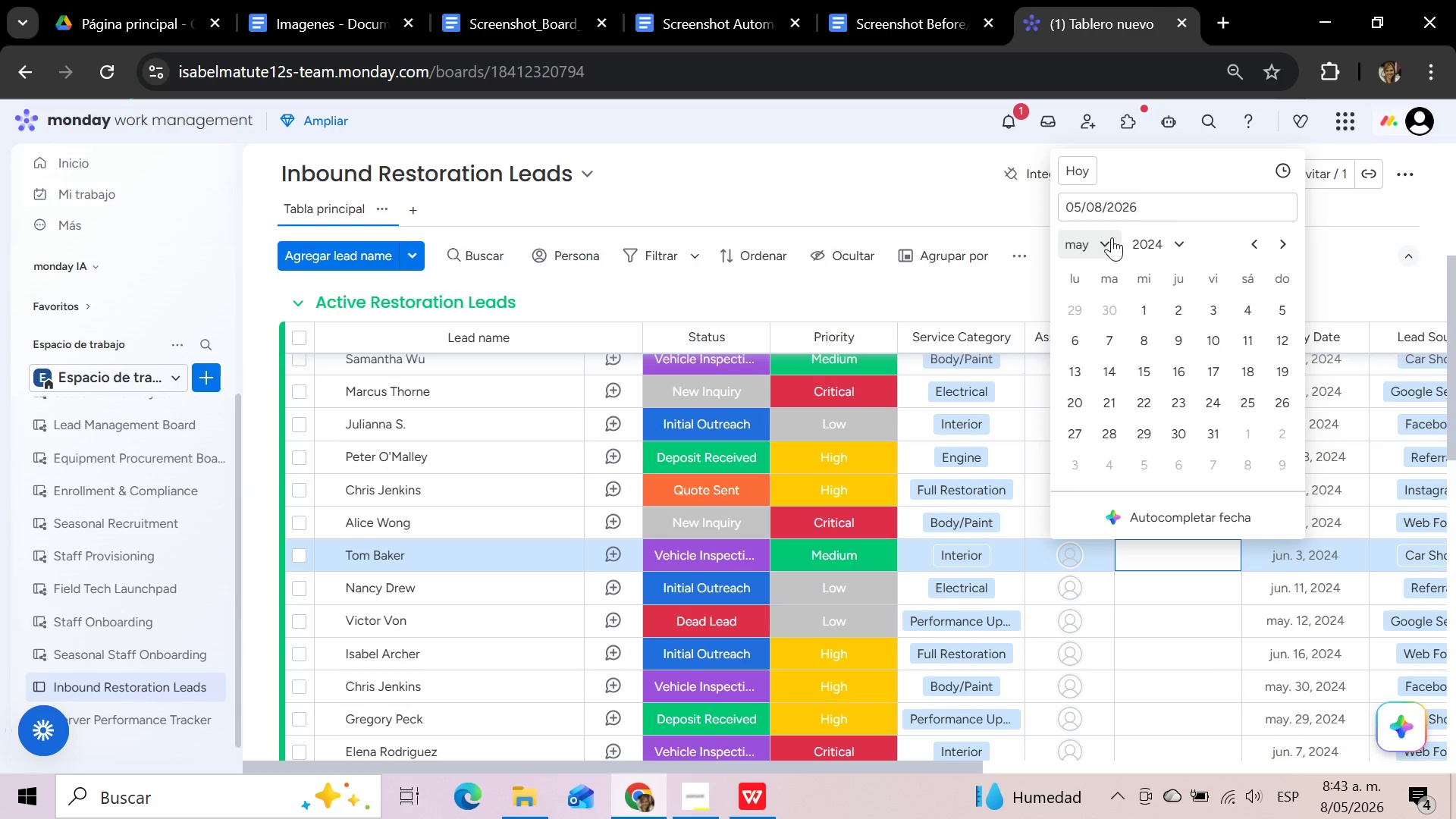 
left_click([1111, 236])
 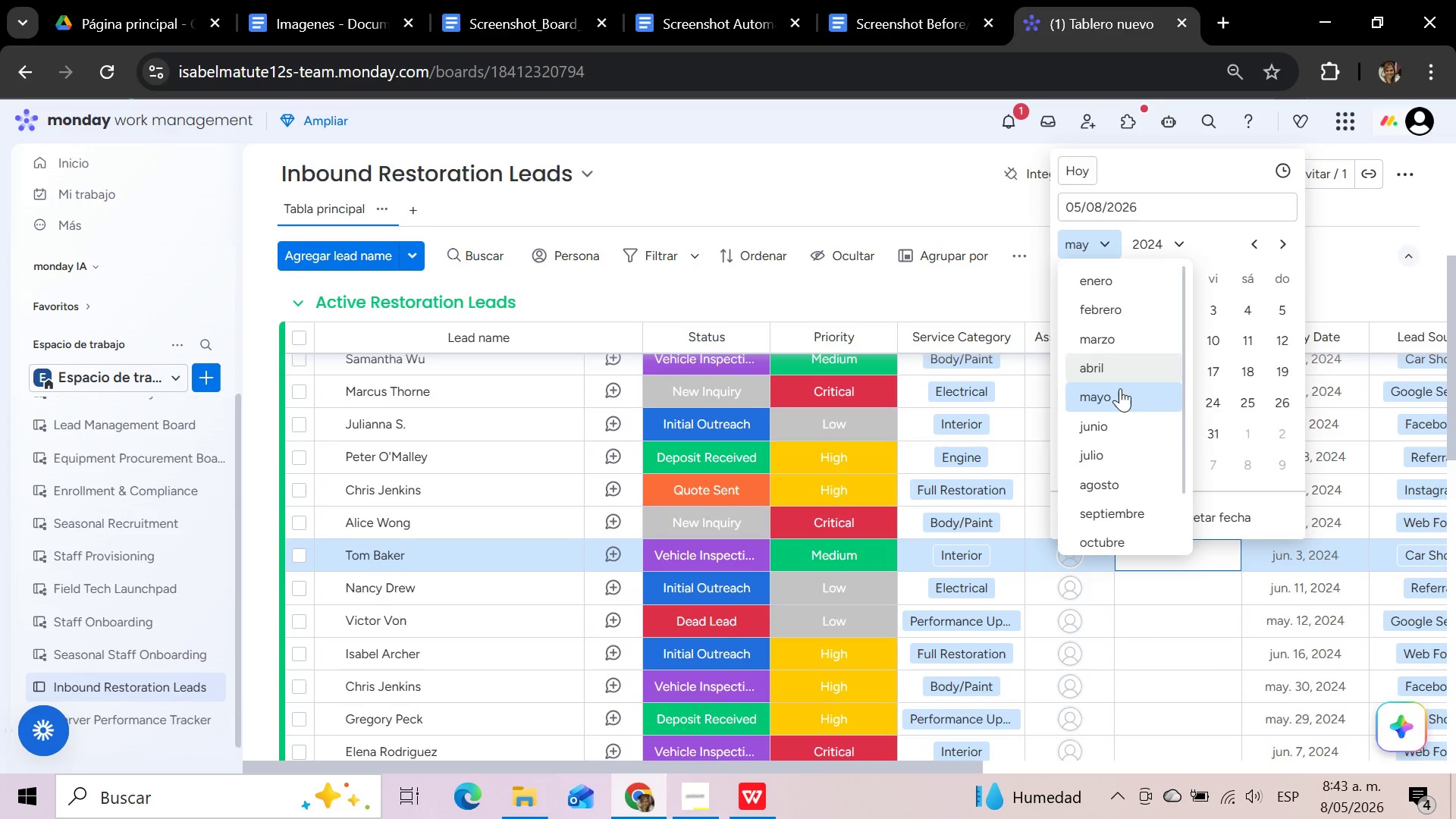 
left_click([1115, 423])
 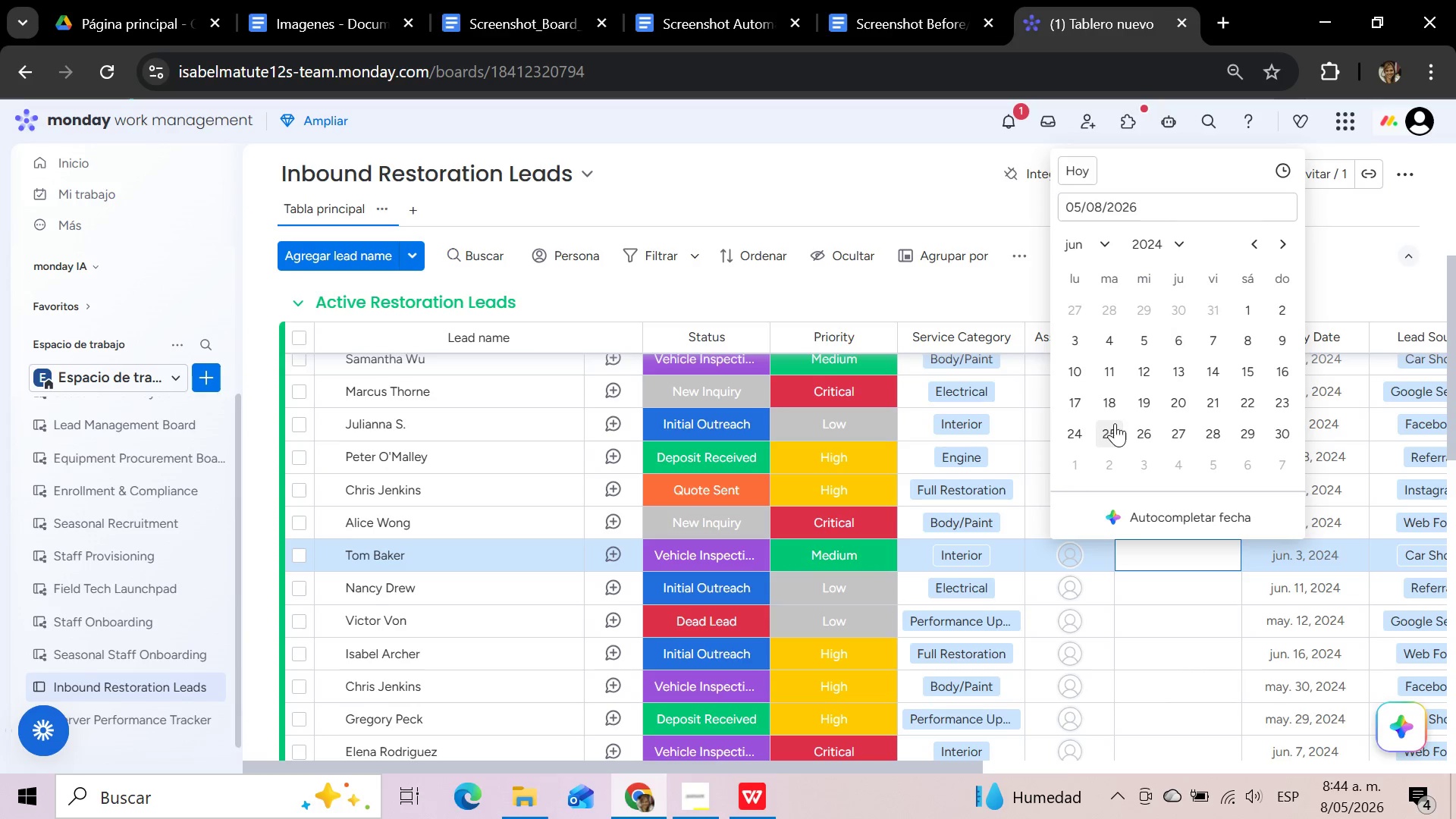 
wait(6.14)
 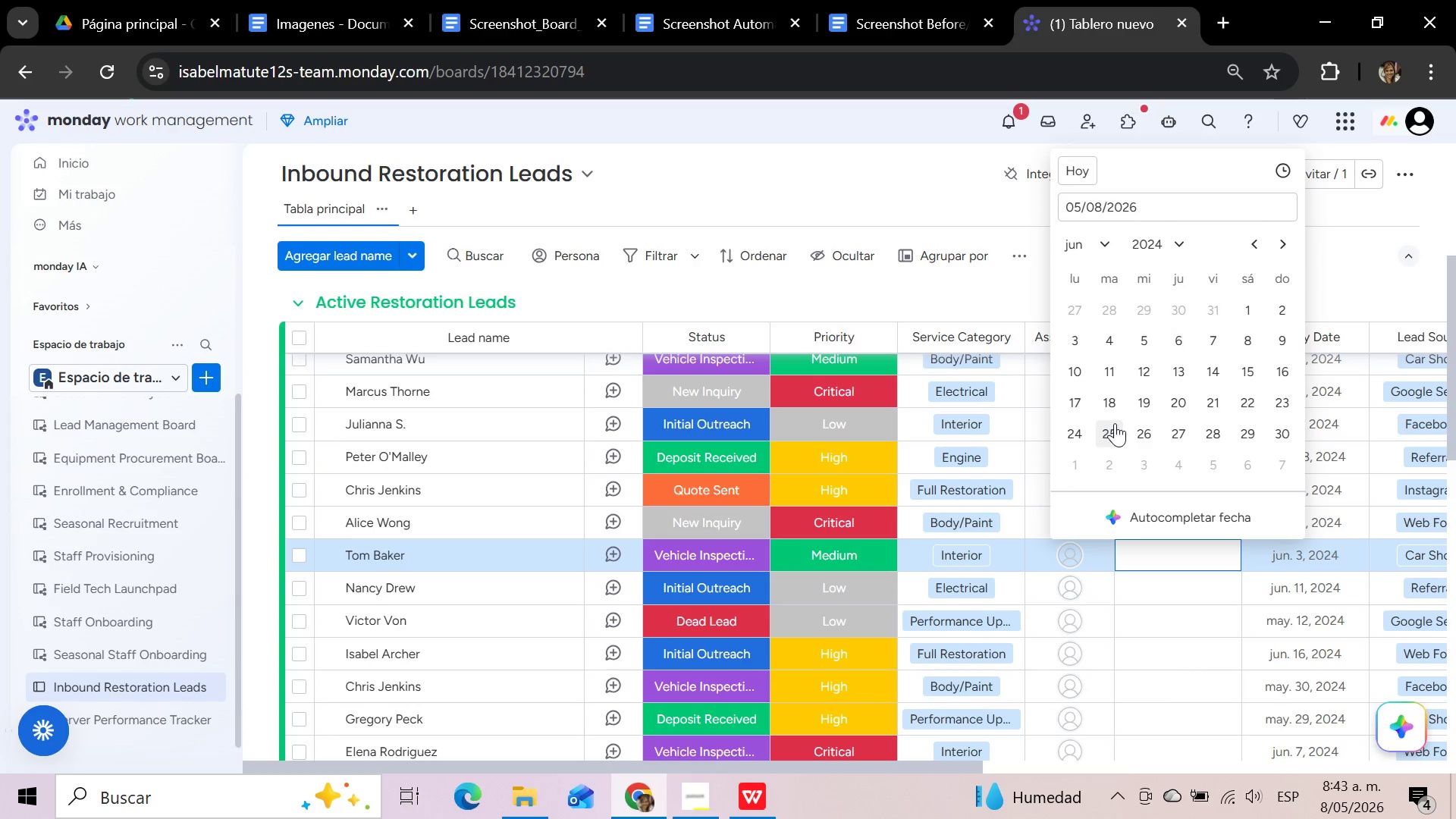 
left_click([1109, 369])
 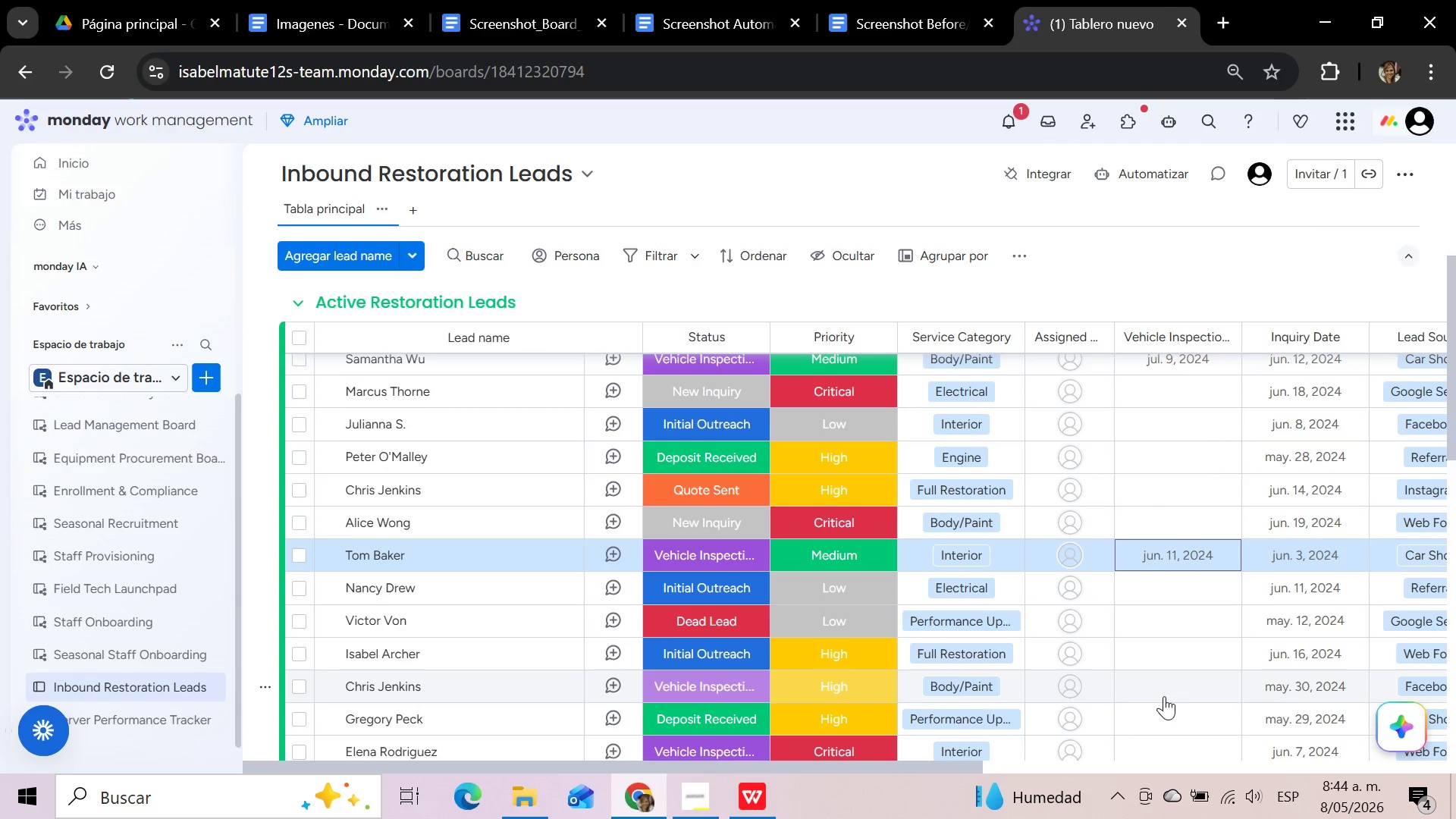 
left_click([1185, 686])
 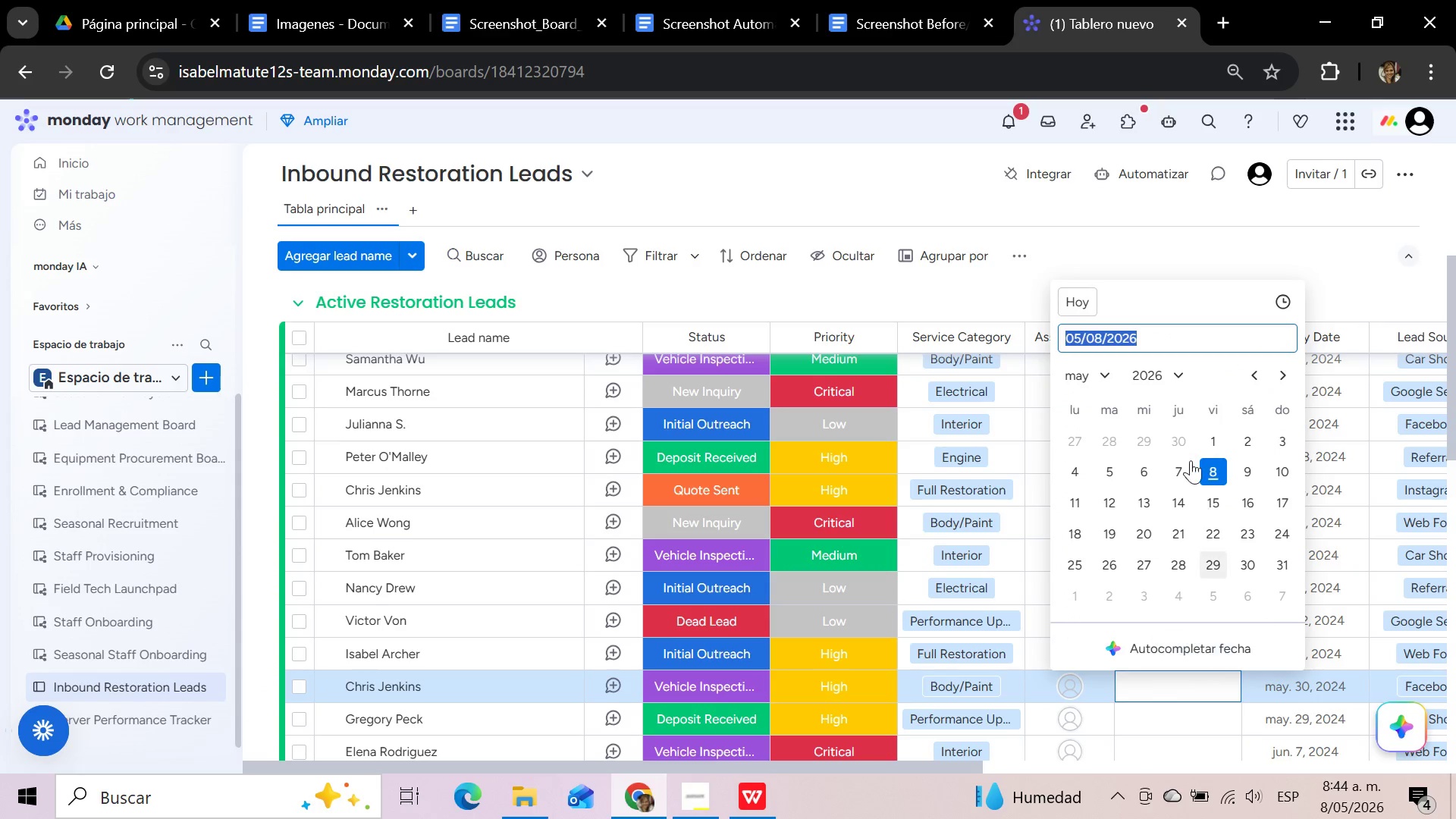 
left_click([1183, 375])
 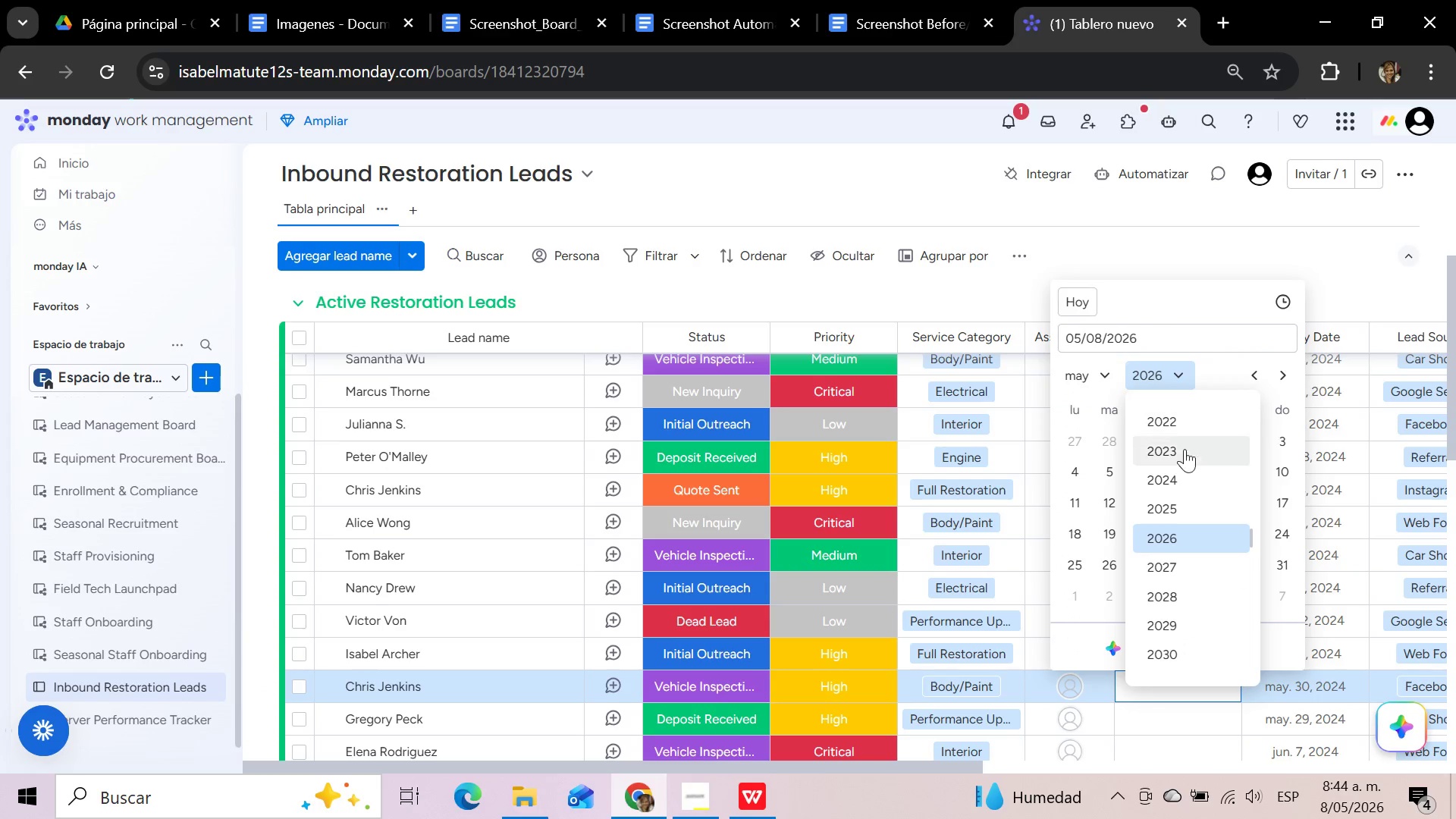 
left_click([1179, 479])
 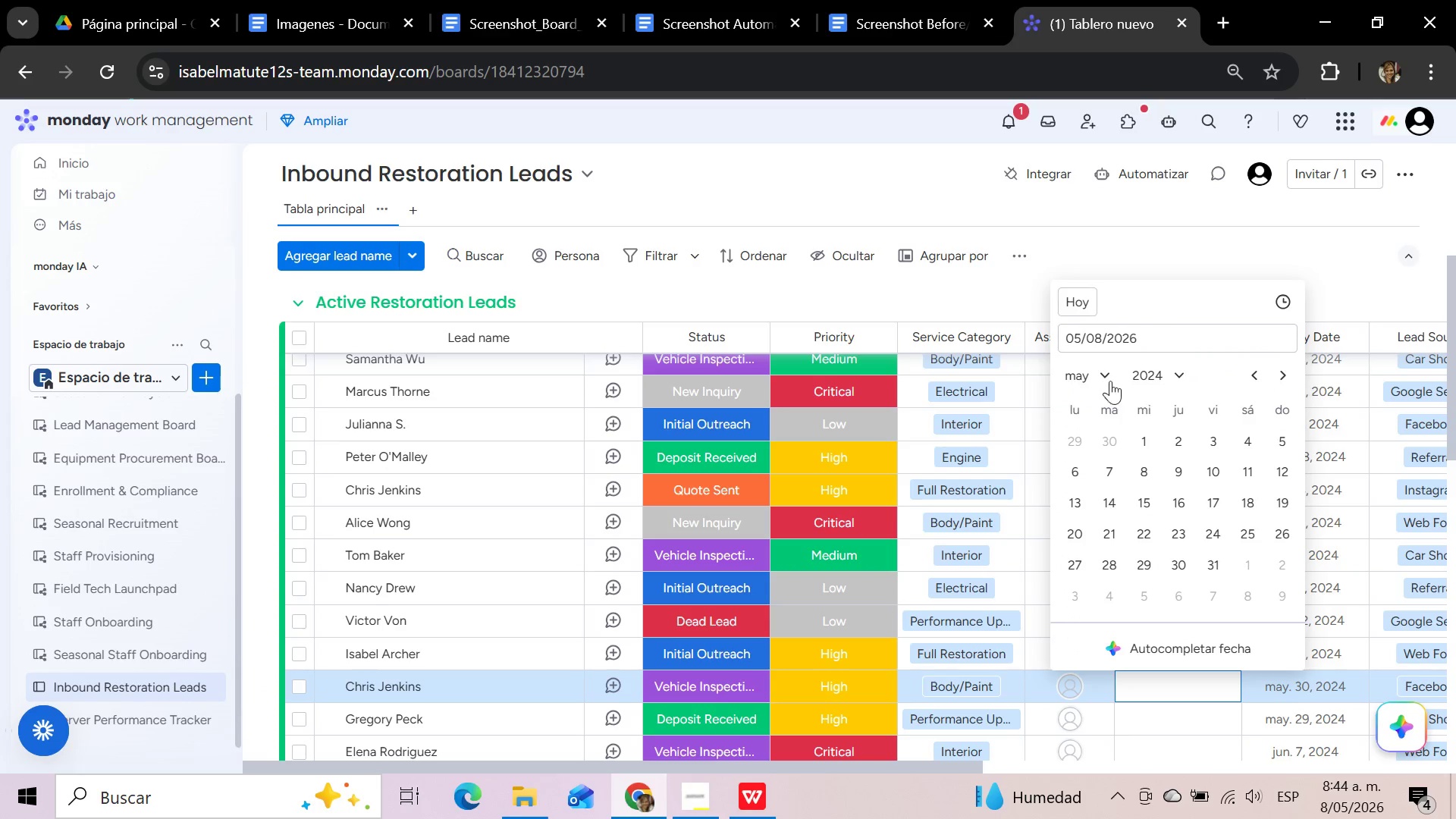 
left_click([1104, 378])
 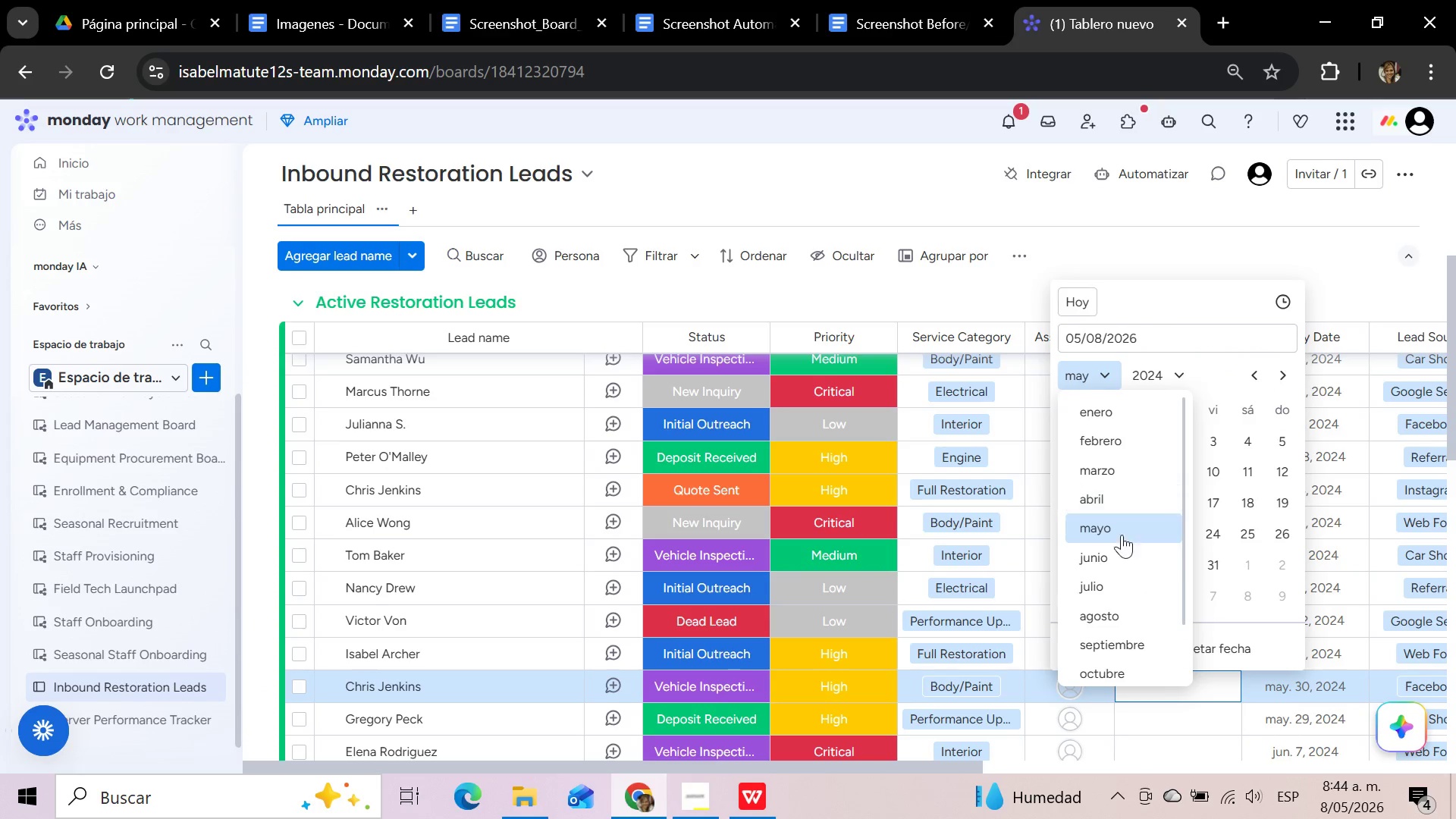 
left_click([1121, 559])
 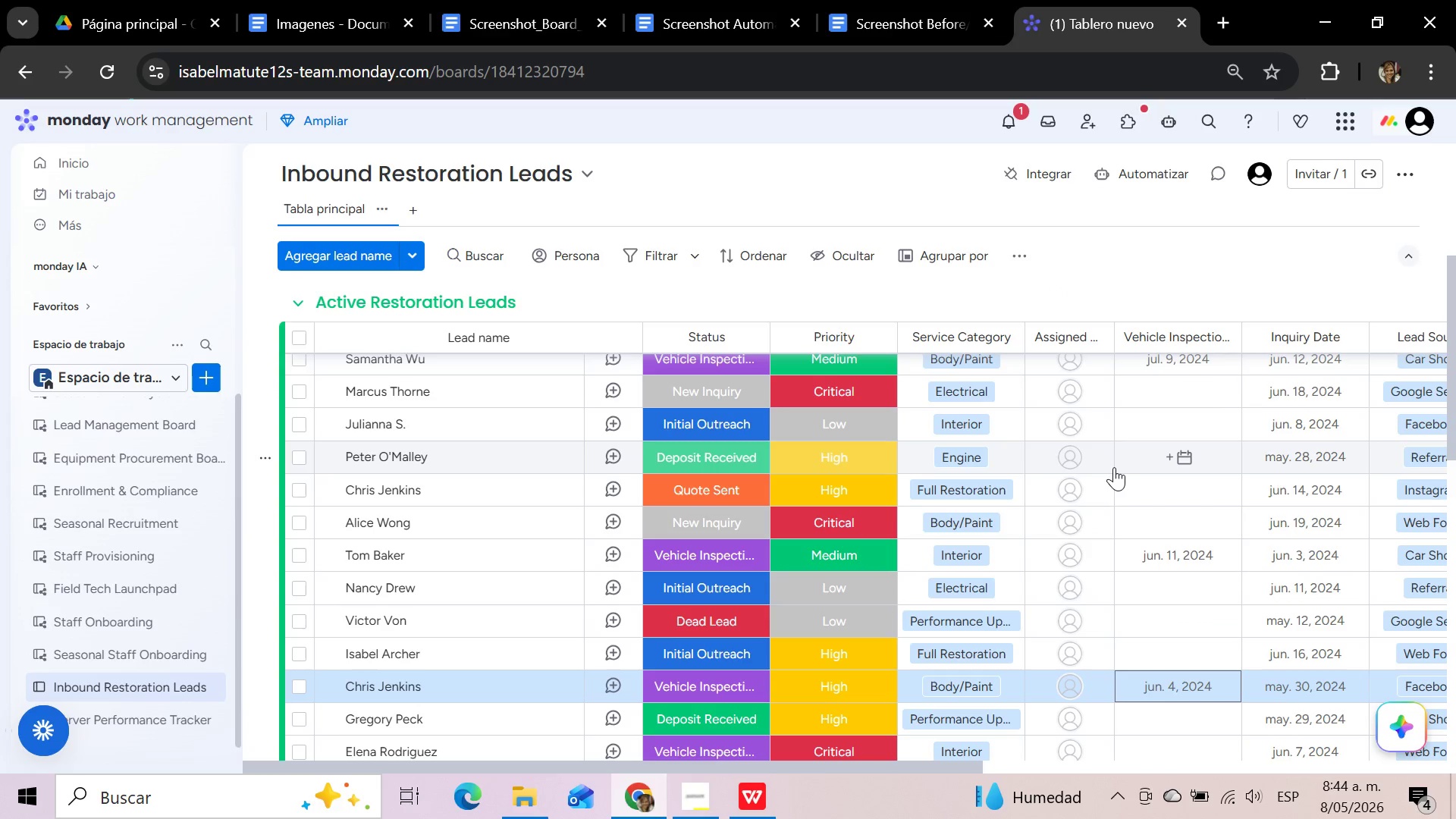 
wait(7.44)
 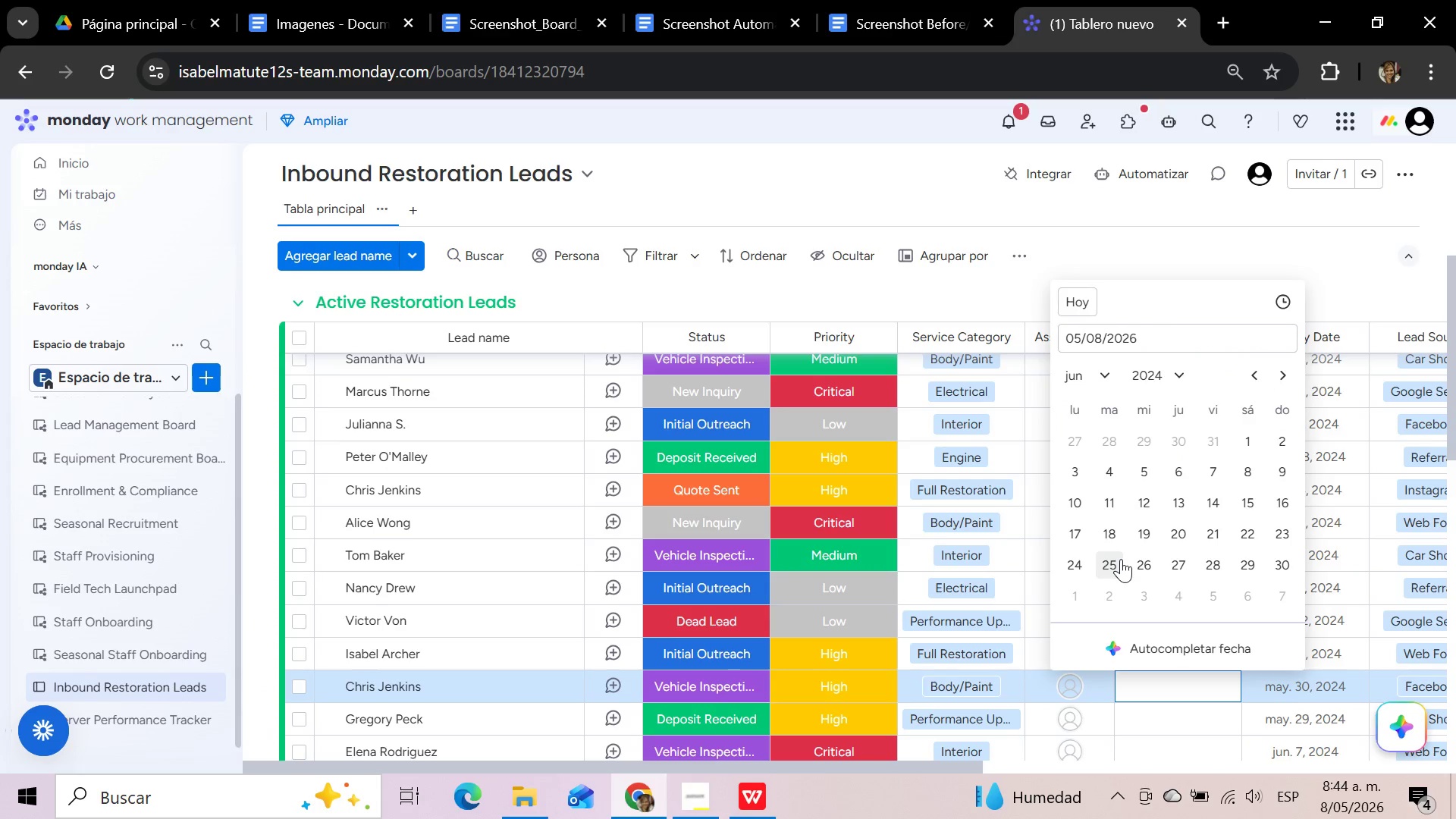 
scroll: coordinate [1131, 463], scroll_direction: down, amount: 3.0
 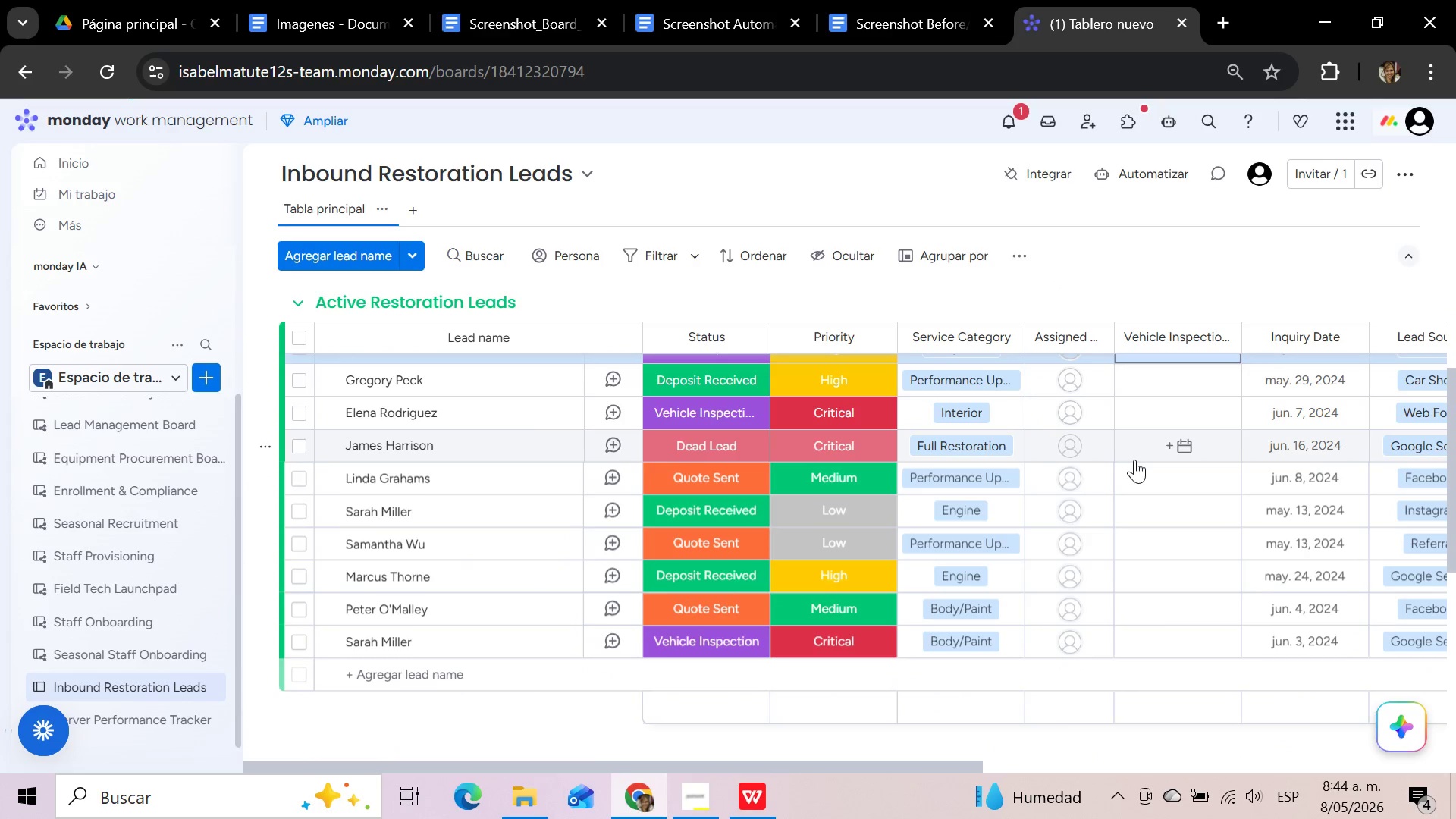 
scroll: coordinate [1134, 460], scroll_direction: up, amount: 1.0
 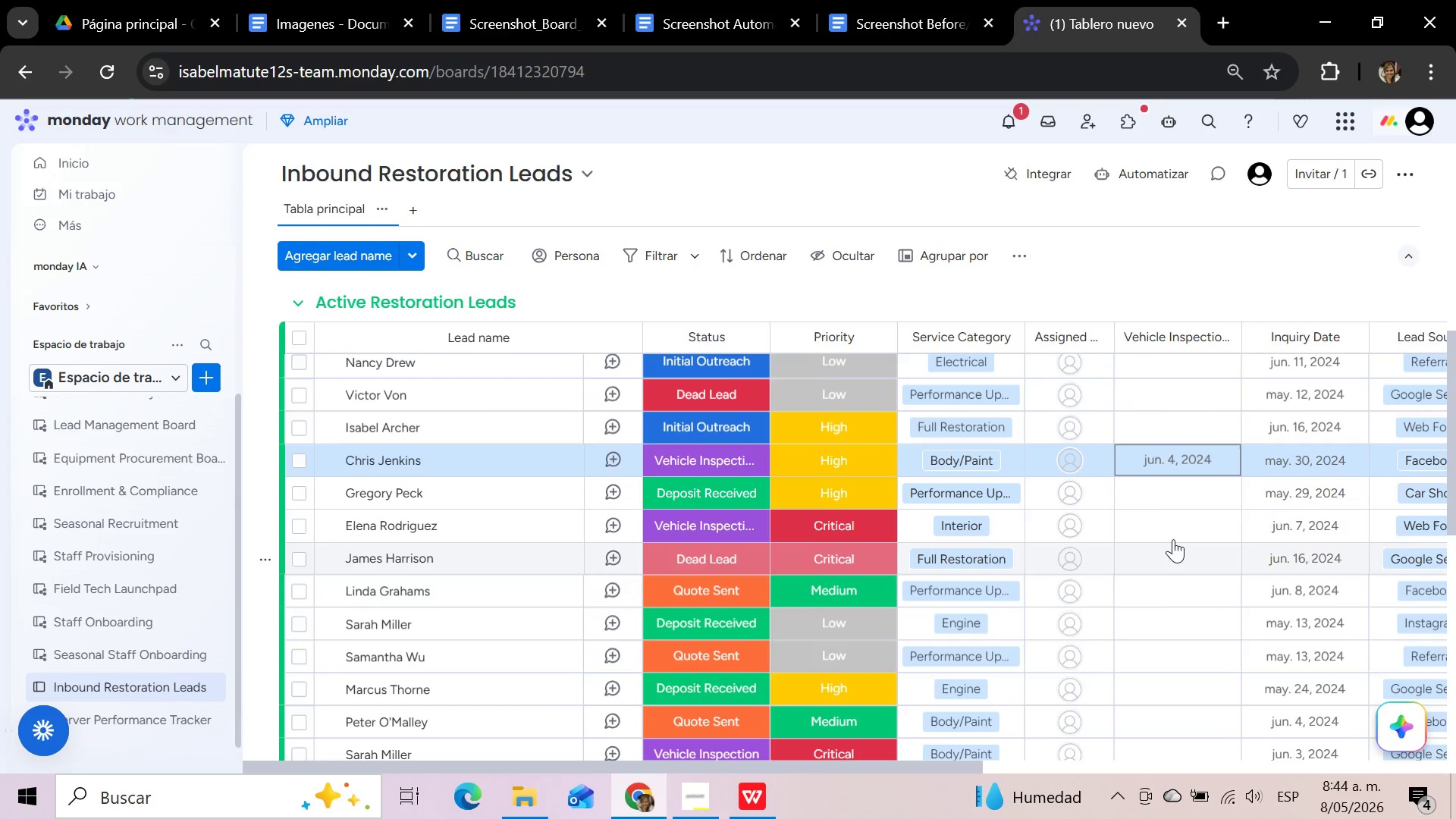 
left_click([1177, 525])
 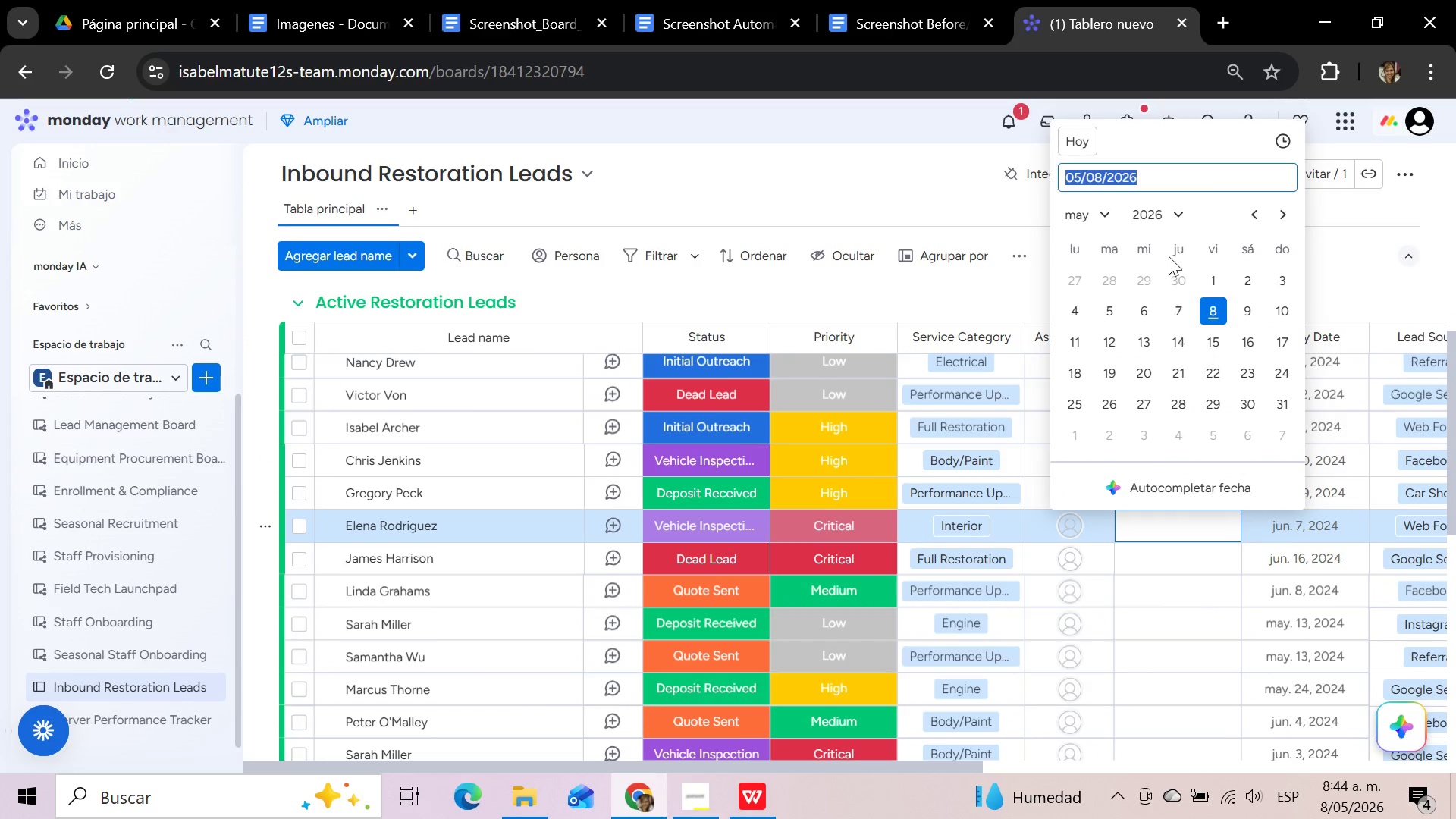 
left_click([1176, 213])
 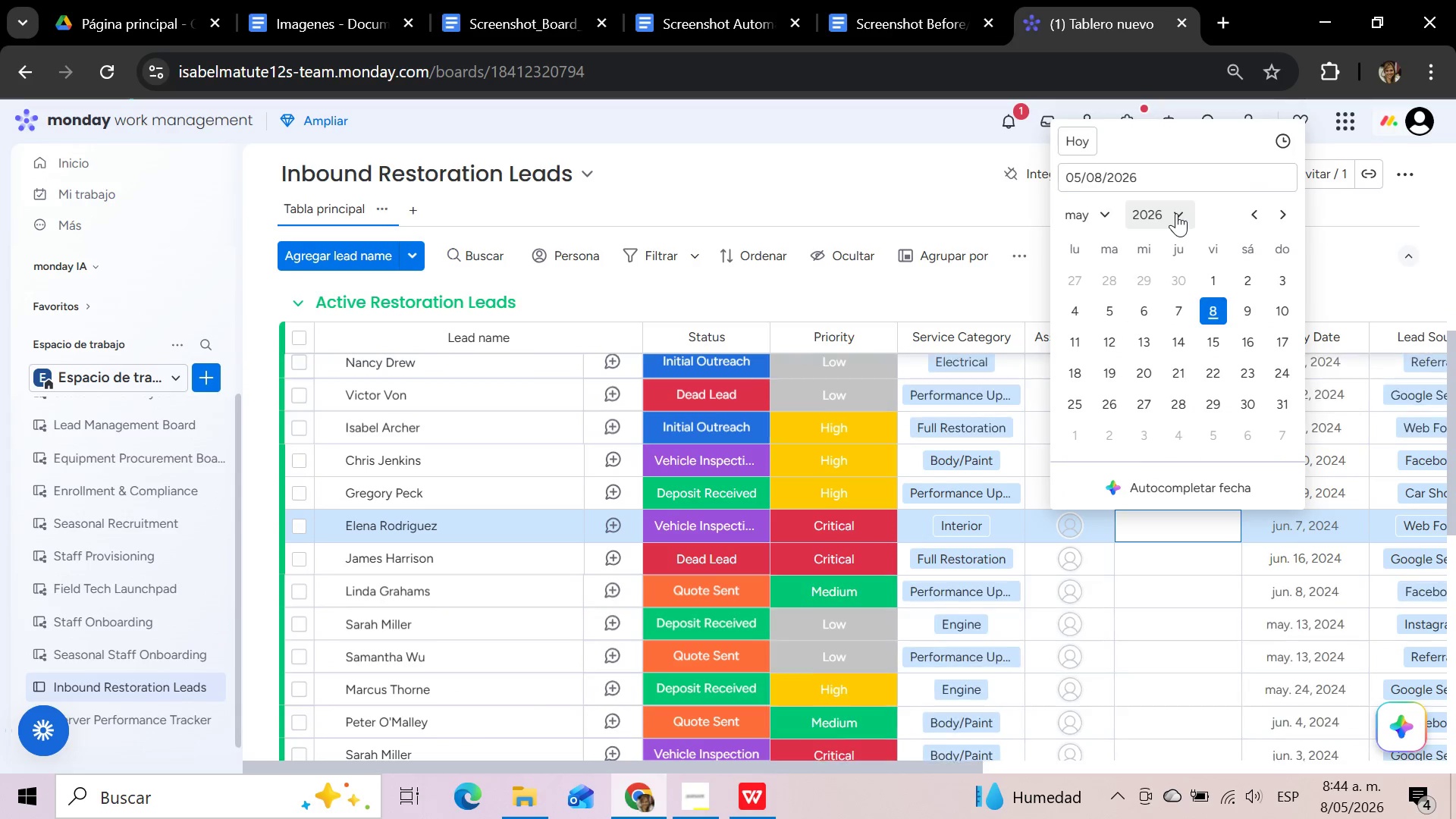 
left_click([1176, 213])
 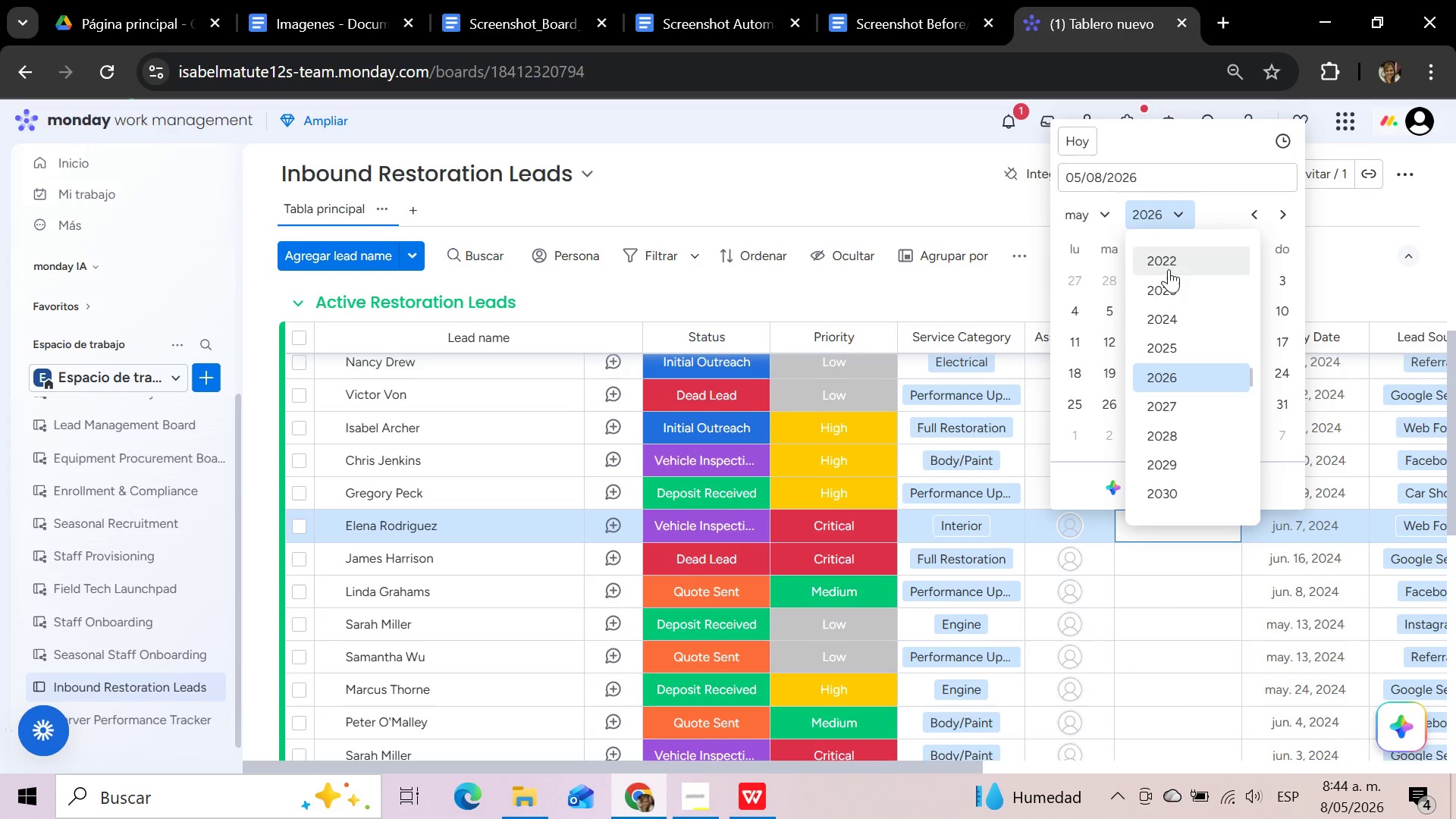 
left_click([1164, 312])
 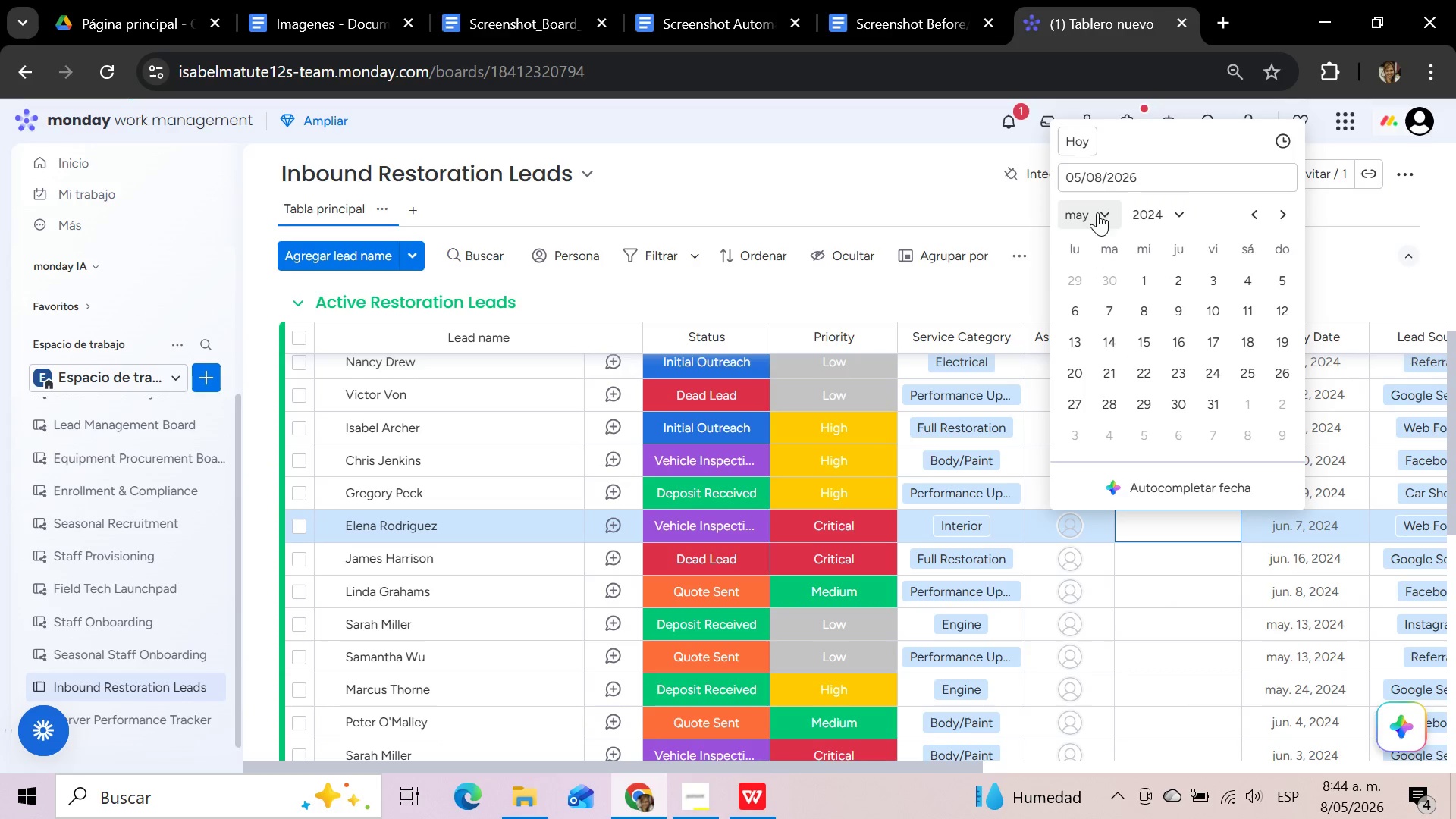 
mouse_move([1109, 231])
 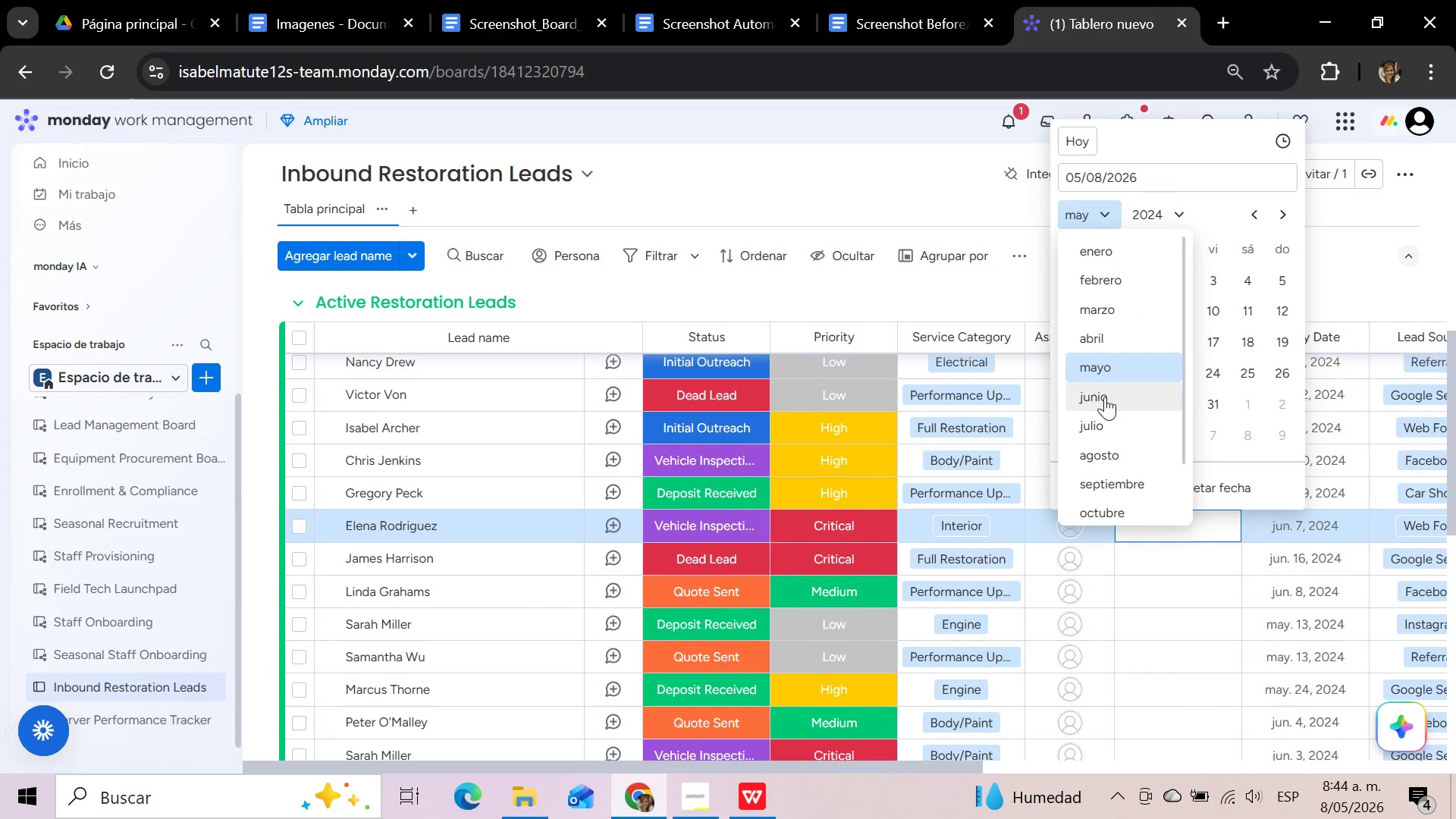 
left_click([1105, 397])
 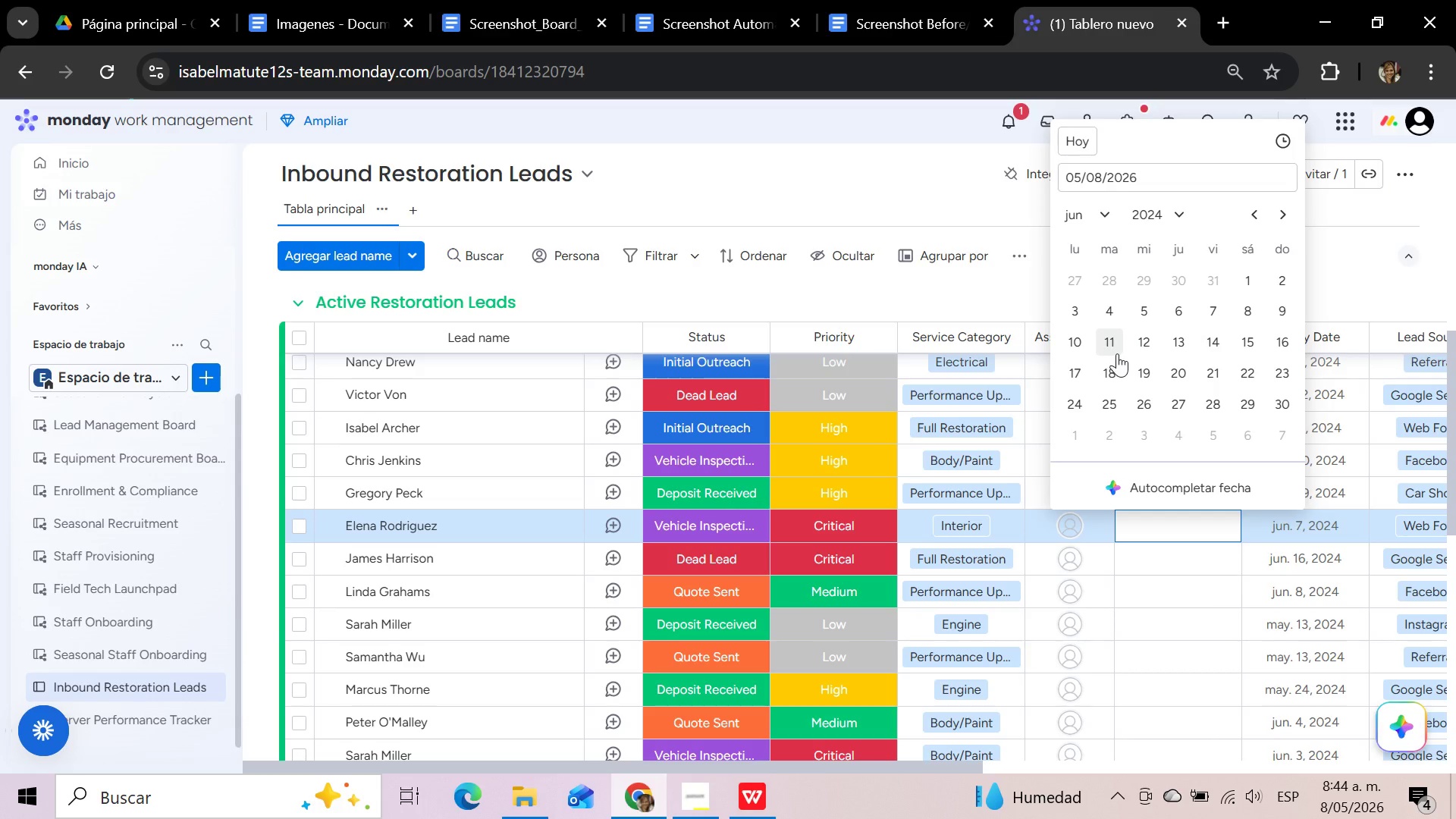 
wait(5.06)
 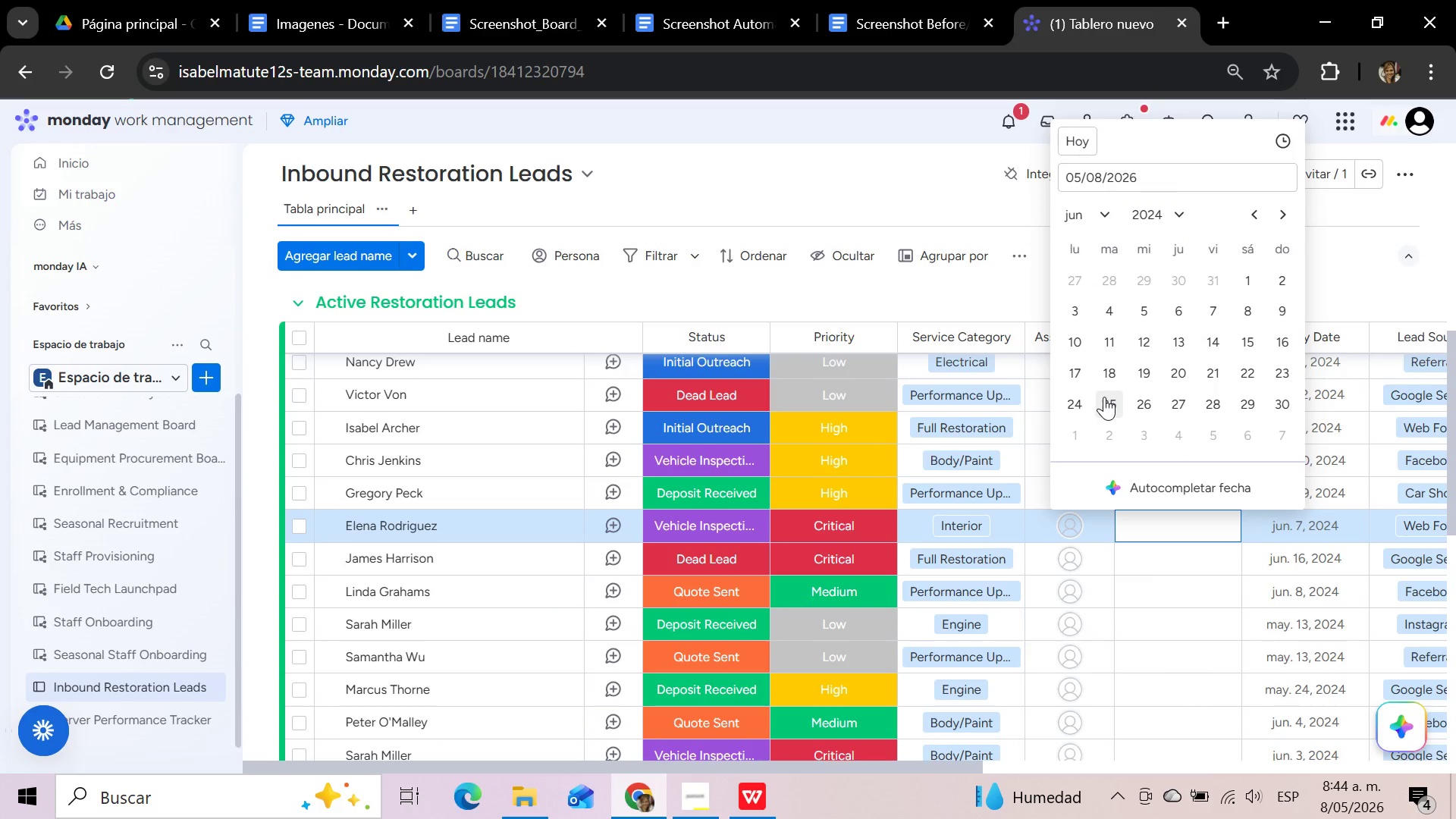 
left_click([1118, 343])
 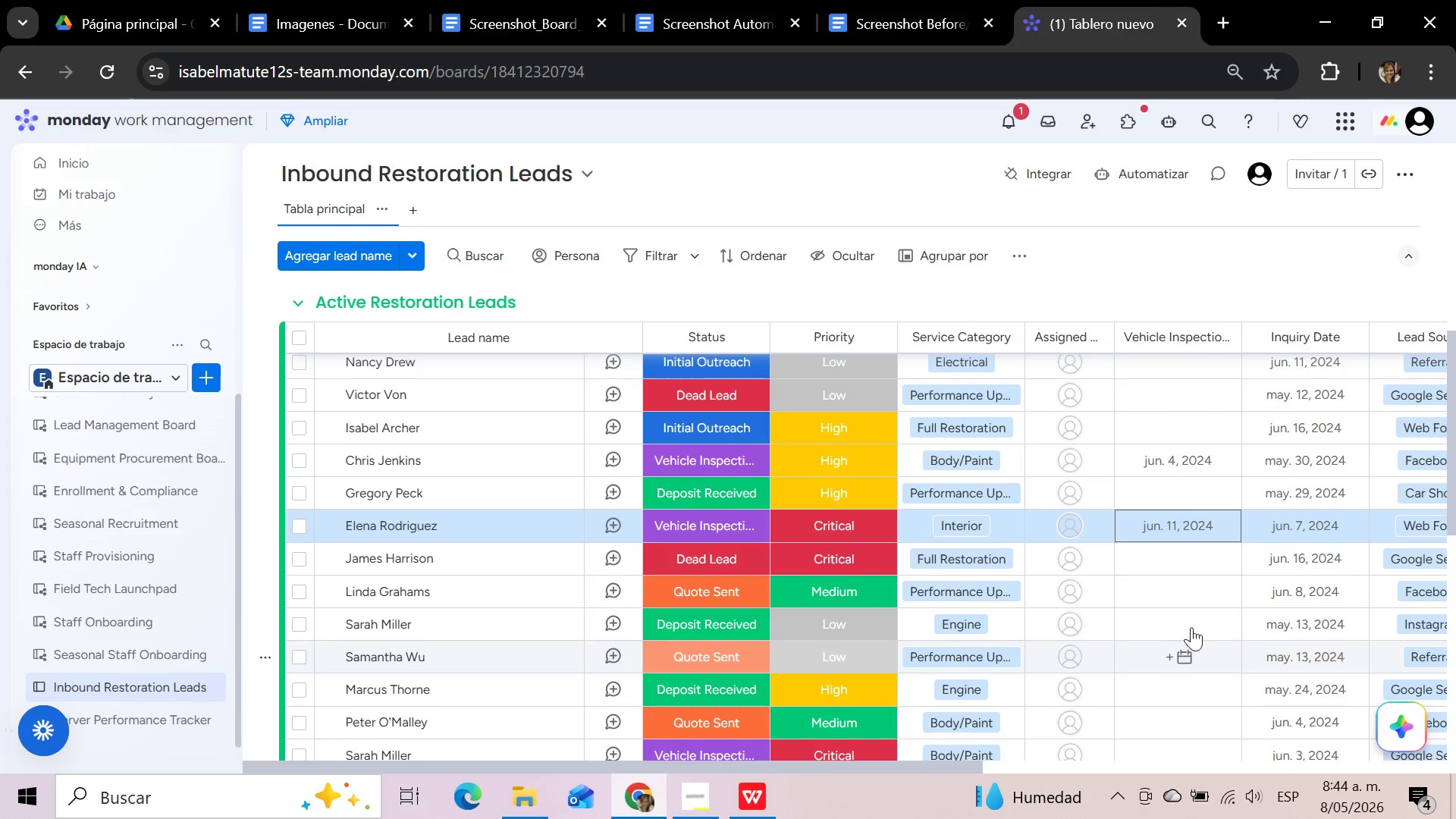 
scroll: coordinate [1172, 622], scroll_direction: down, amount: 1.0
 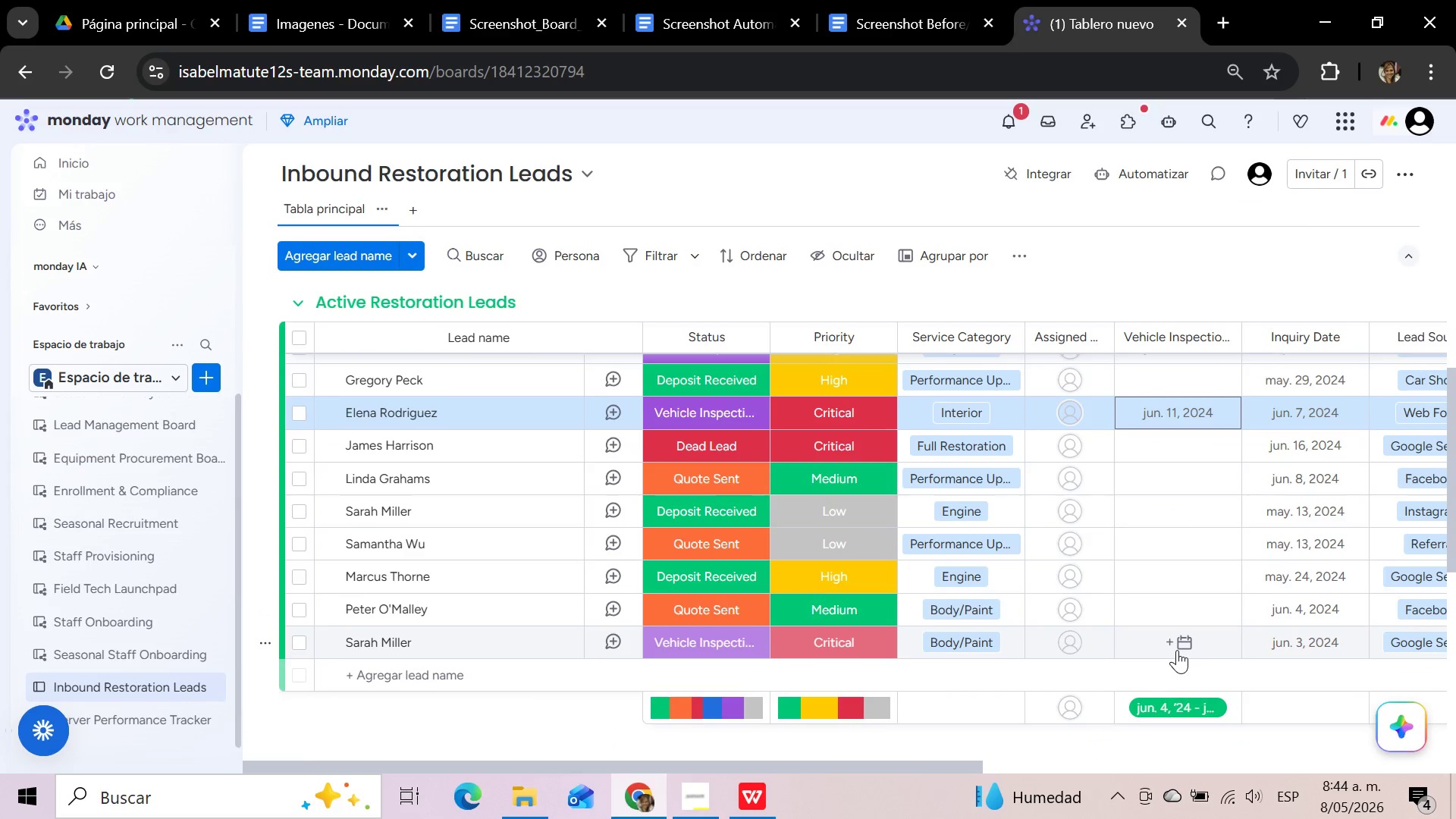 
left_click([1178, 649])
 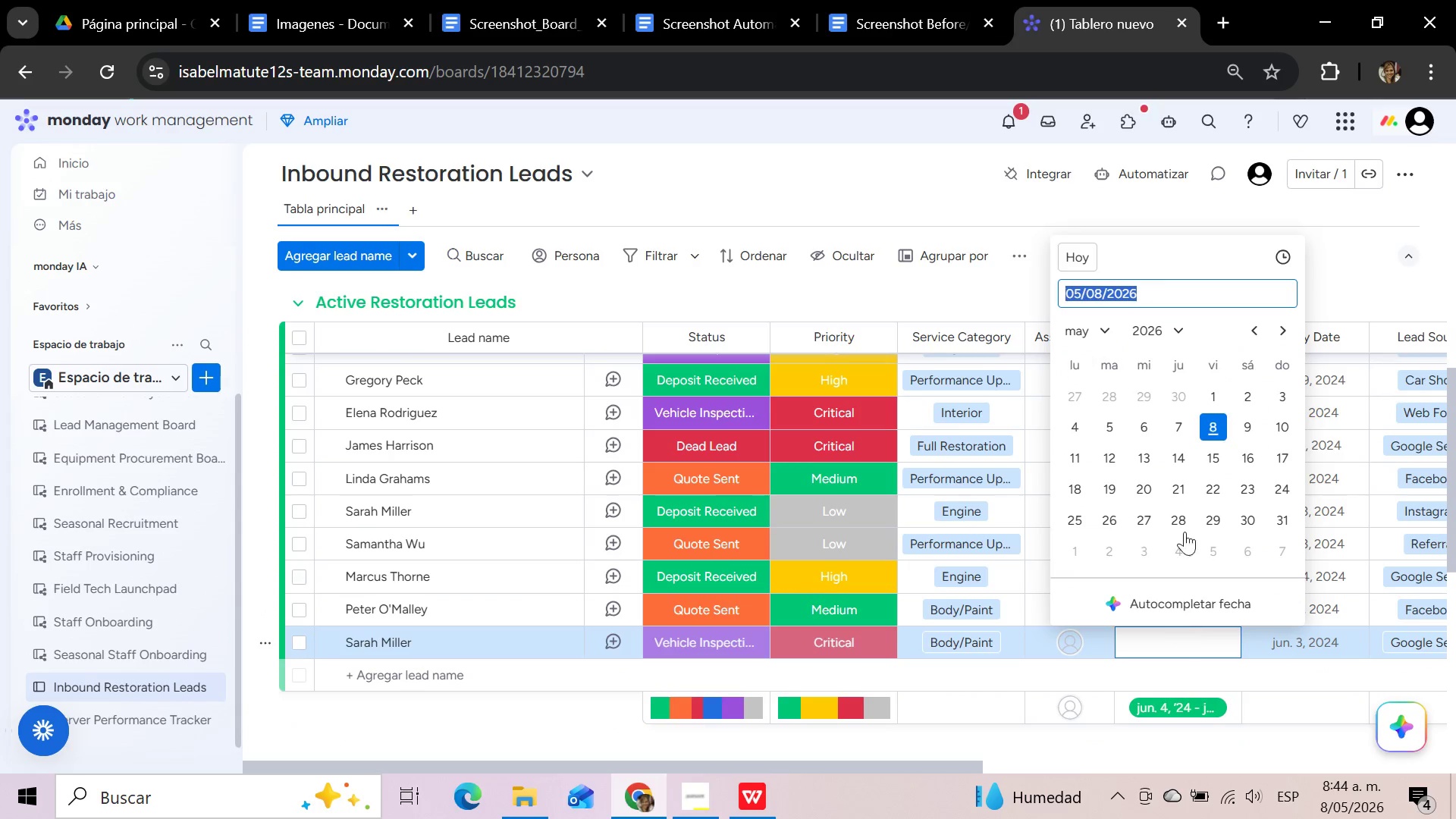 
mouse_move([1181, 340])
 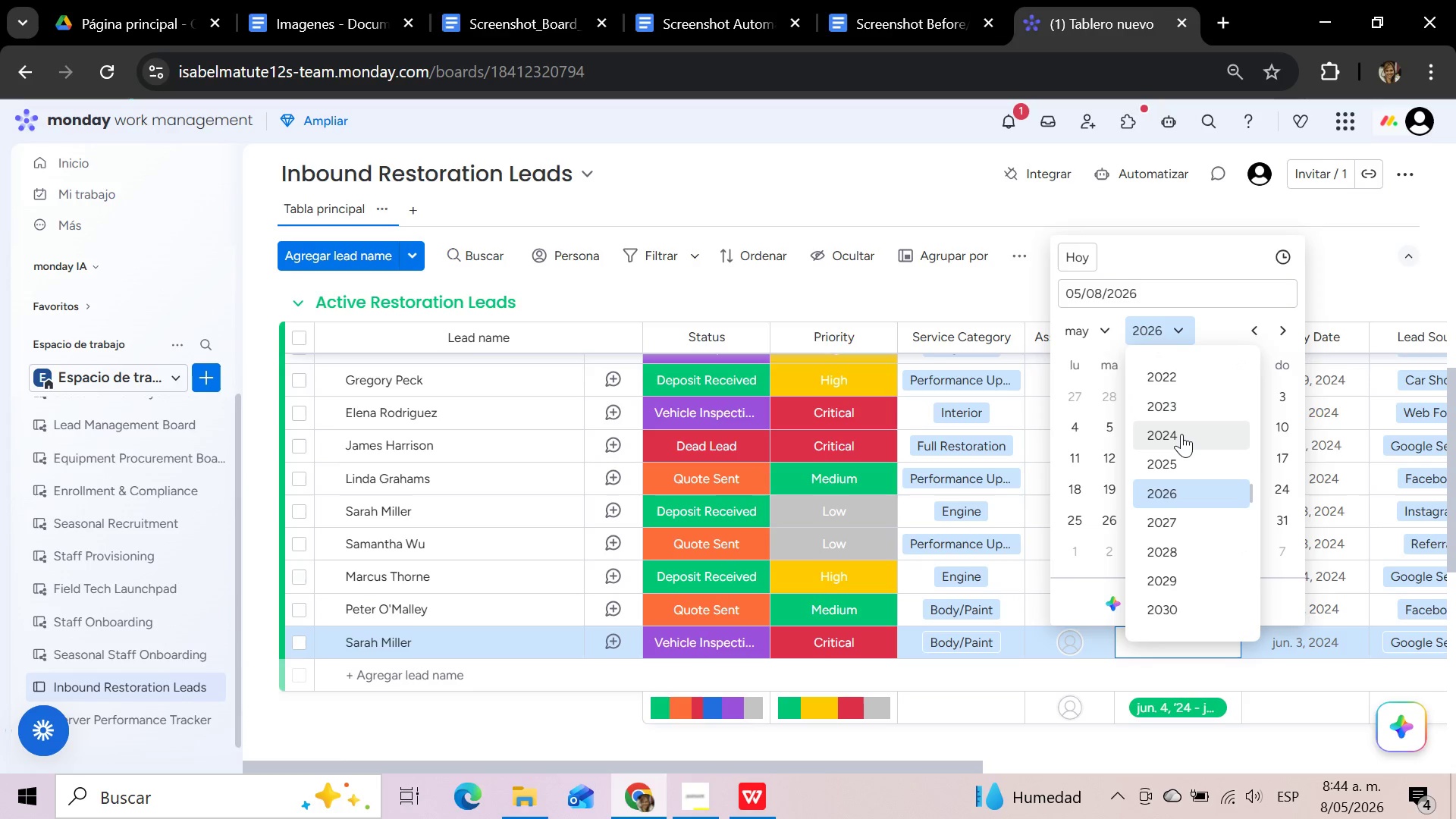 
left_click([1181, 434])
 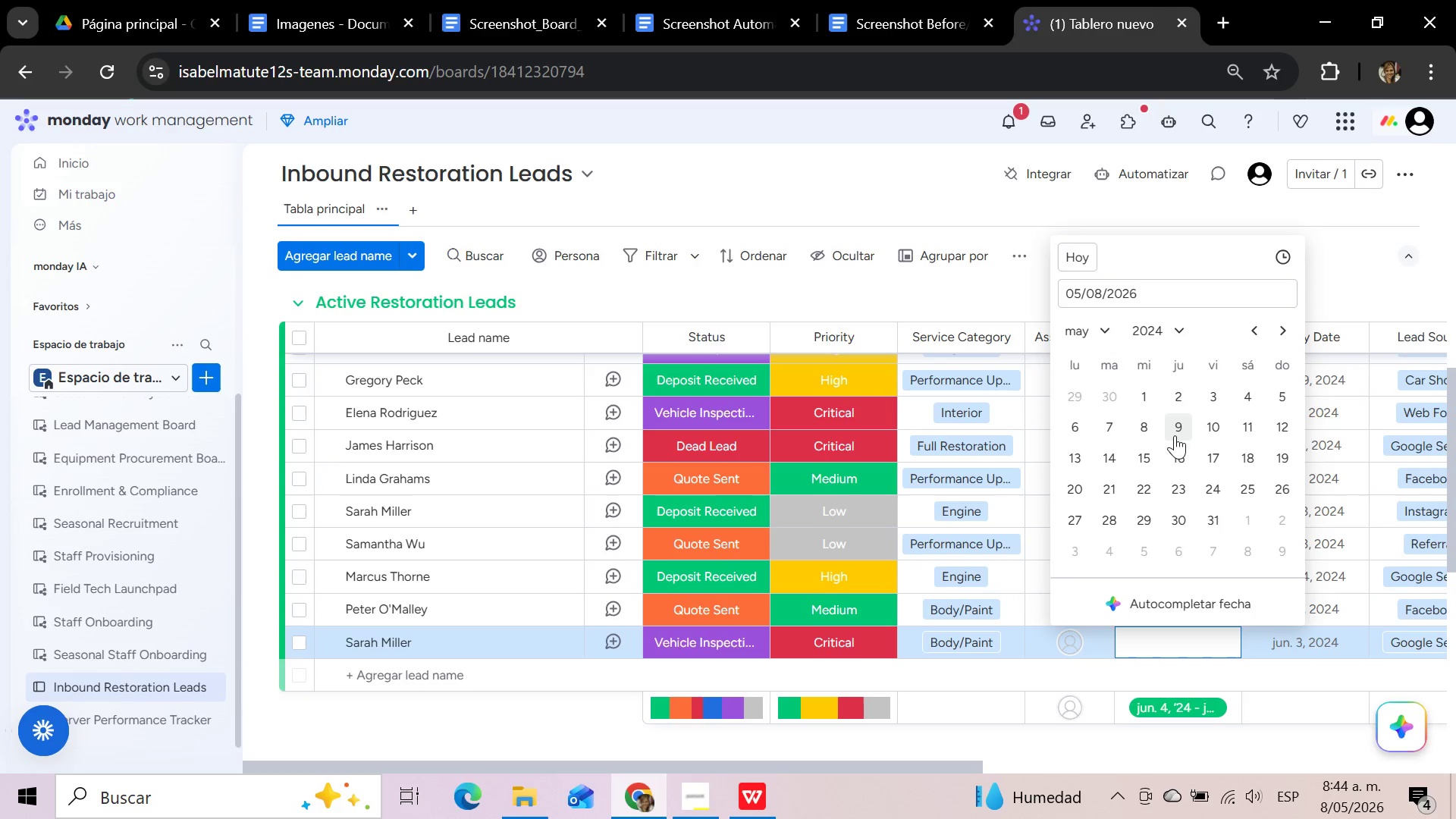 
left_click([1104, 322])
 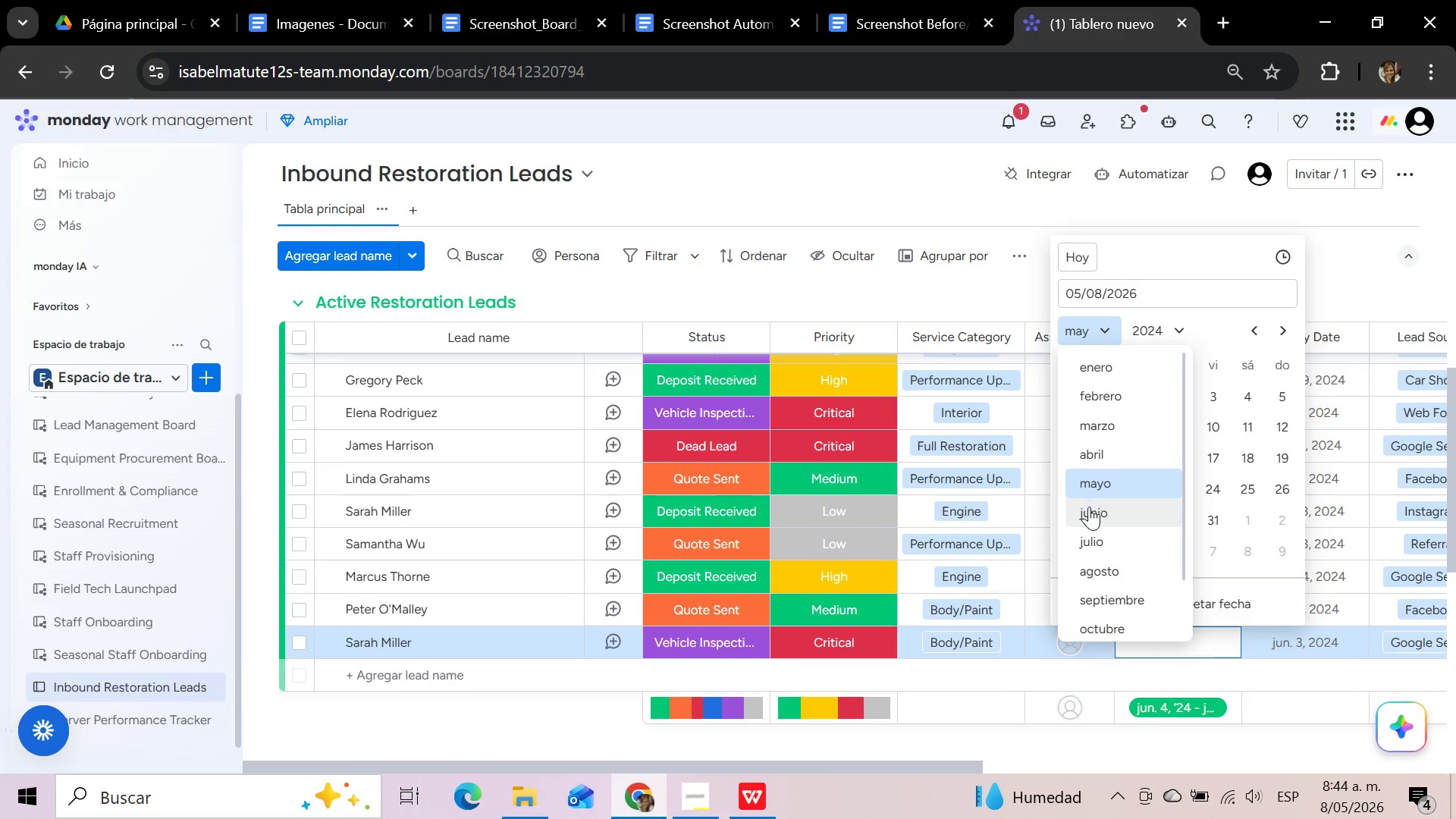 
left_click([1089, 507])
 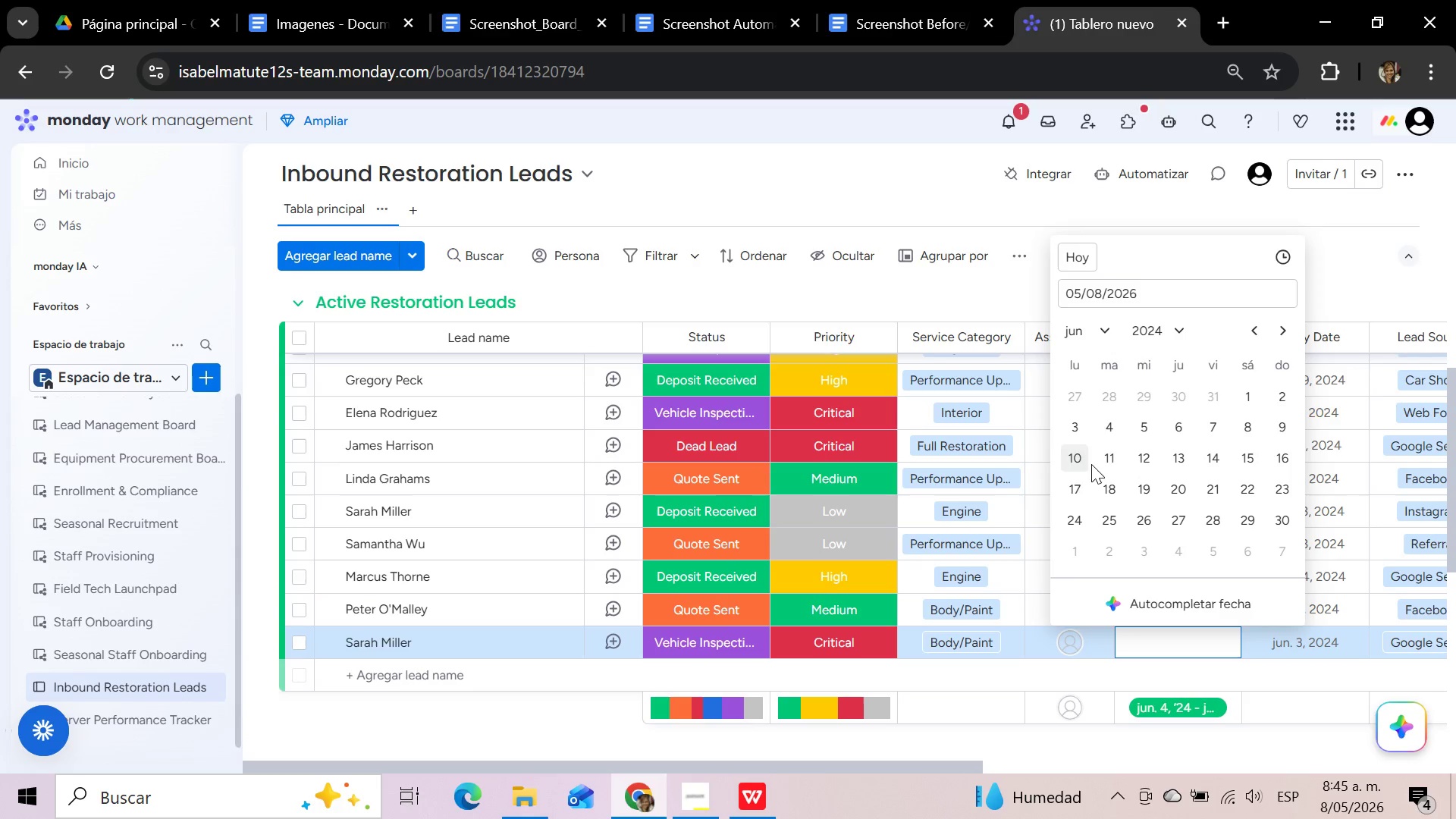 
left_click([1103, 460])
 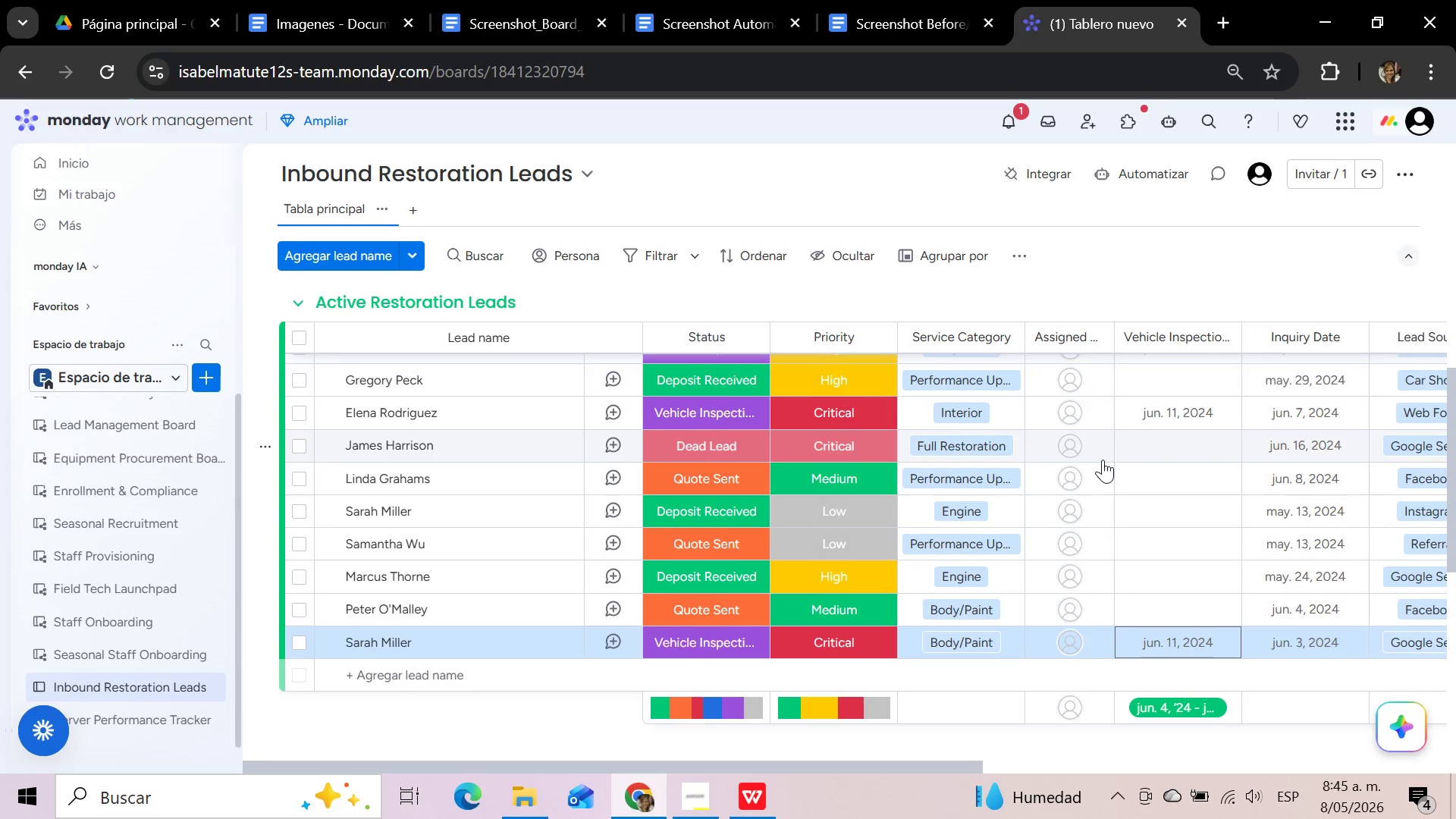 
wait(8.42)
 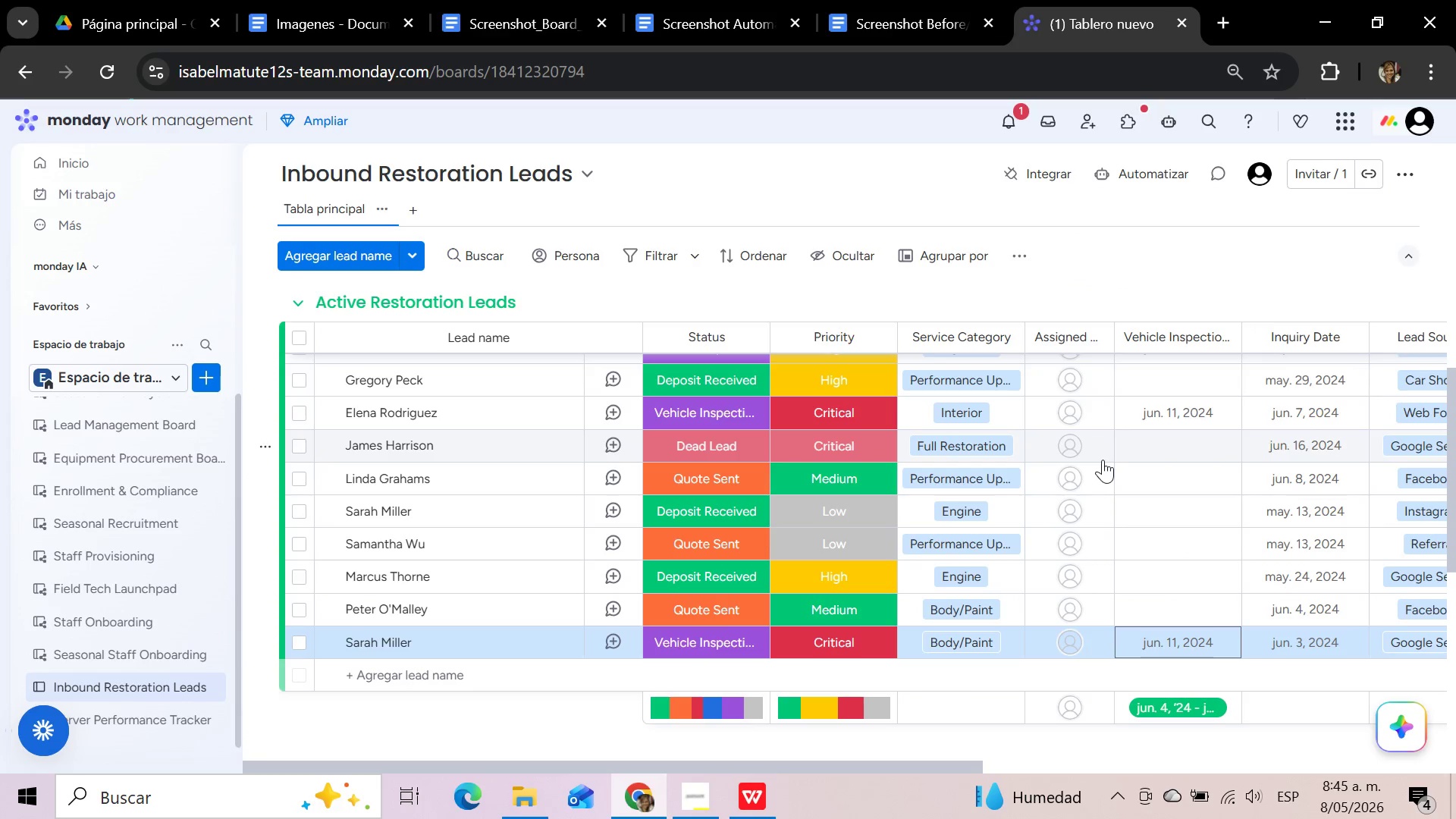 
left_click([1197, 249])
 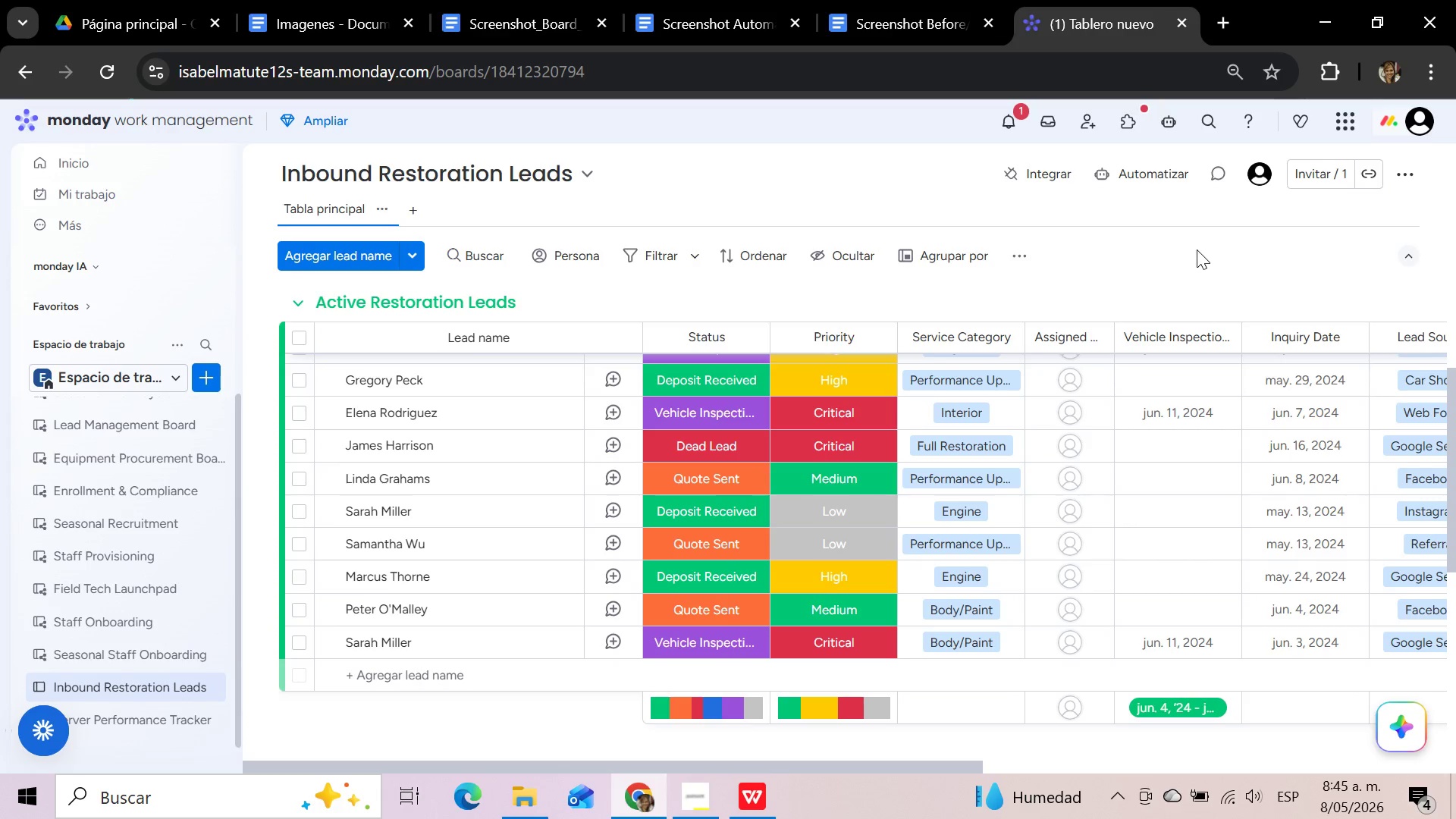 
wait(15.61)
 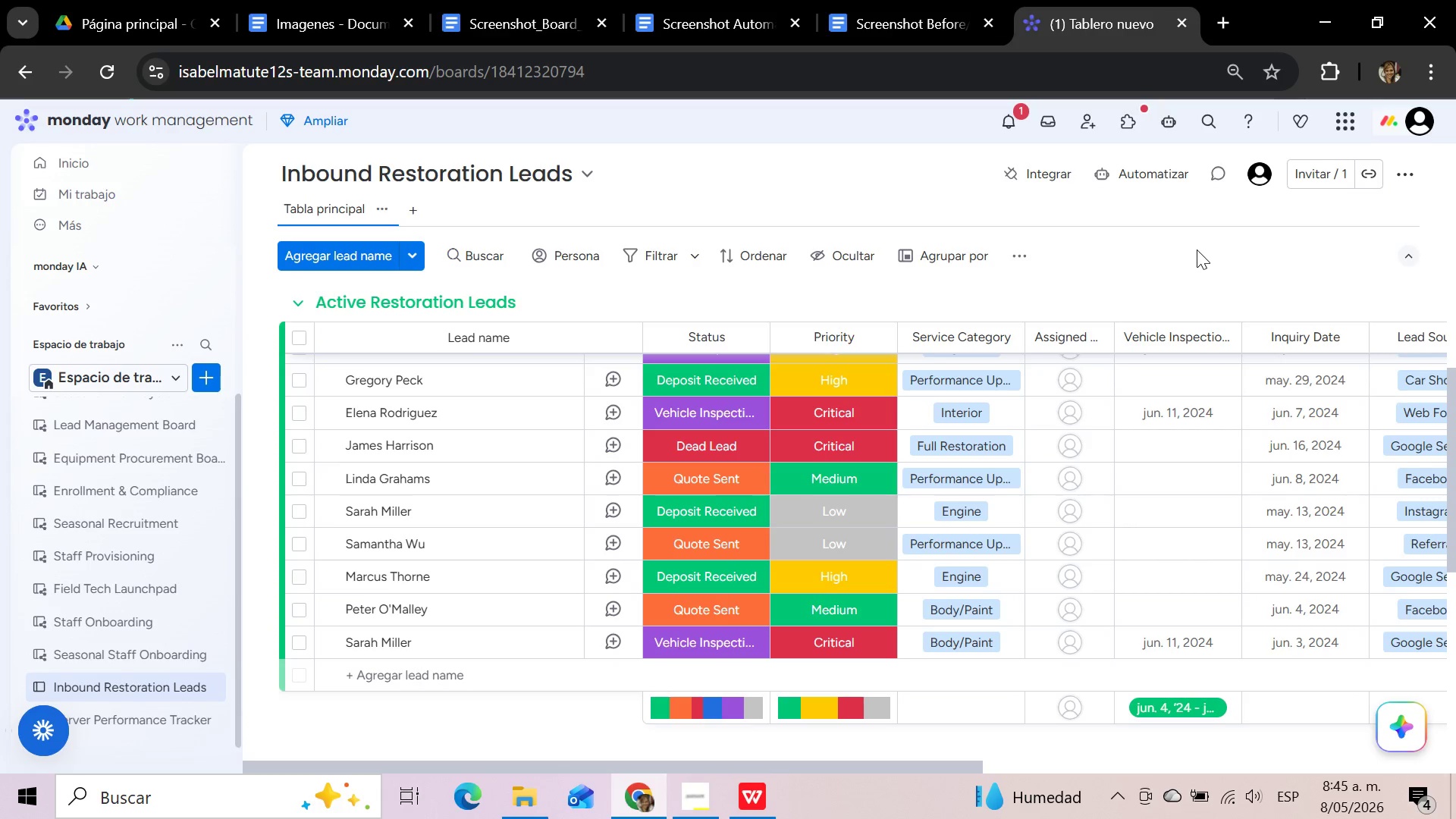 
scroll: coordinate [1110, 540], scroll_direction: up, amount: 14.0
 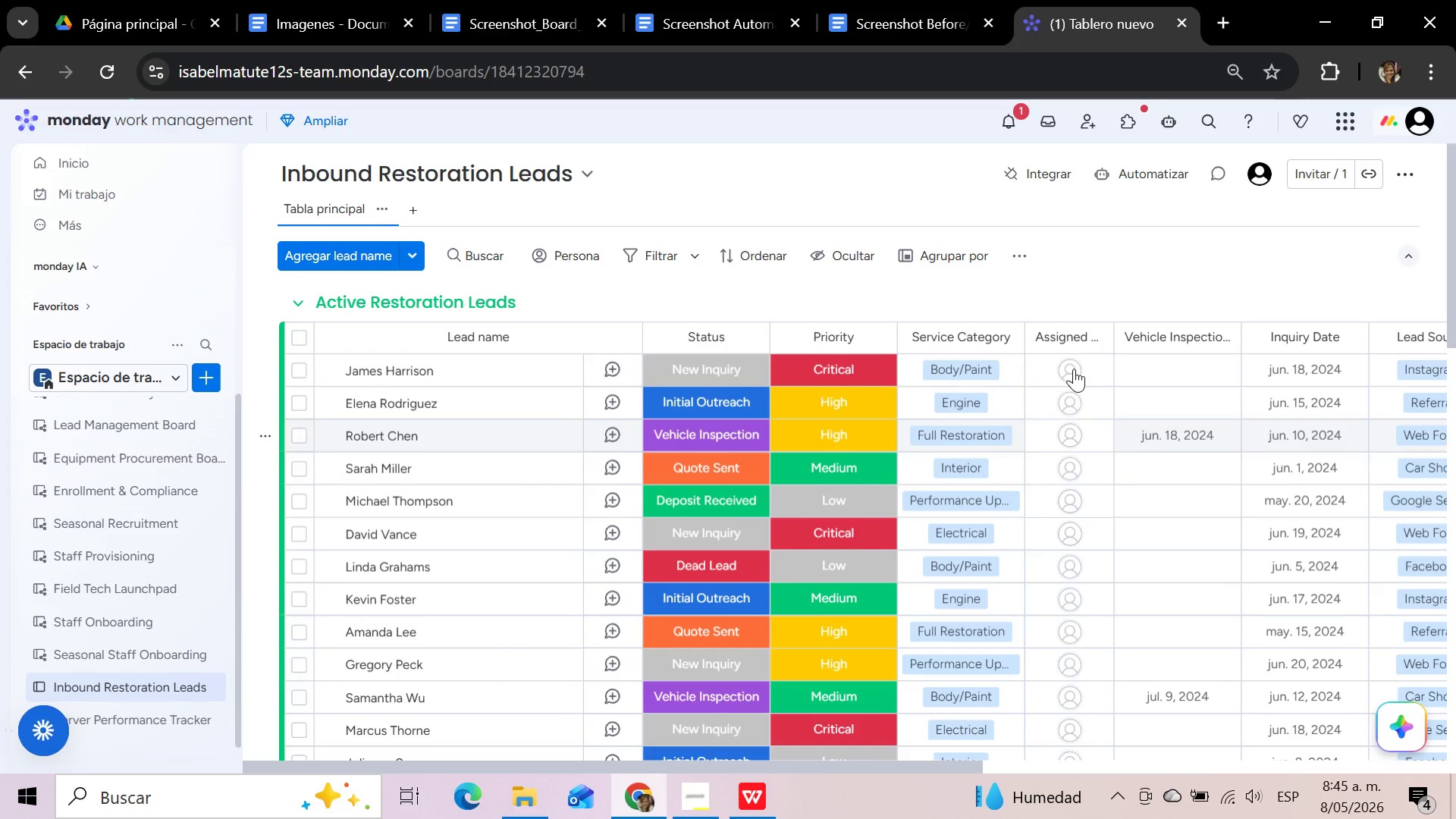 
left_click([1069, 370])
 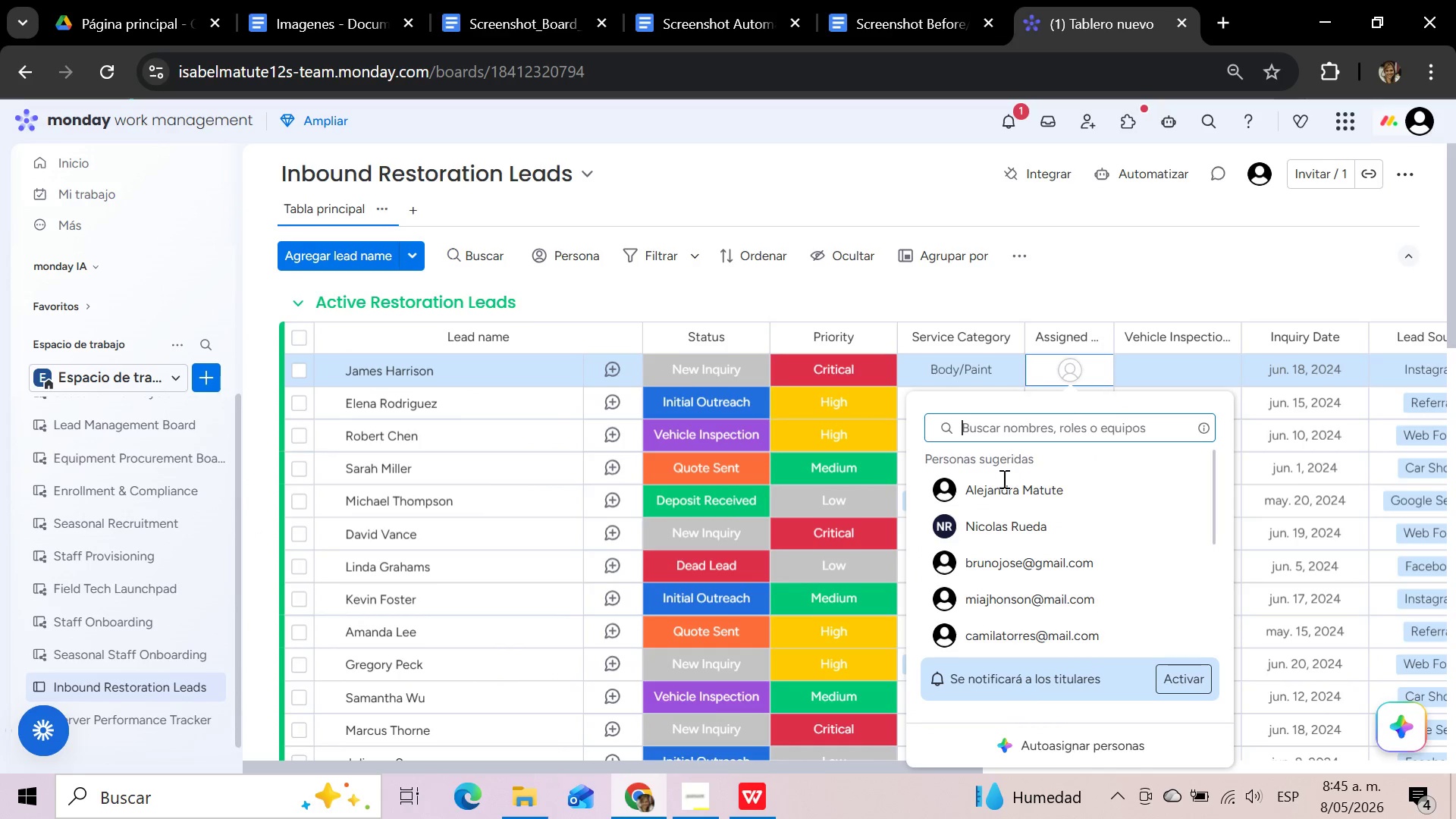 
left_click([1000, 485])
 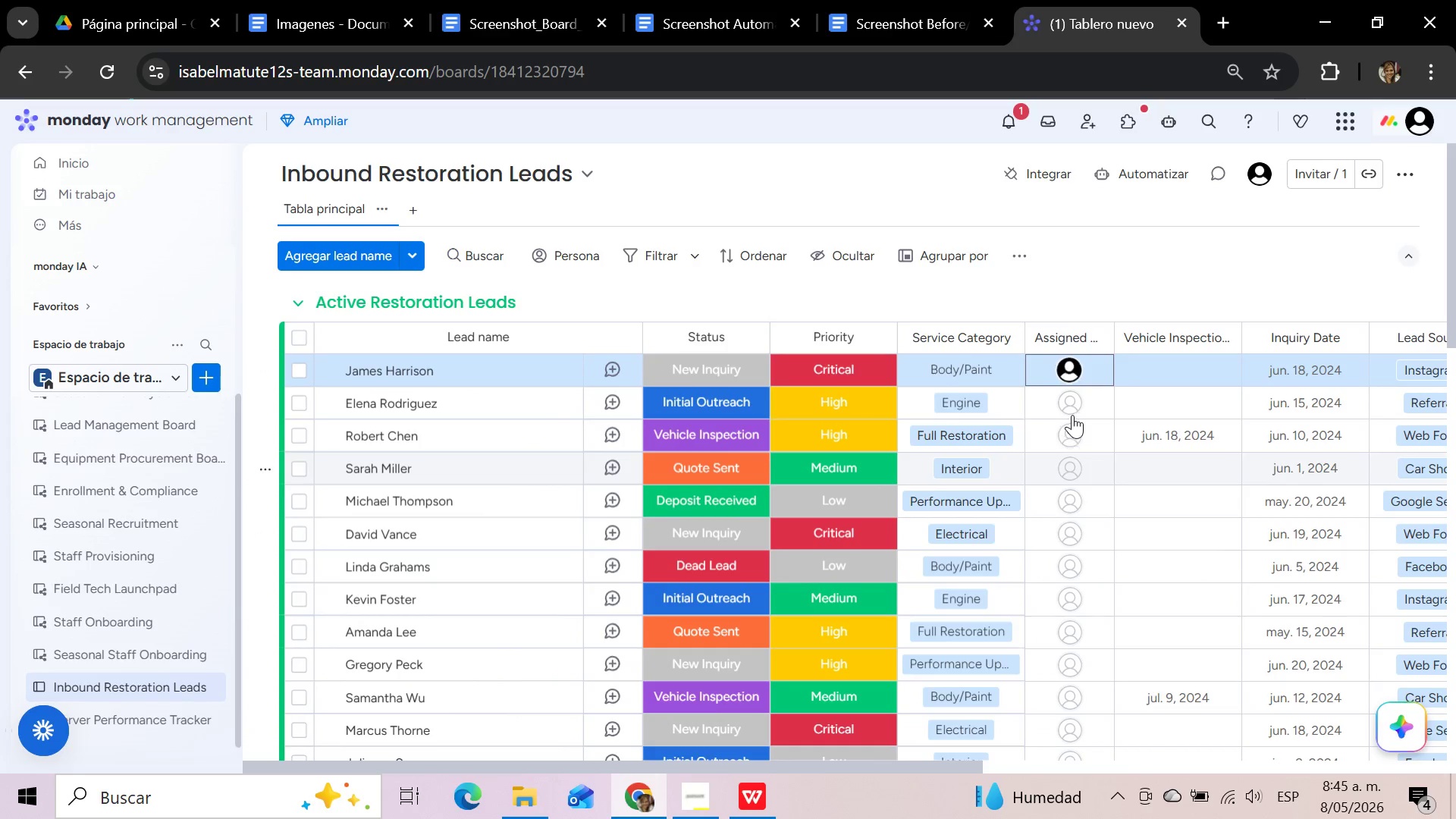 
left_click([1075, 403])
 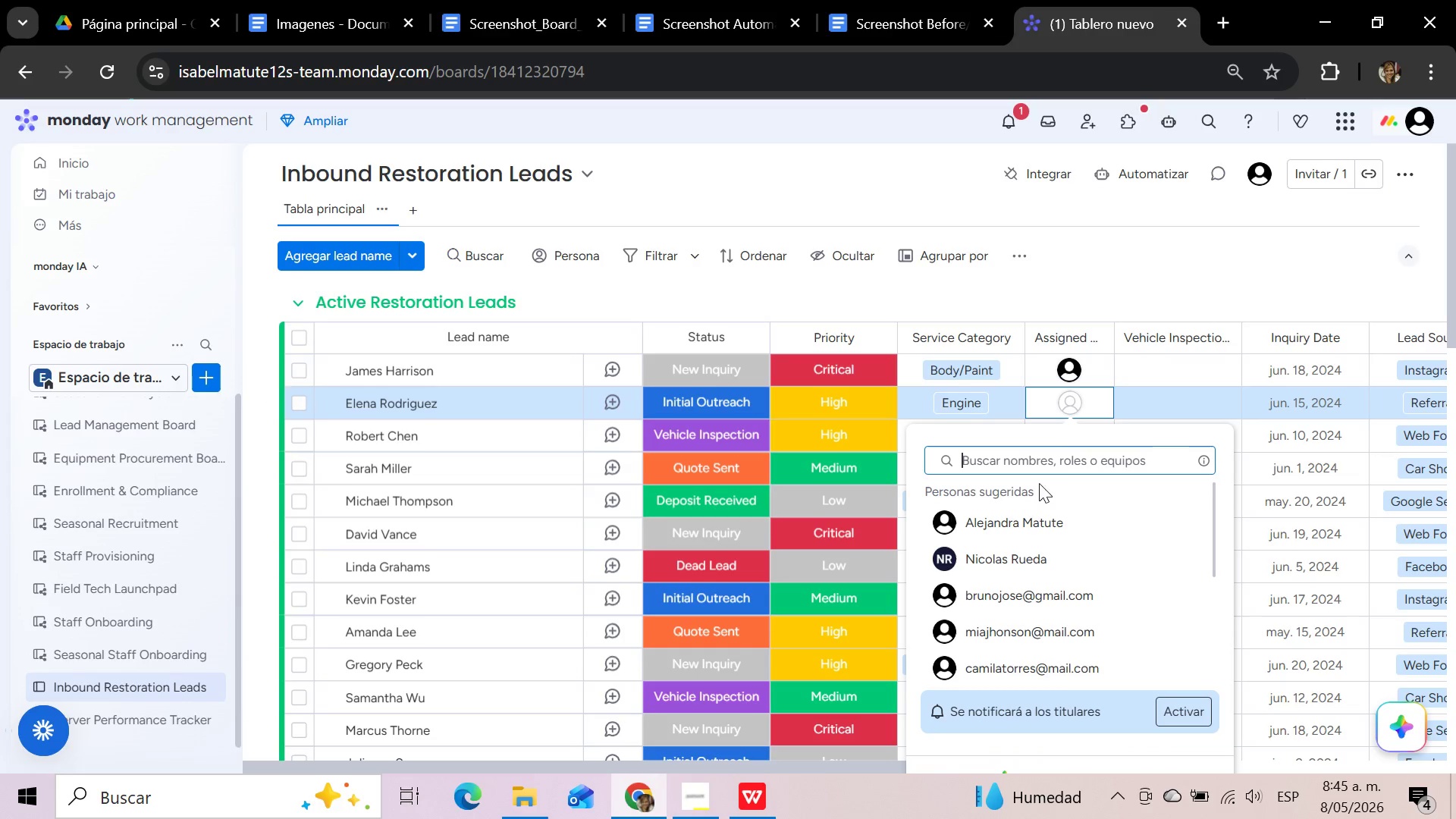 
left_click([1020, 525])
 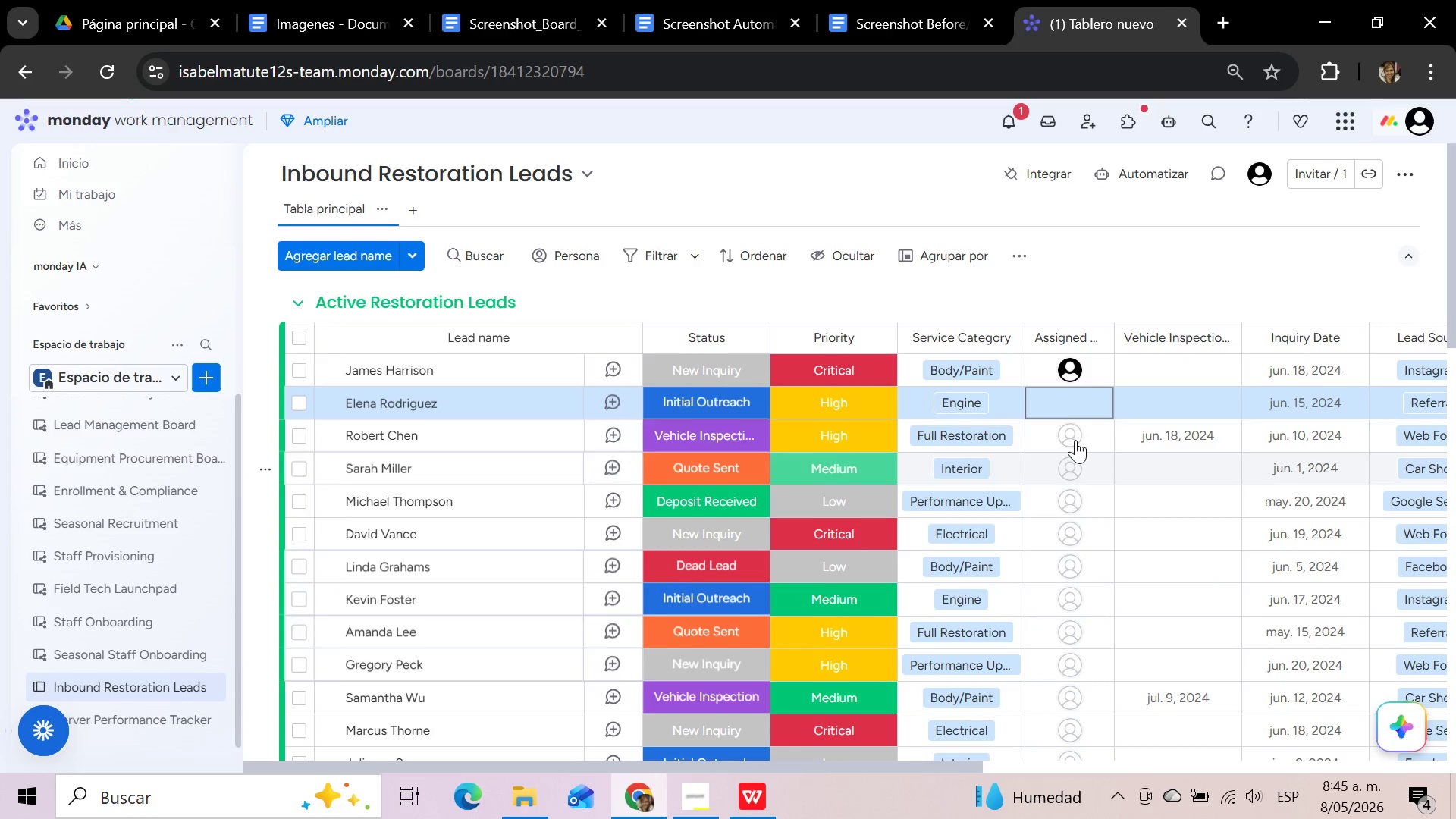 
left_click([1075, 440])
 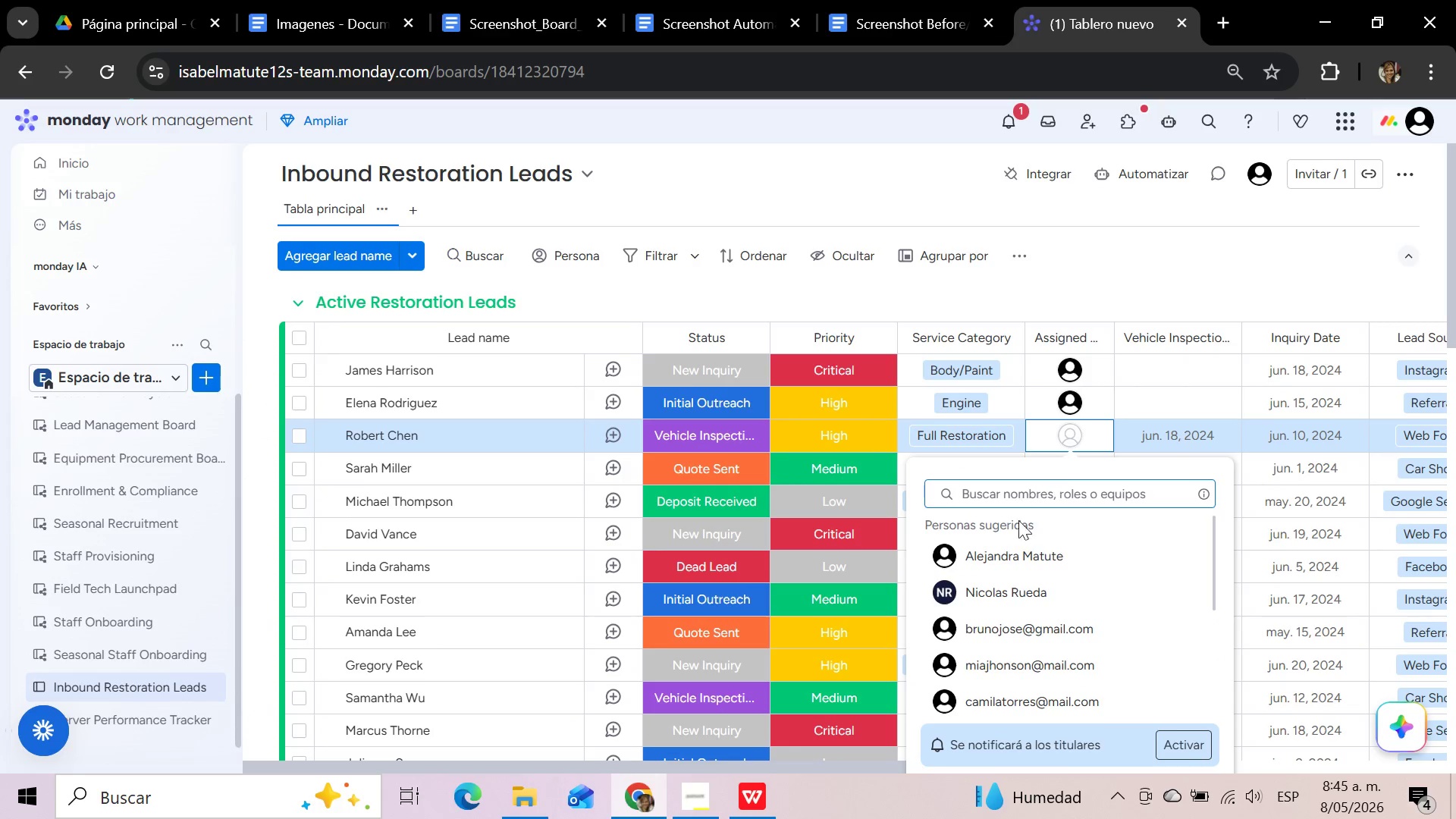 
left_click([1007, 566])
 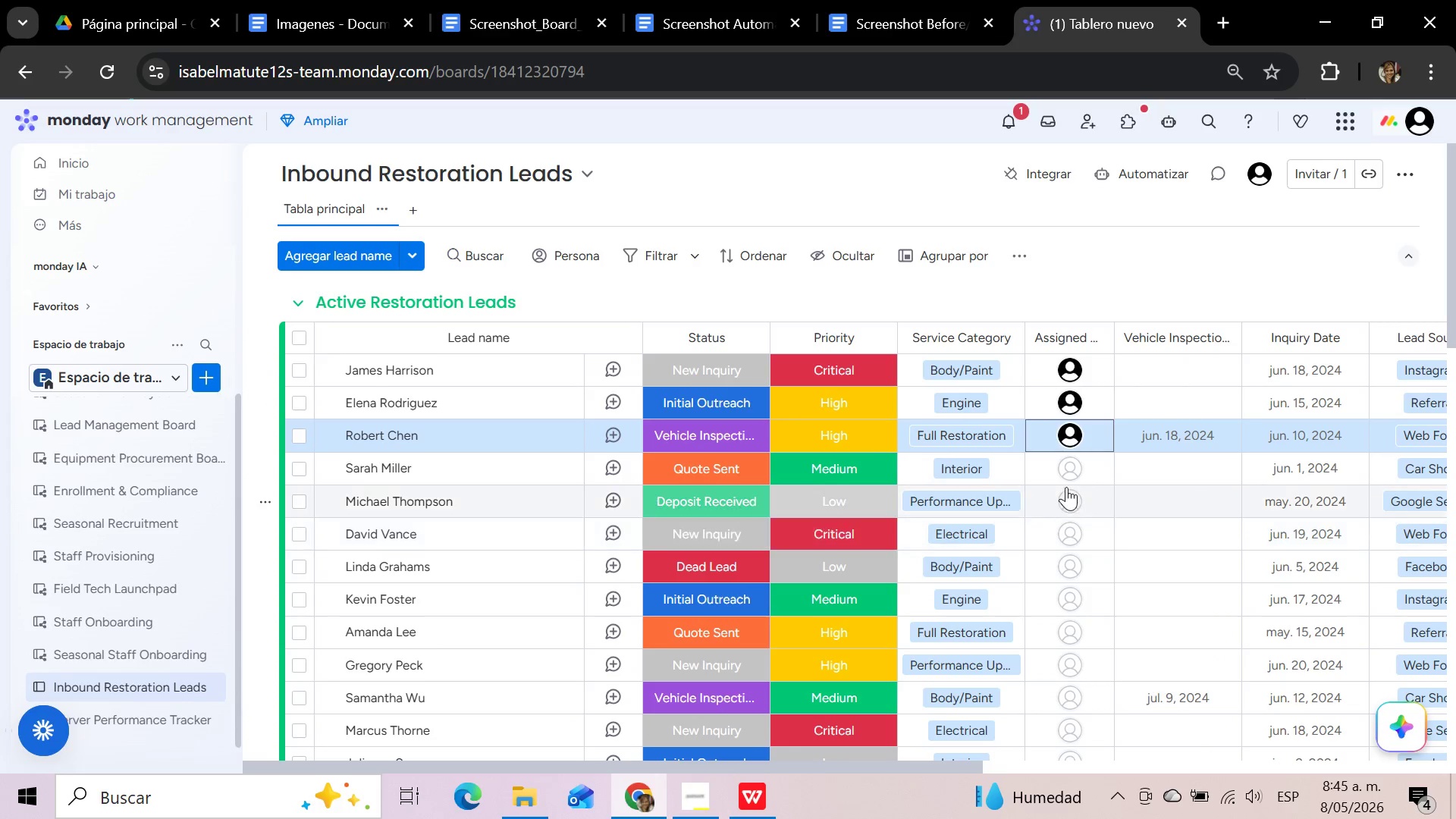 
left_click([1068, 476])
 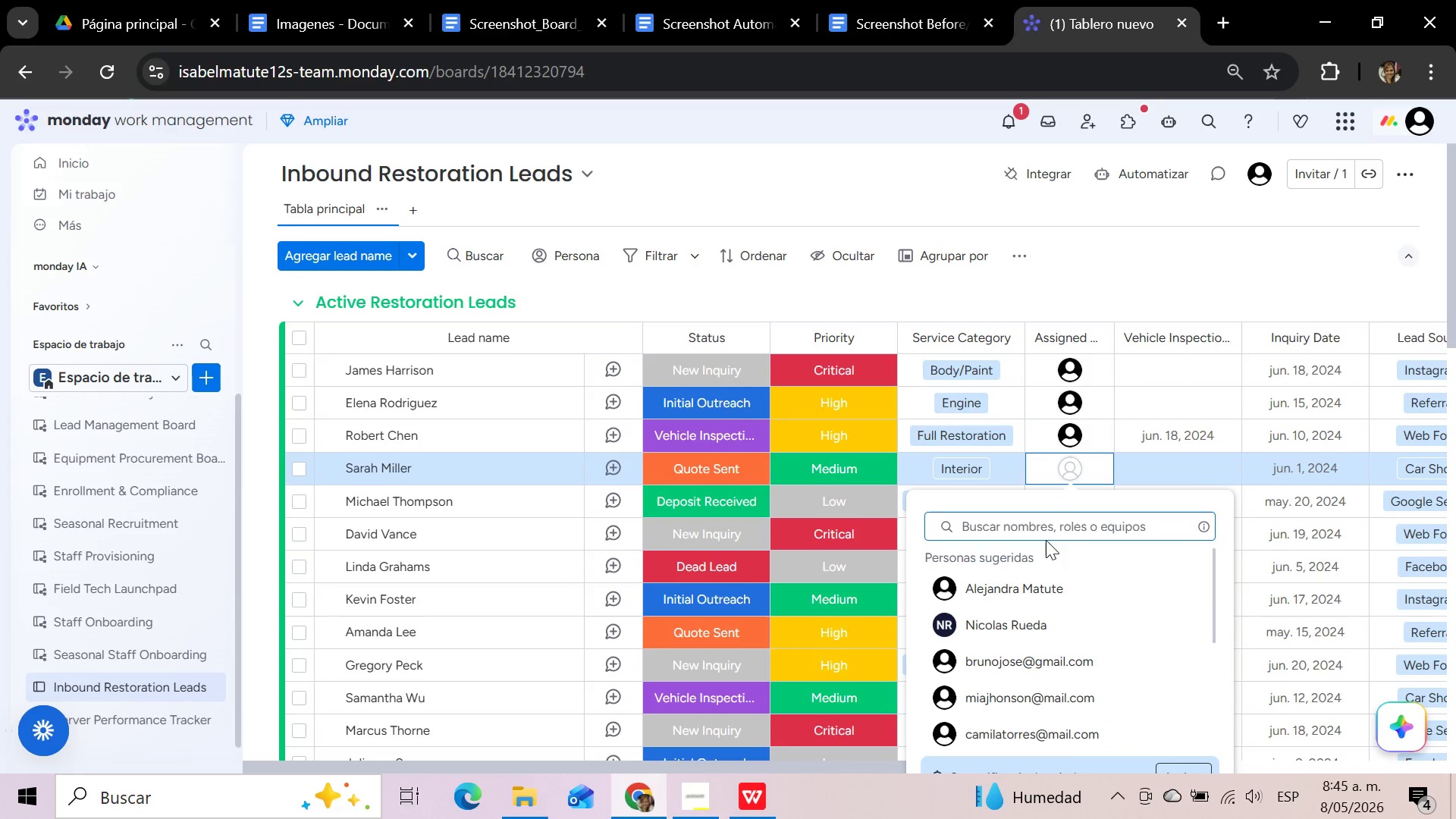 
left_click([1034, 581])
 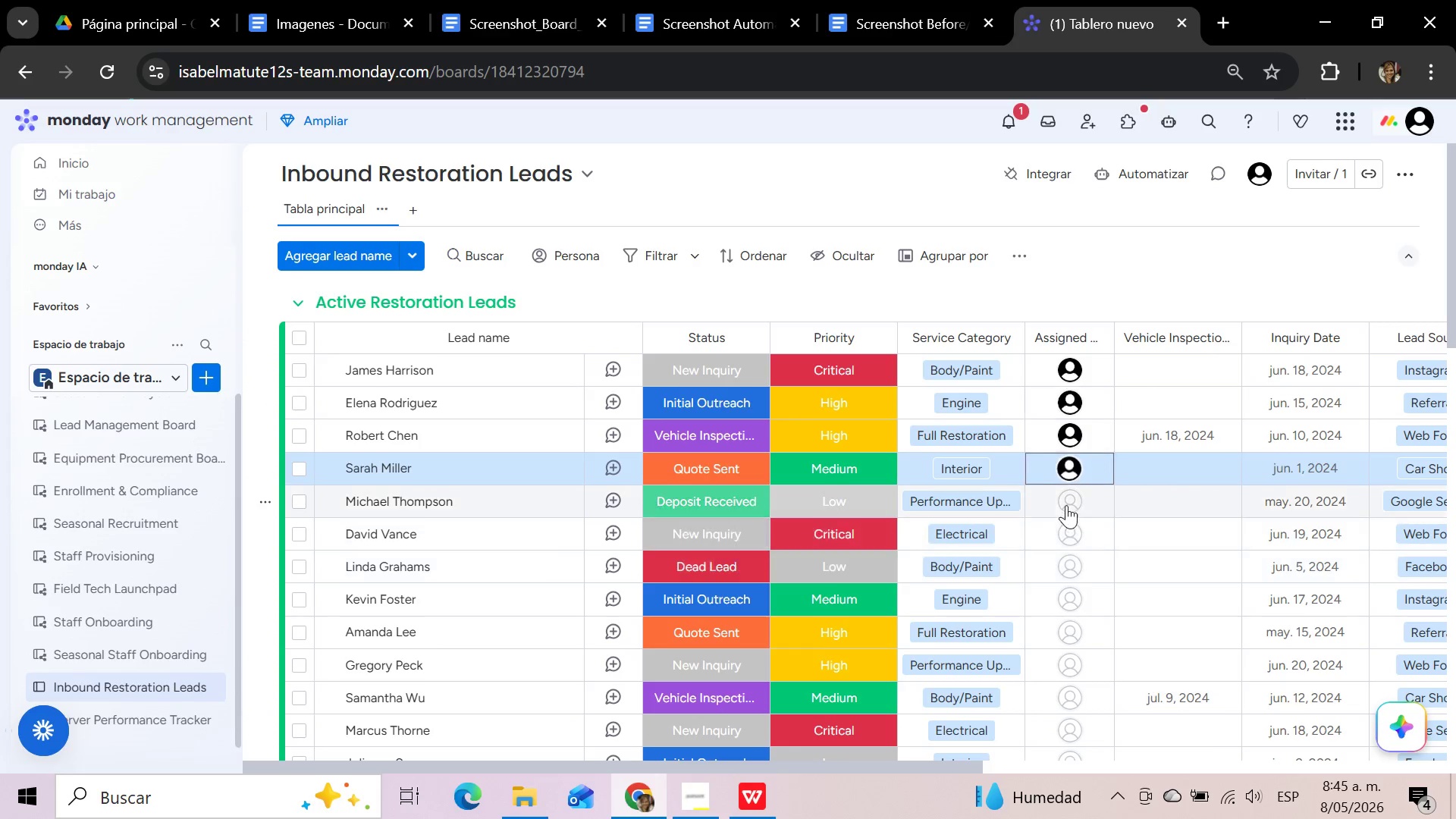 
left_click([1066, 504])
 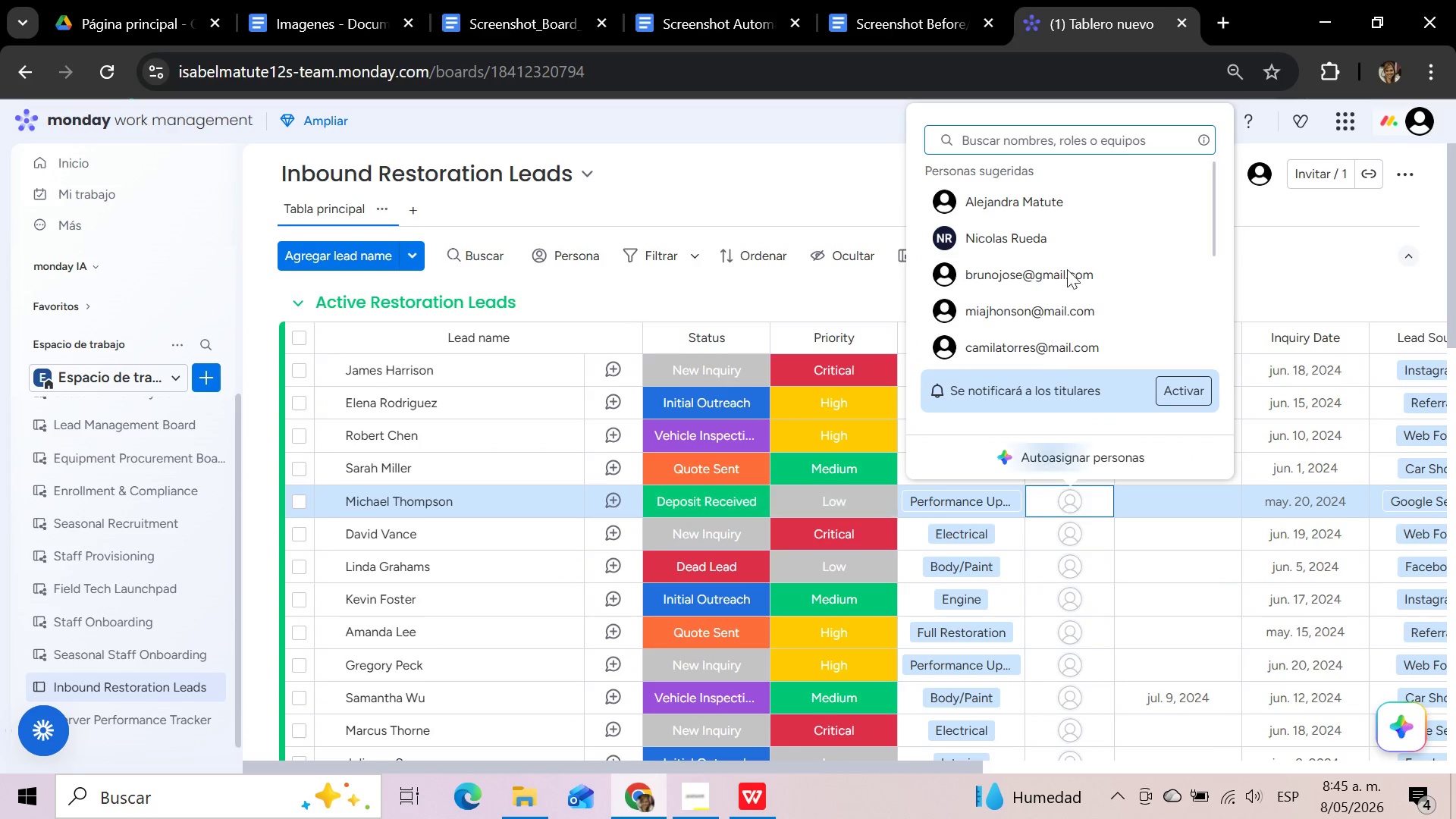 
left_click([1078, 200])
 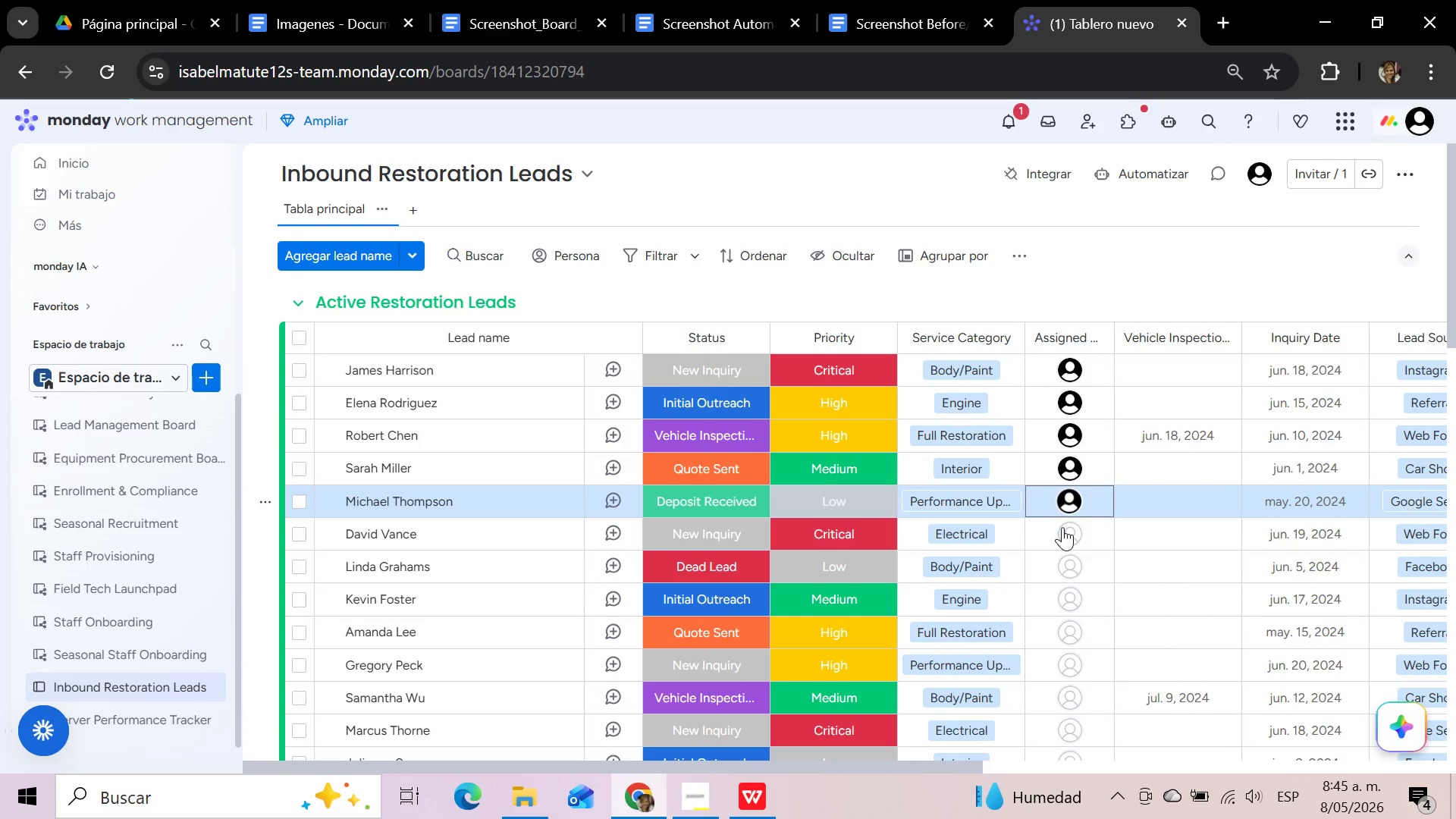 
left_click([1062, 532])
 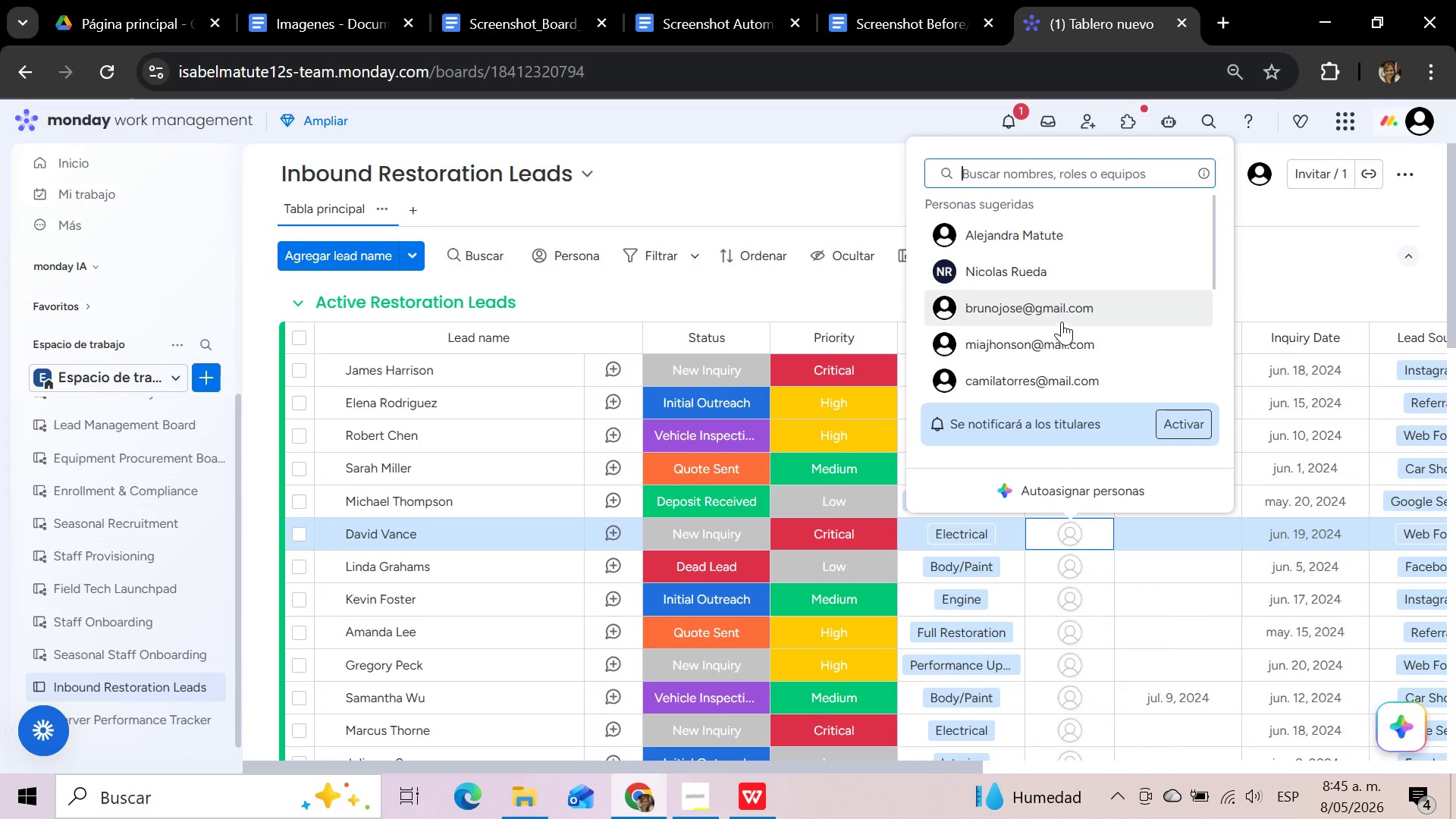 
left_click([1065, 238])
 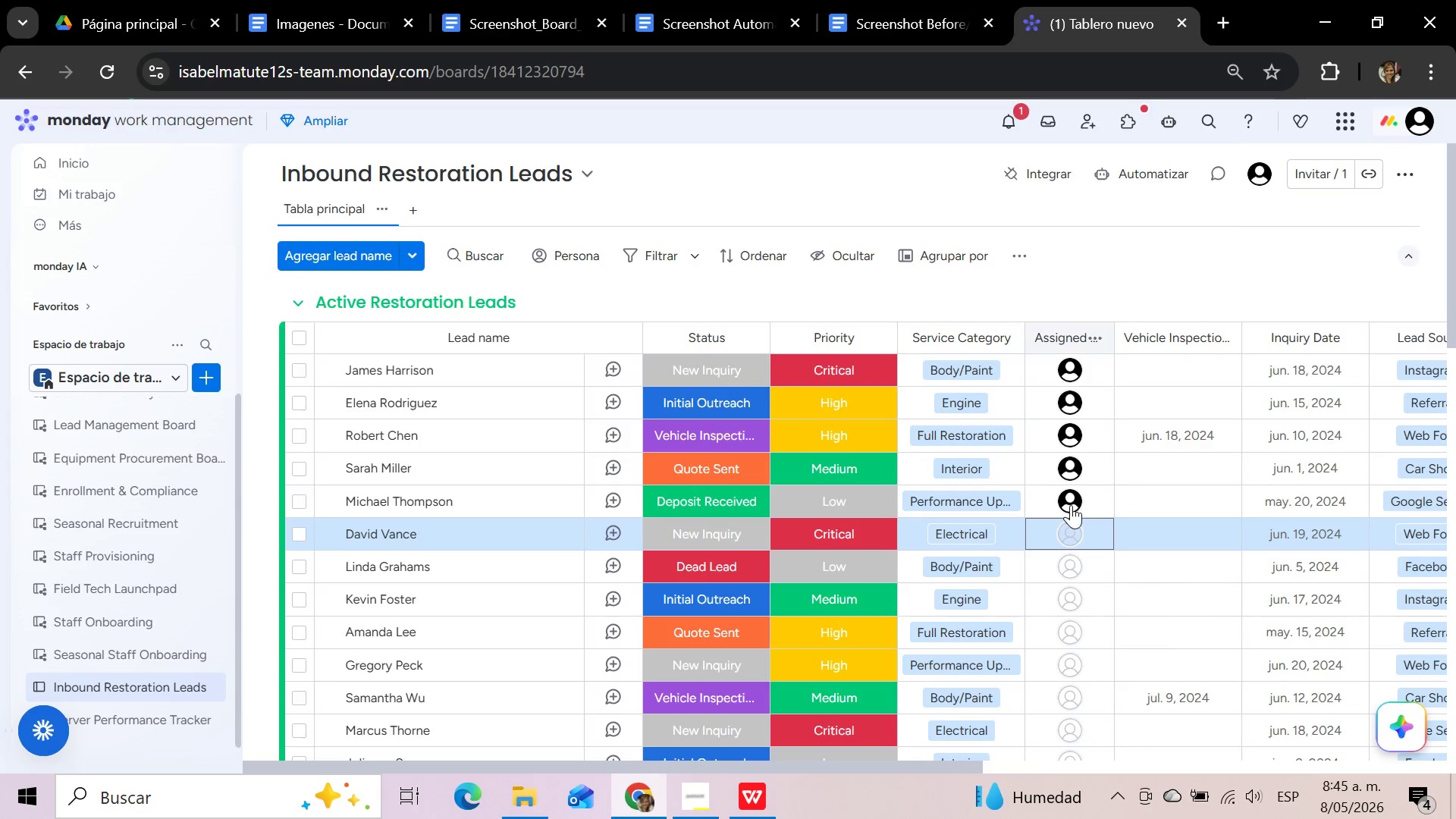 
scroll: coordinate [1069, 510], scroll_direction: down, amount: 1.0
 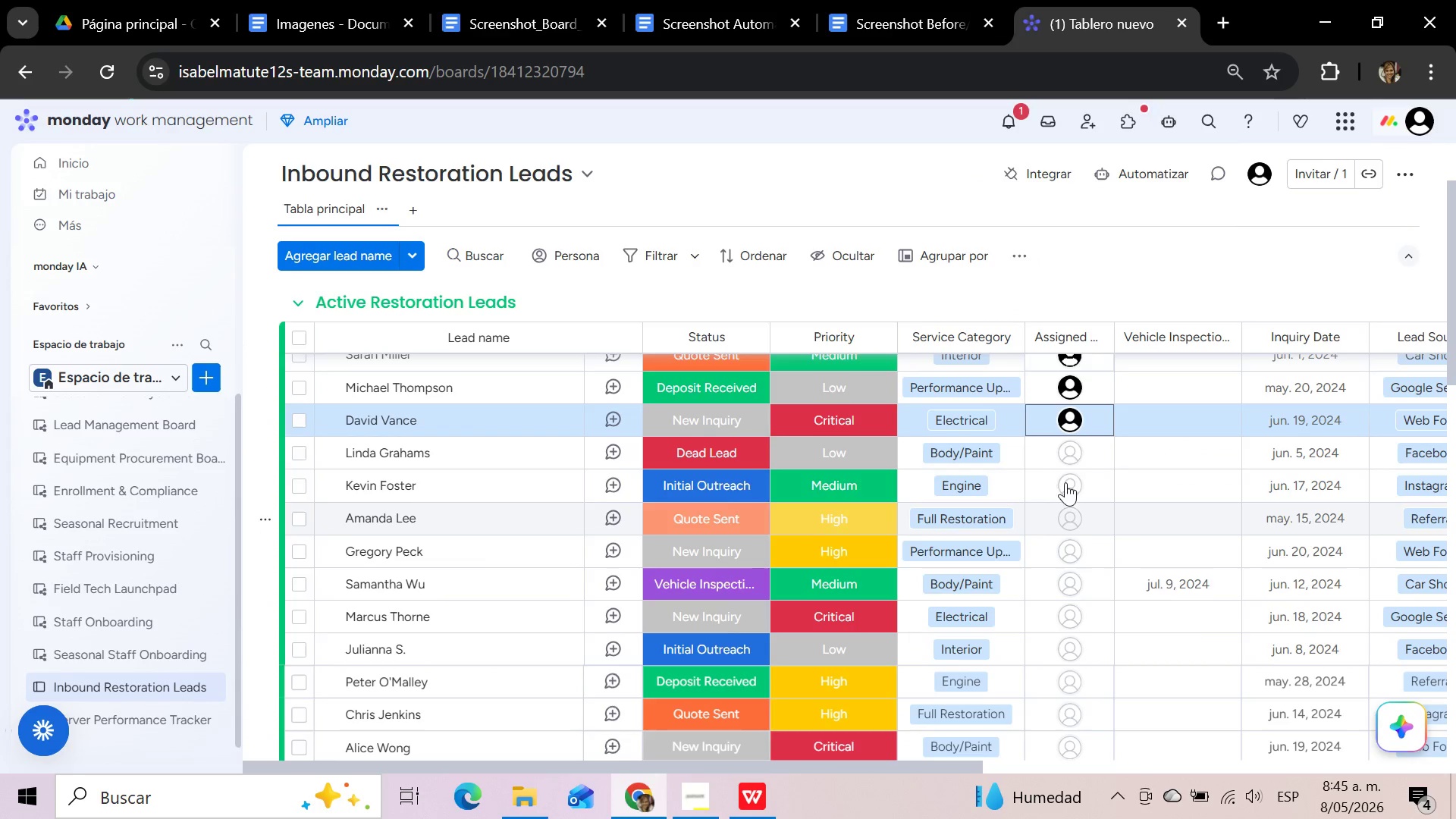 
left_click([1066, 454])
 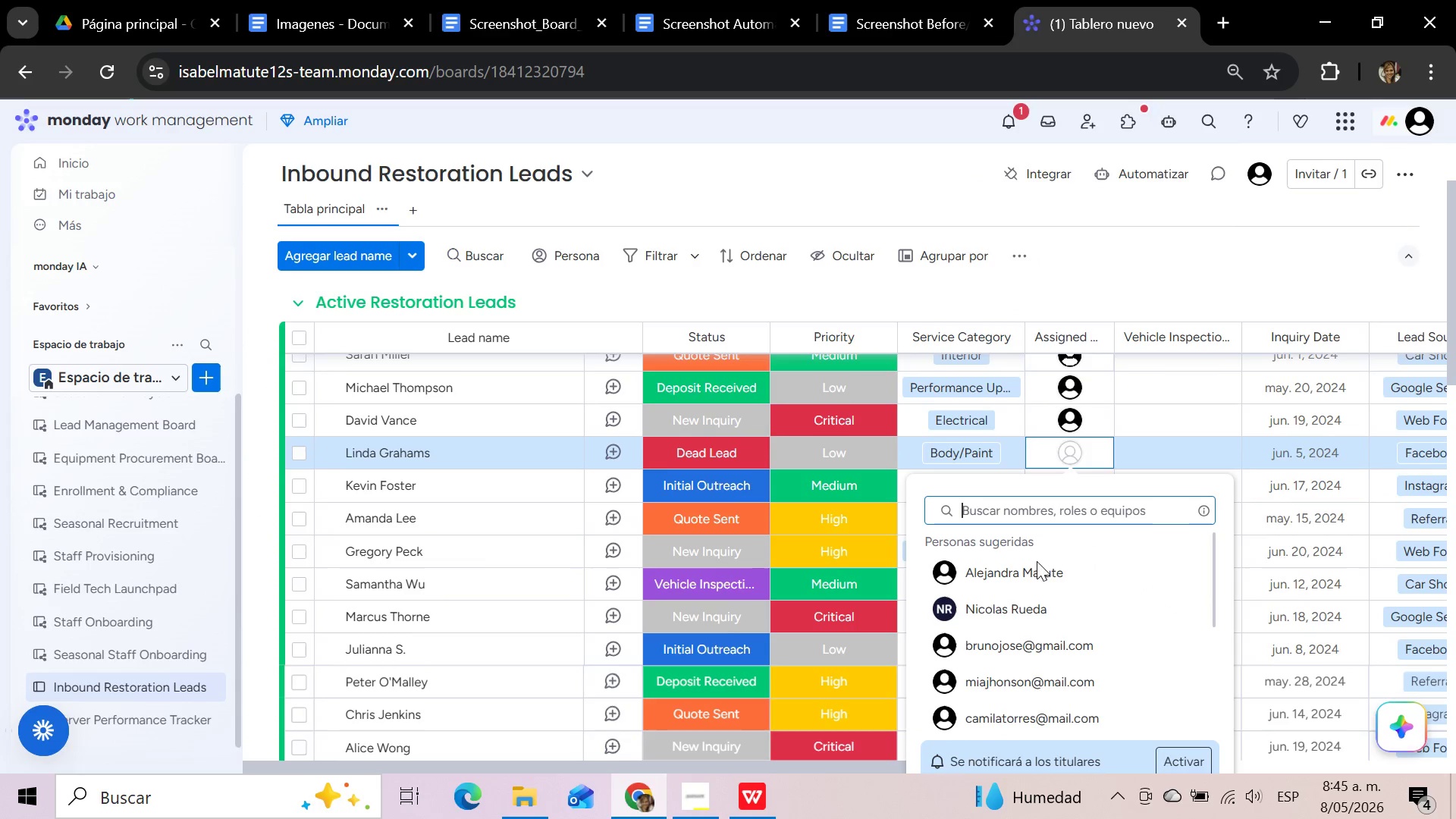 
left_click([1037, 564])
 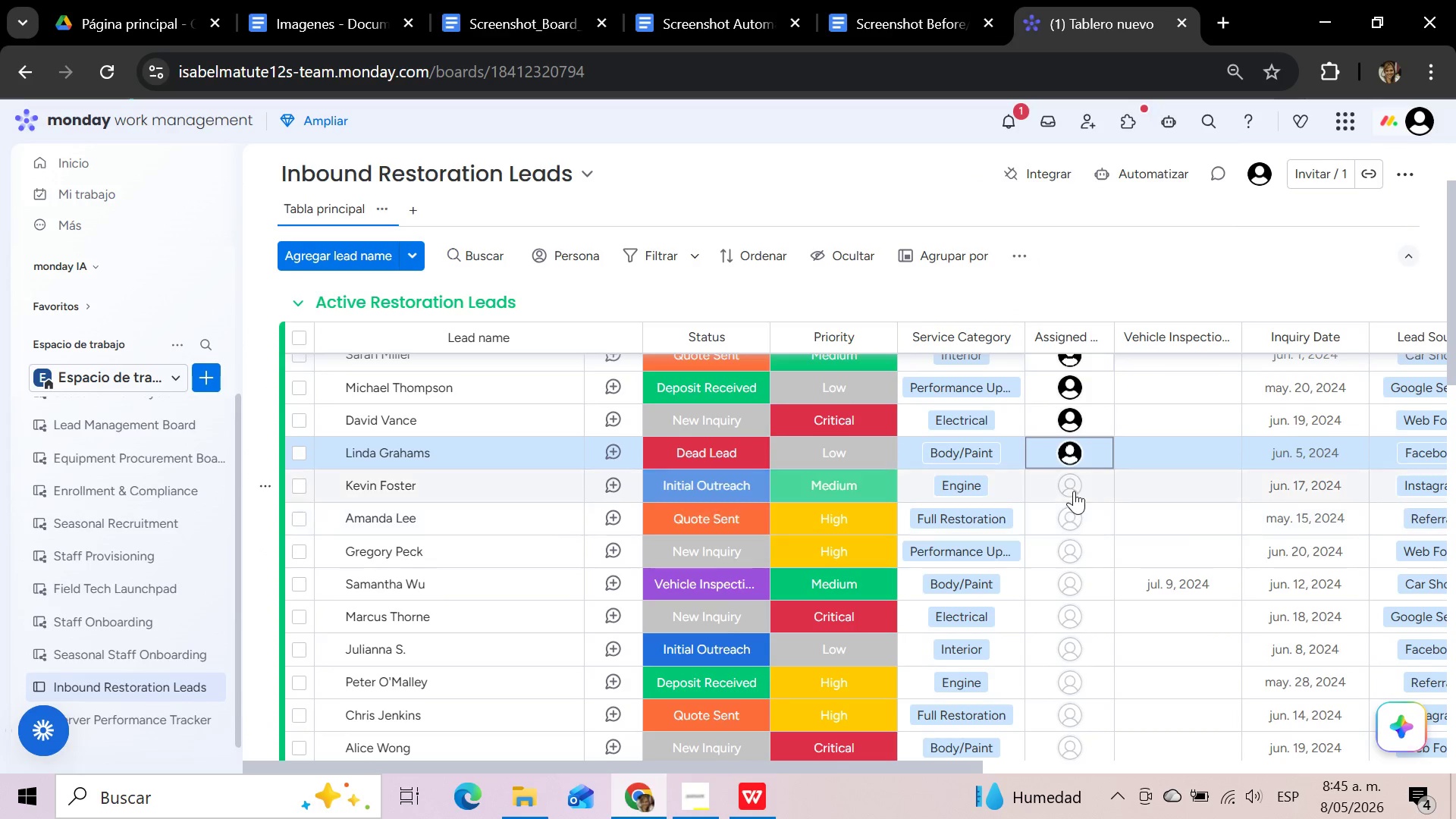 
left_click([1074, 491])
 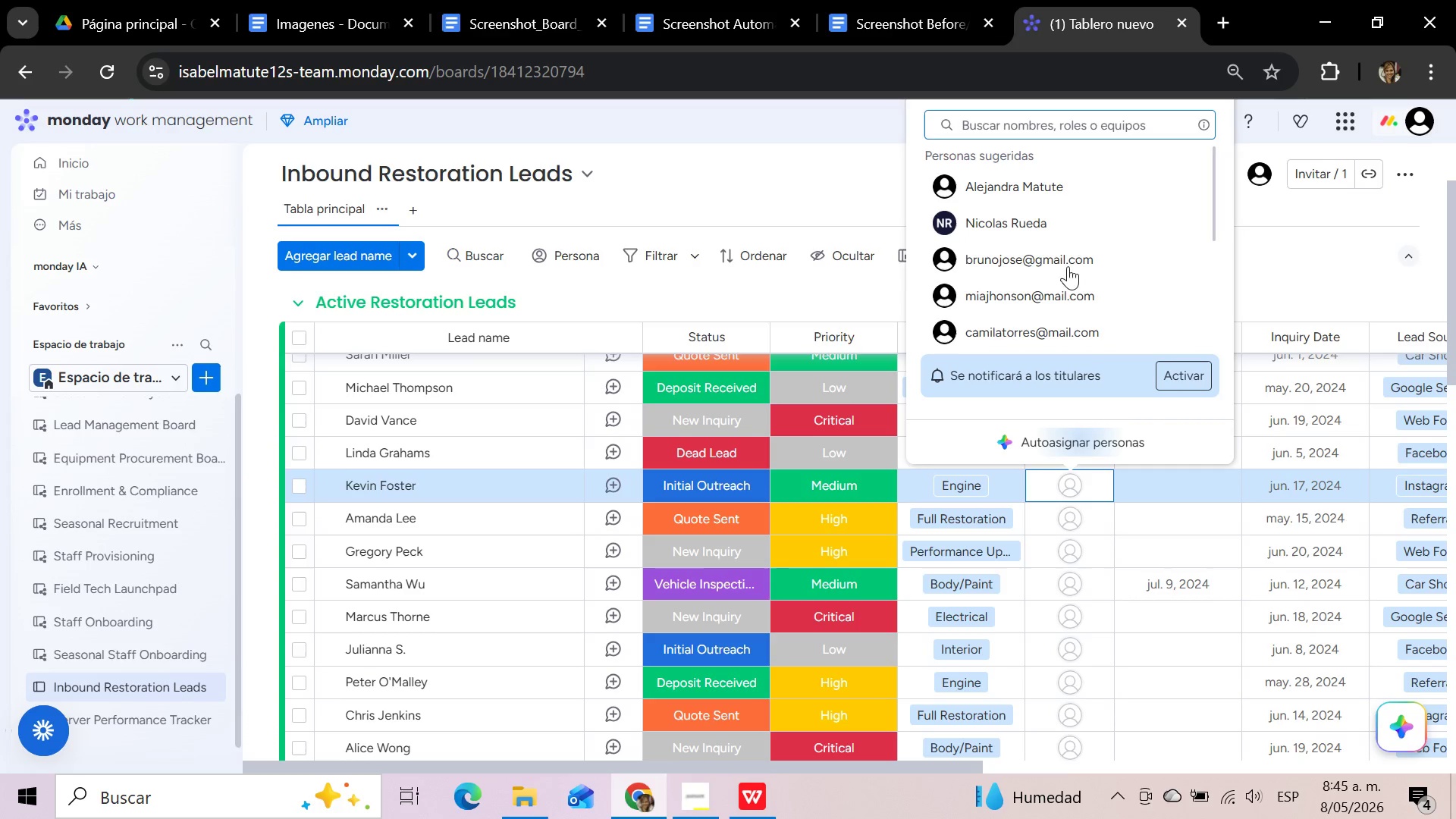 
left_click([1060, 187])
 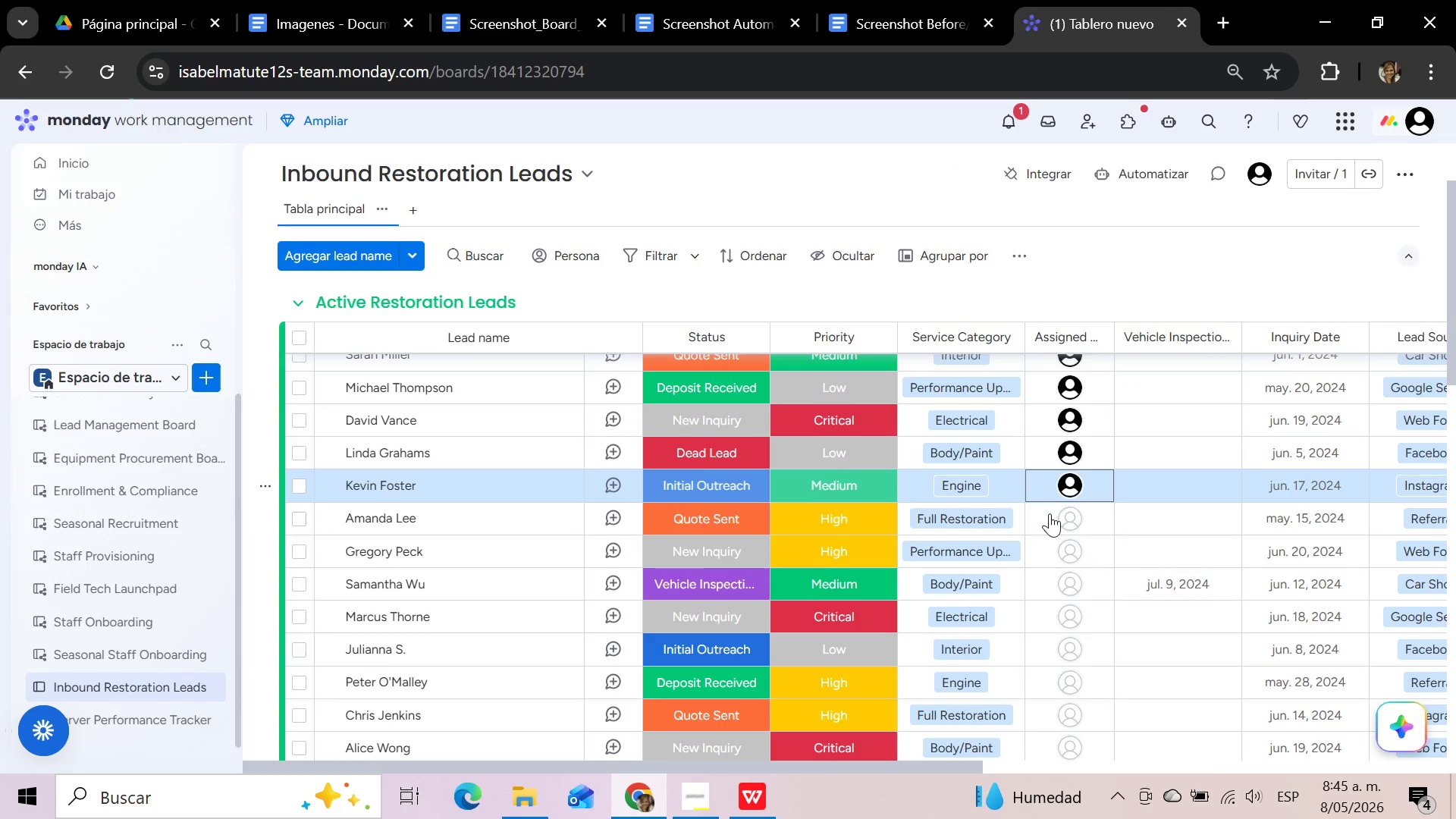 
left_click([1055, 521])
 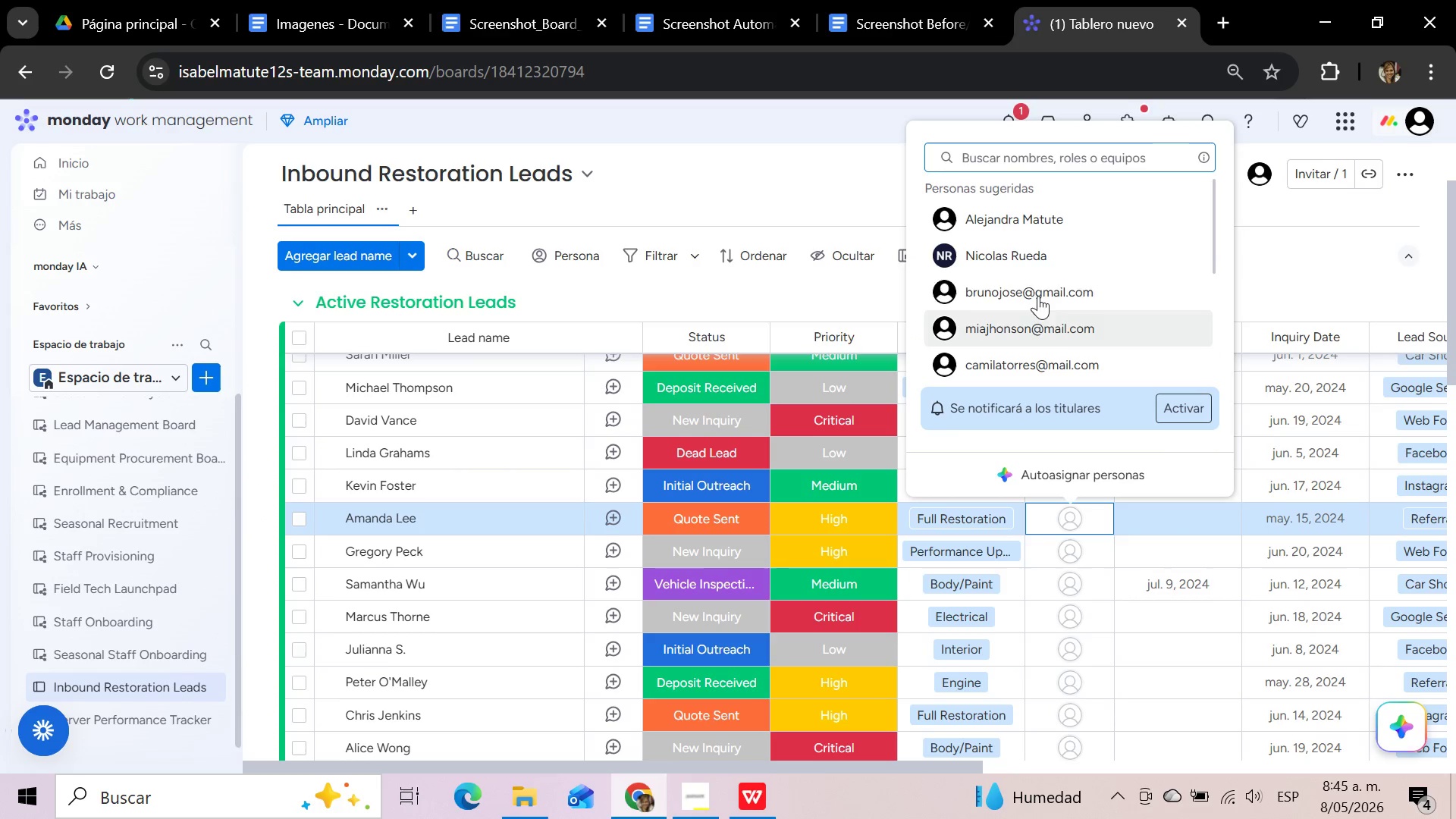 
left_click([1028, 224])
 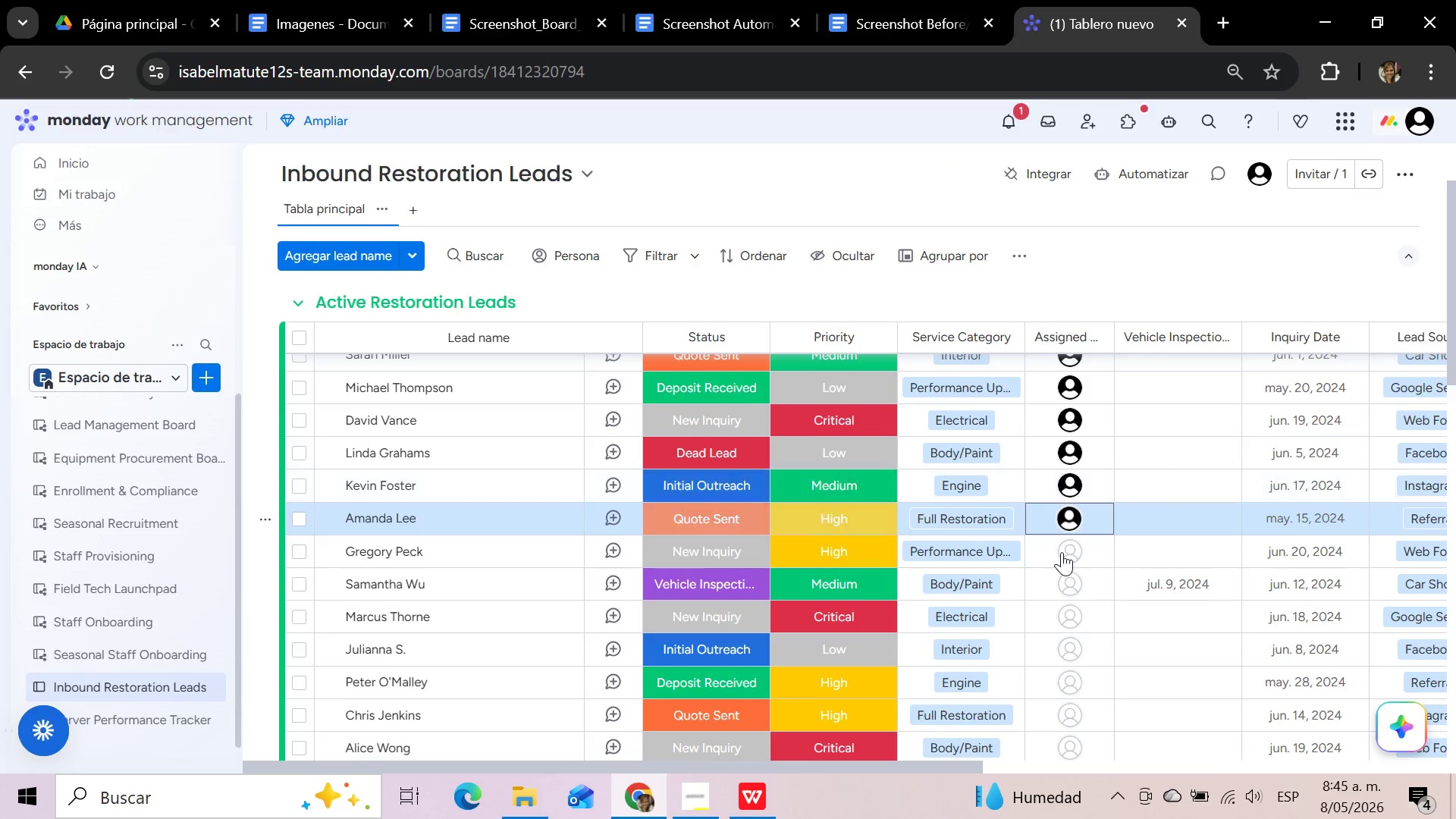 
left_click([1062, 552])
 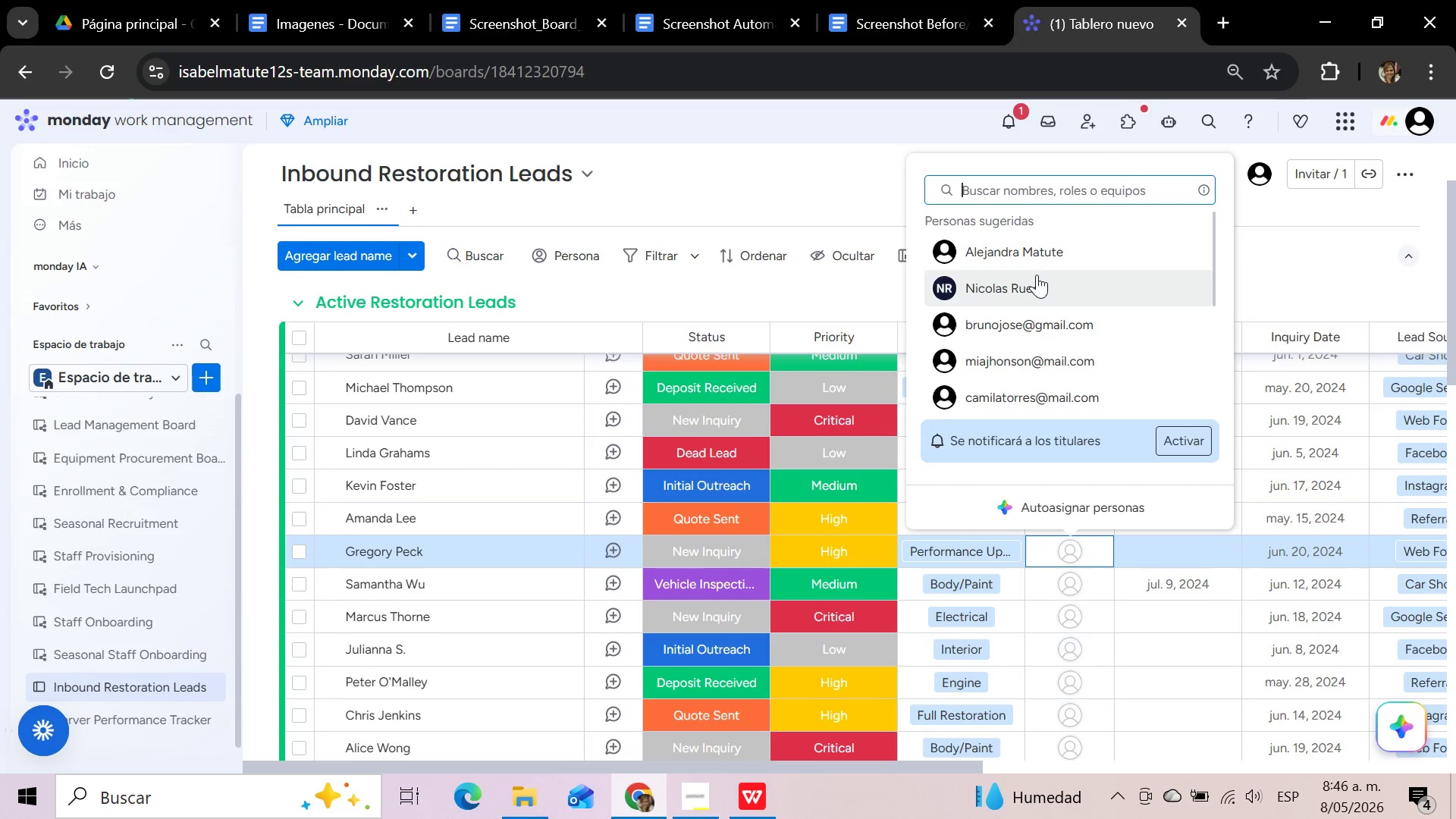 
left_click([1037, 244])
 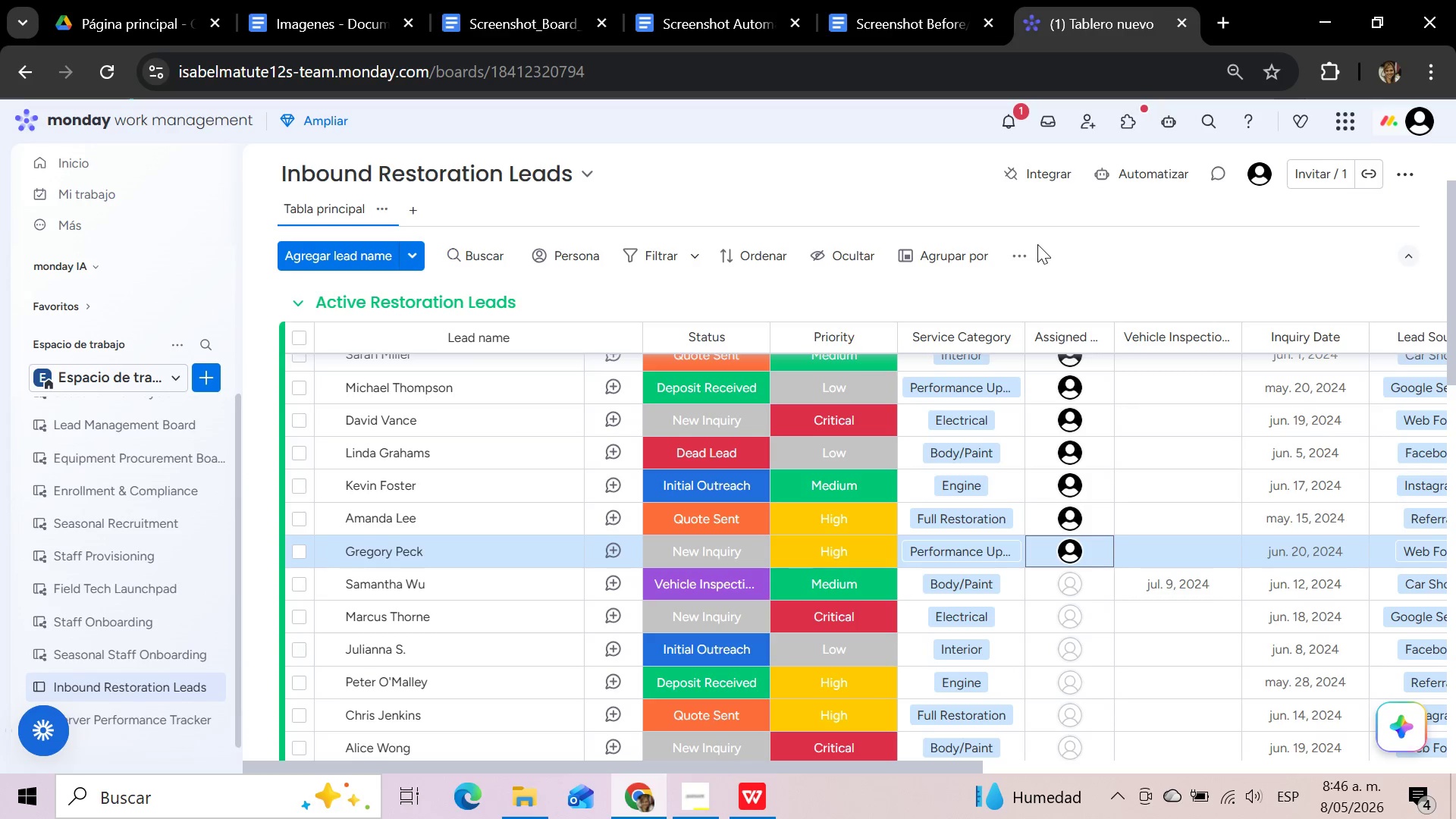 
wait(11.42)
 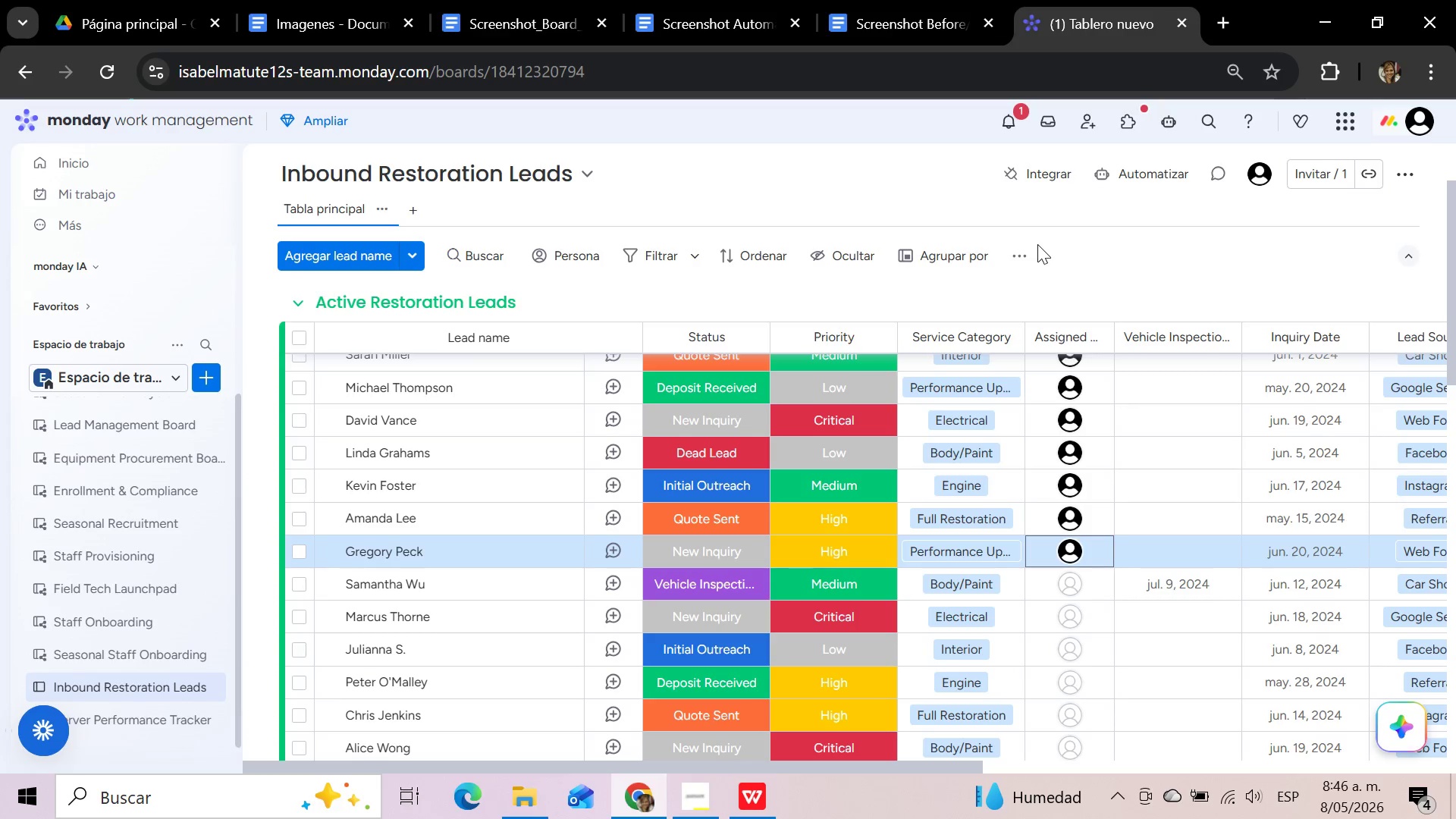 
scroll: coordinate [1092, 556], scroll_direction: down, amount: 2.0
 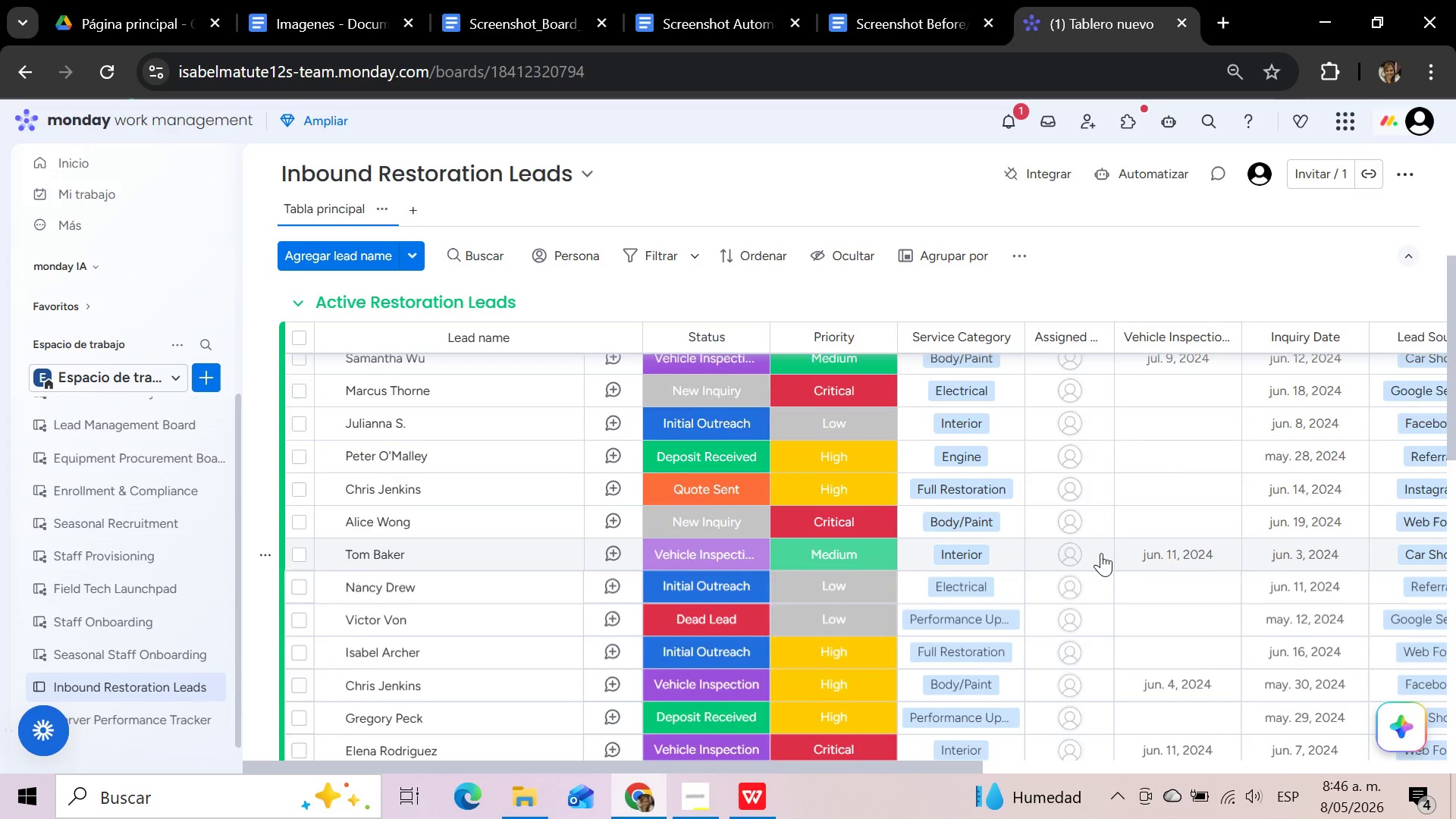 
scroll: coordinate [1103, 552], scroll_direction: up, amount: 1.0
 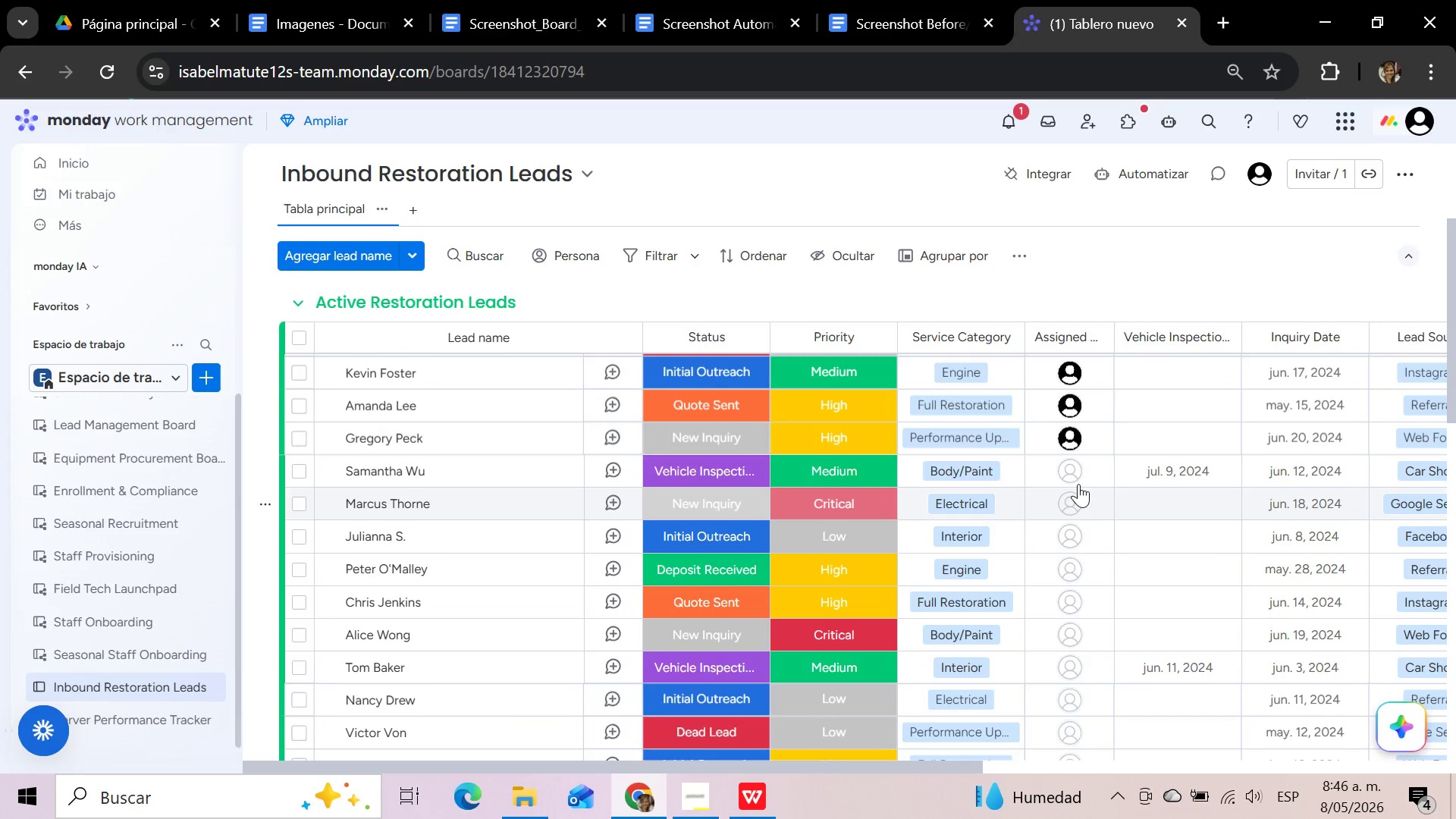 
left_click([1077, 475])
 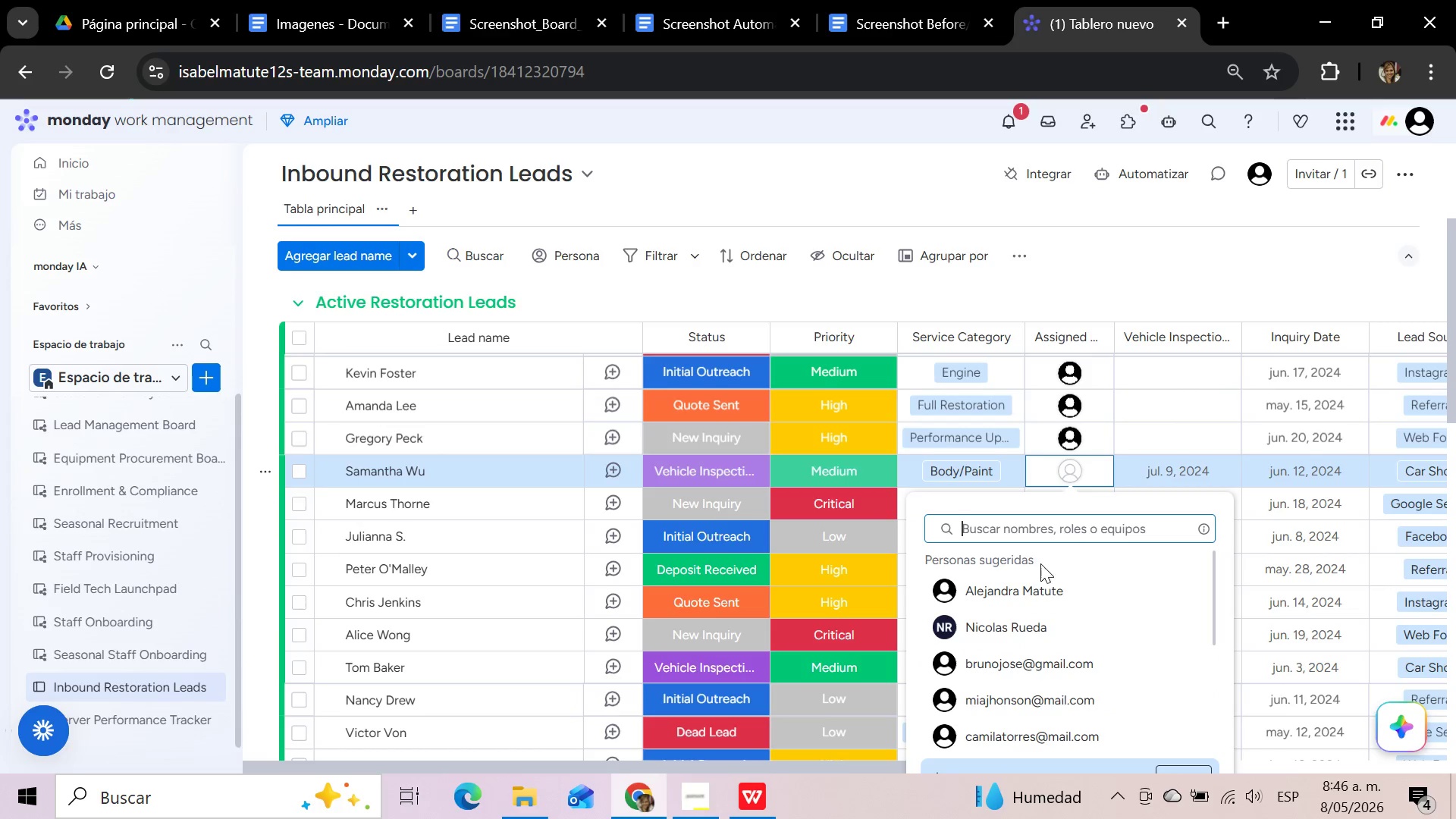 
left_click([1032, 588])
 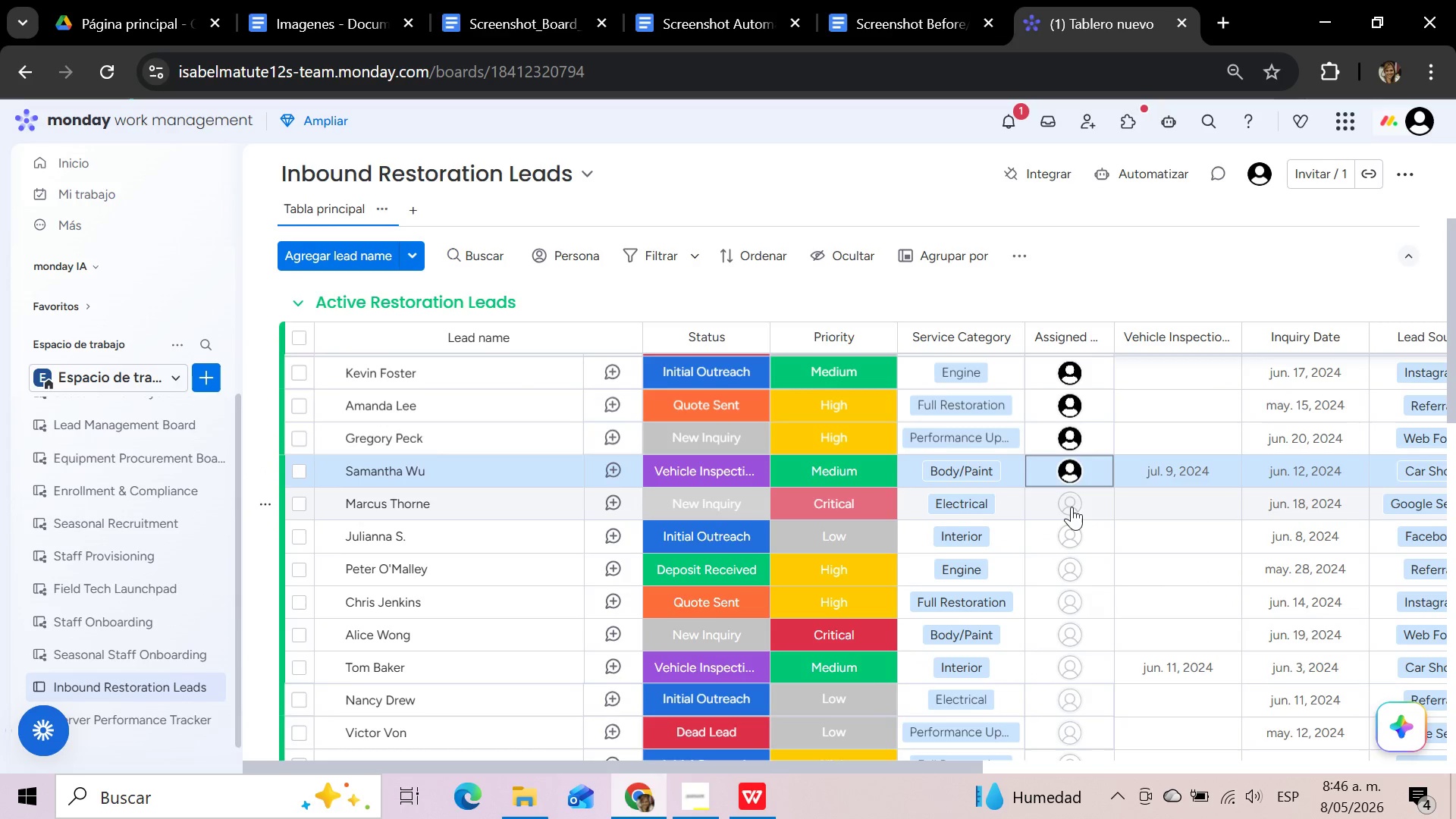 
left_click([1072, 507])
 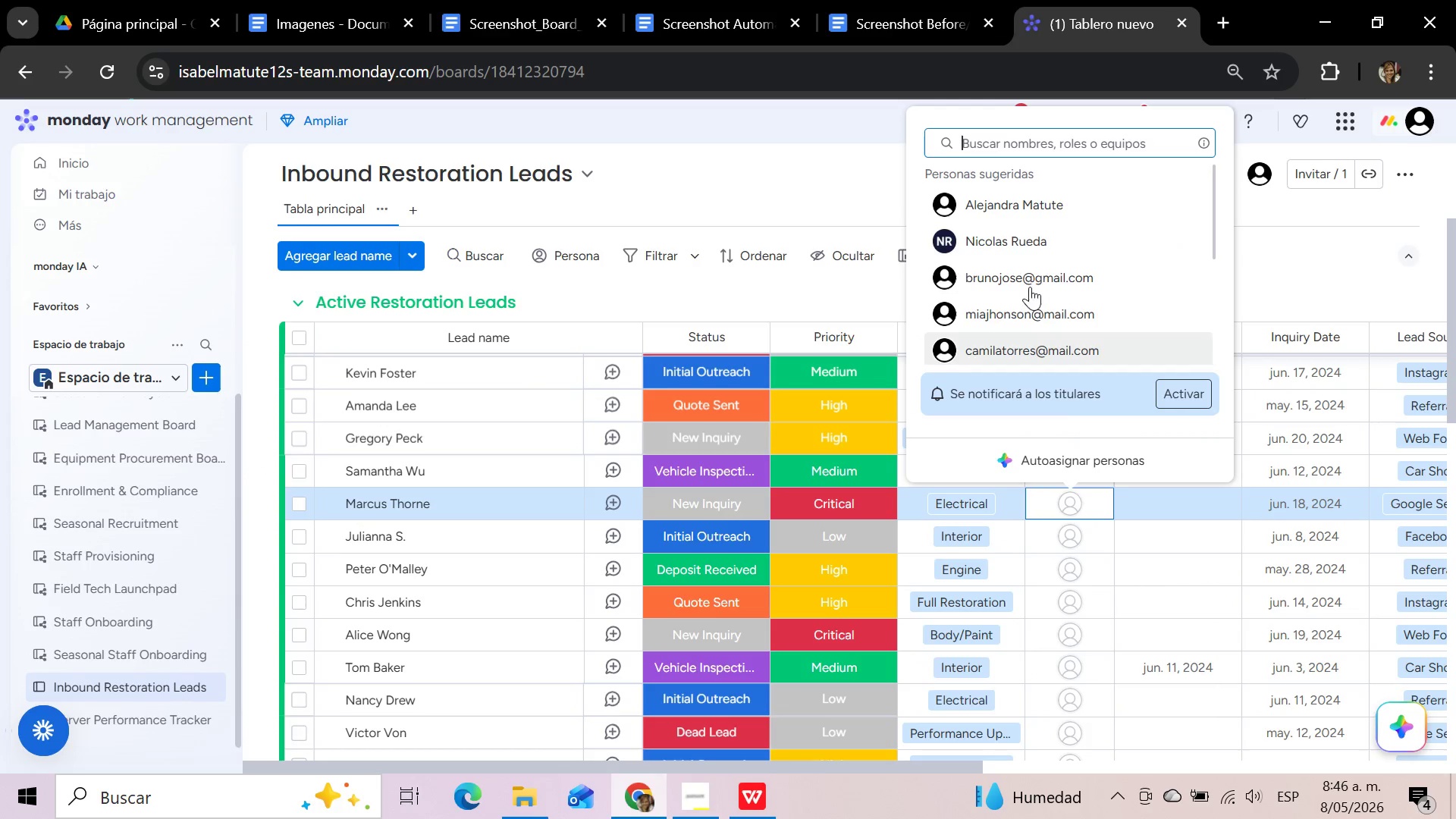 
left_click([1026, 206])
 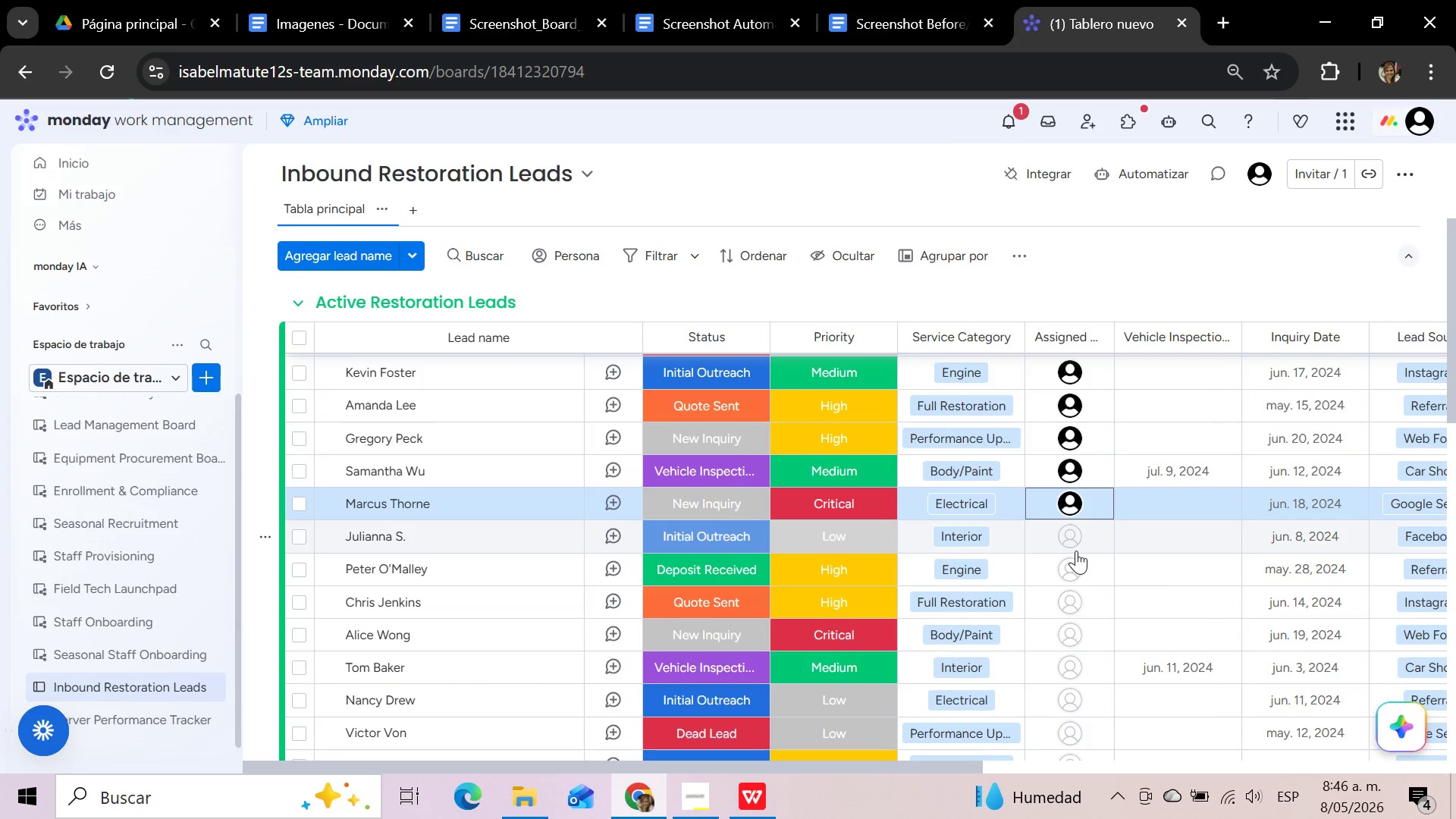 
left_click([1069, 538])
 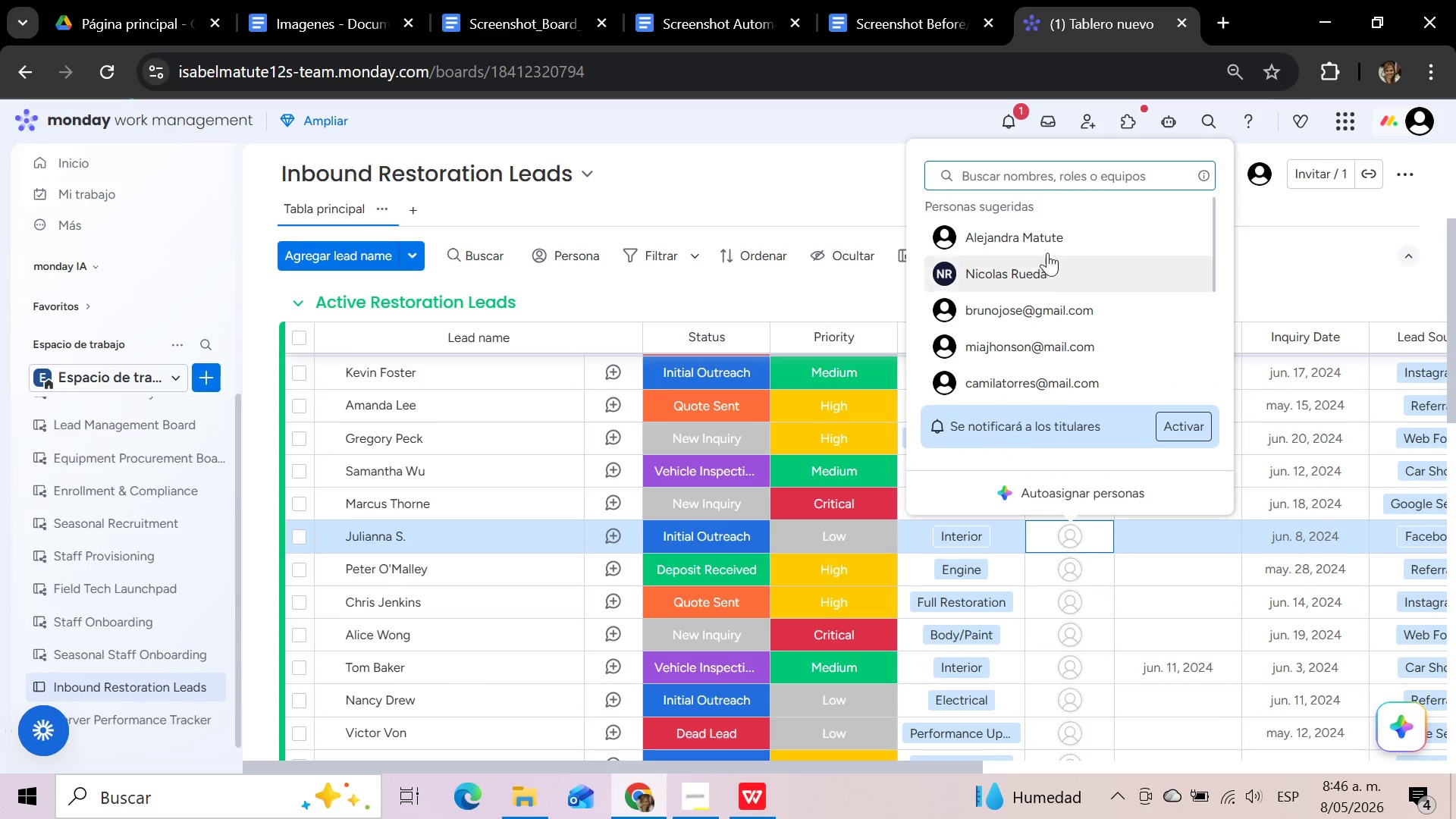 
left_click([1043, 234])
 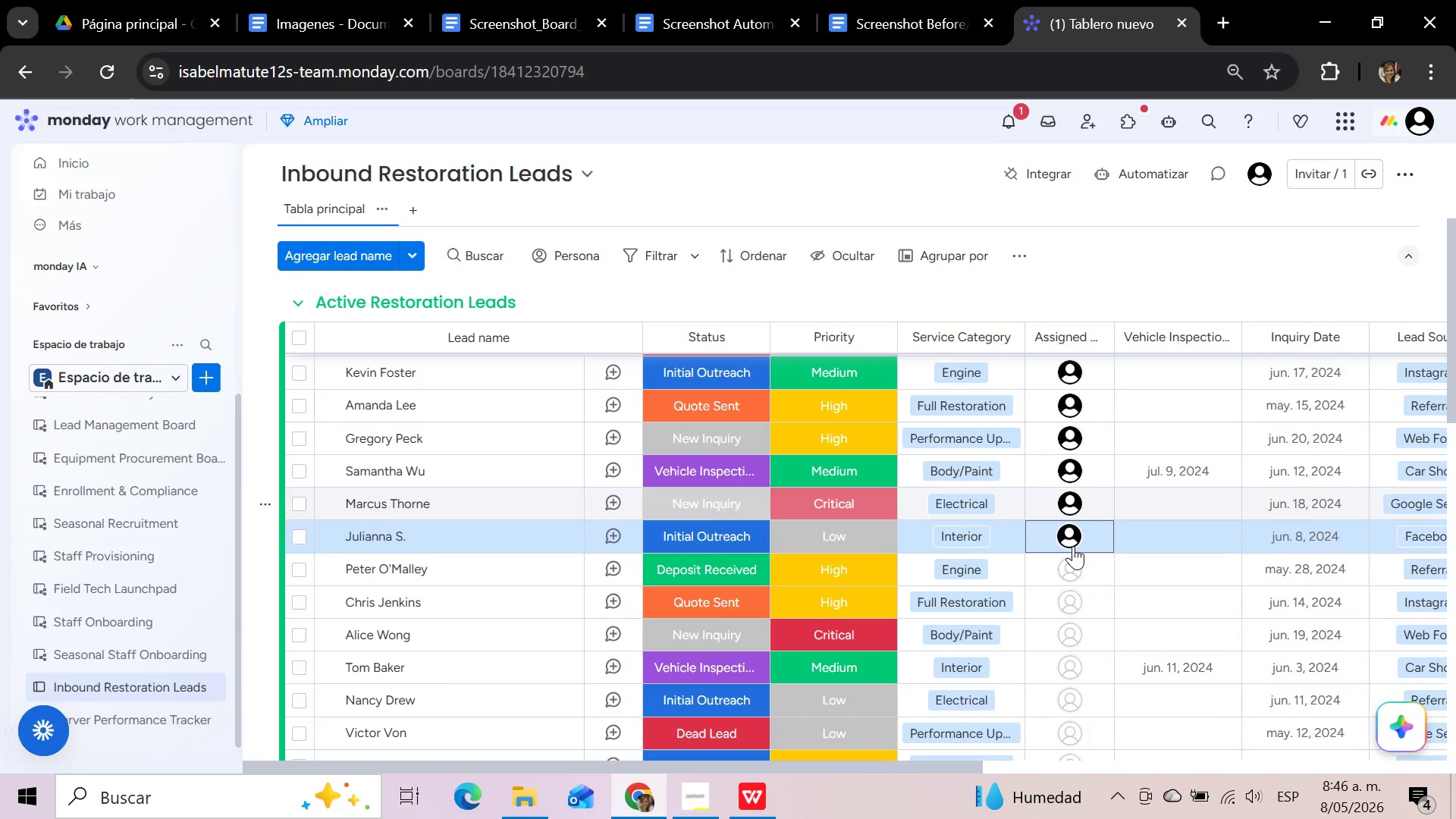 
left_click([1071, 565])
 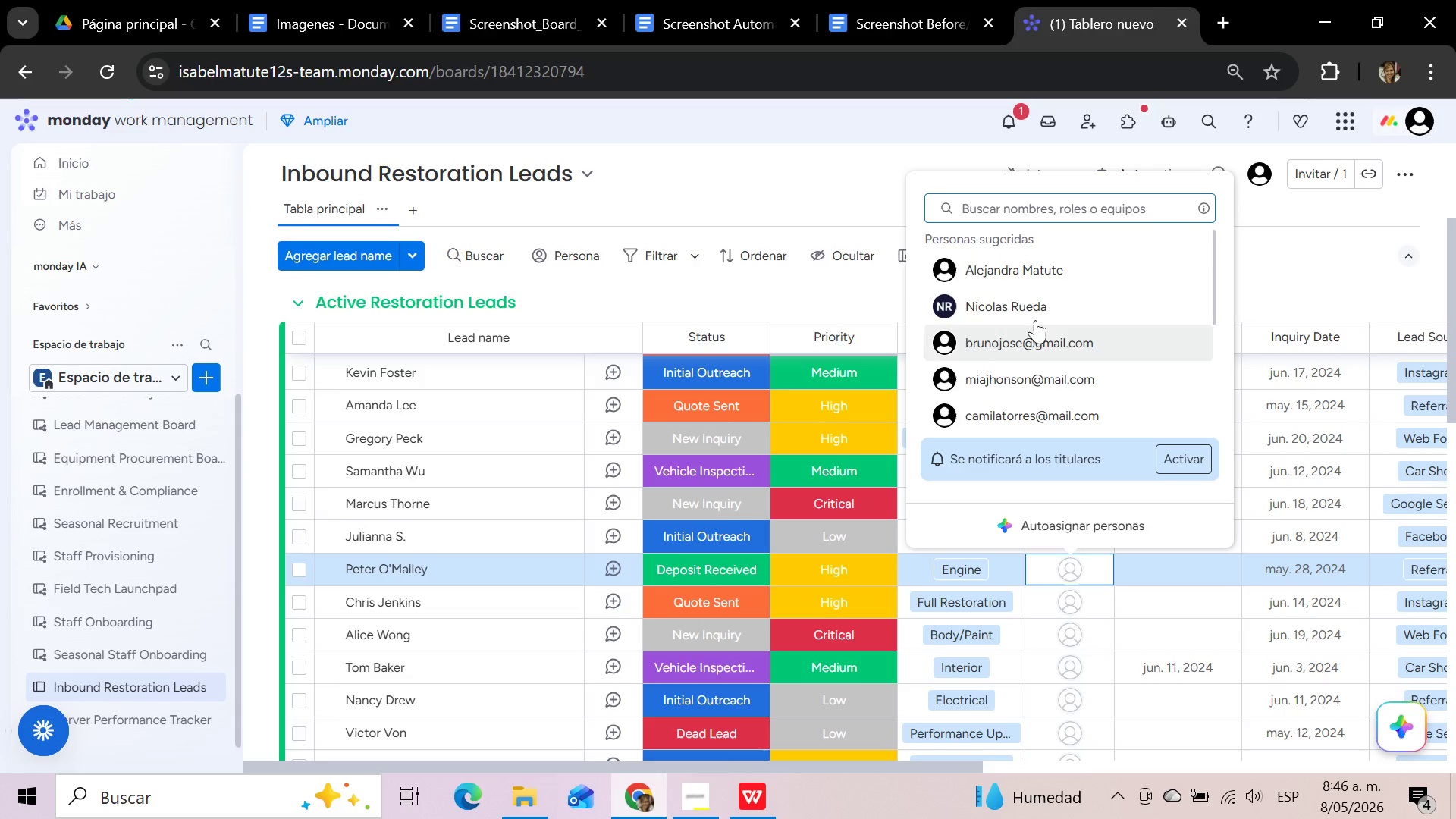 
left_click([1037, 275])
 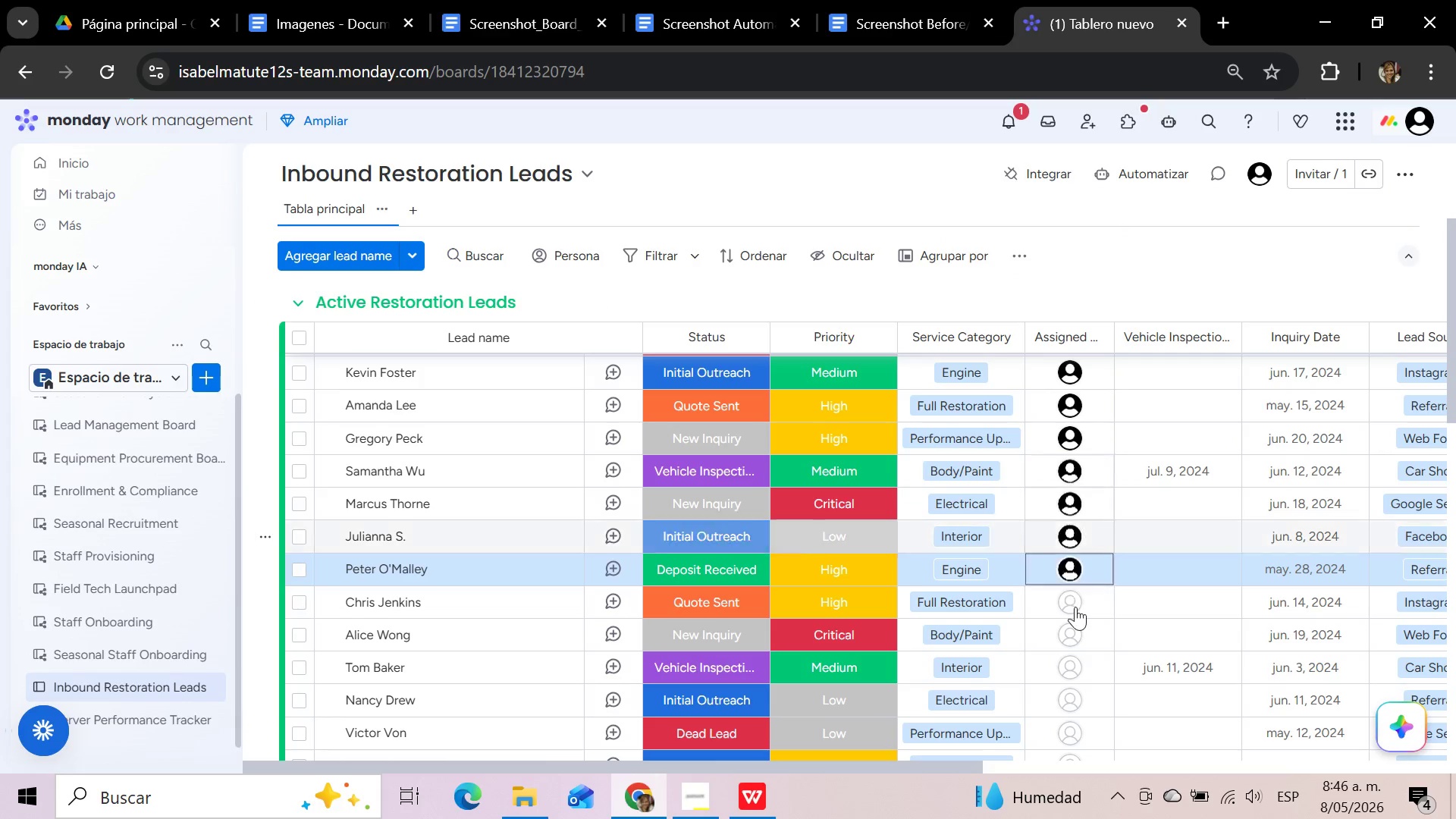 
left_click([1075, 607])
 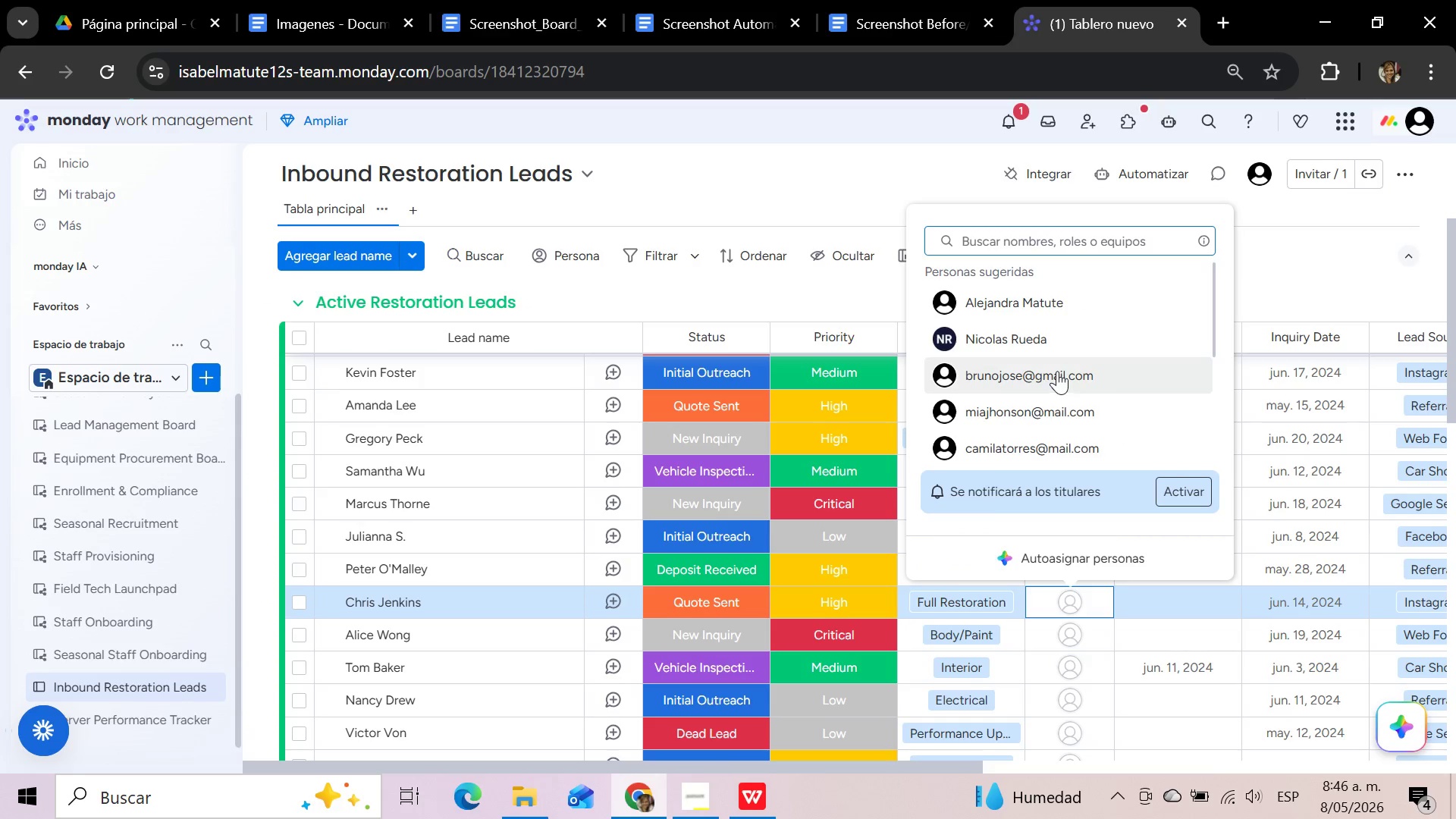 
left_click([1043, 312])
 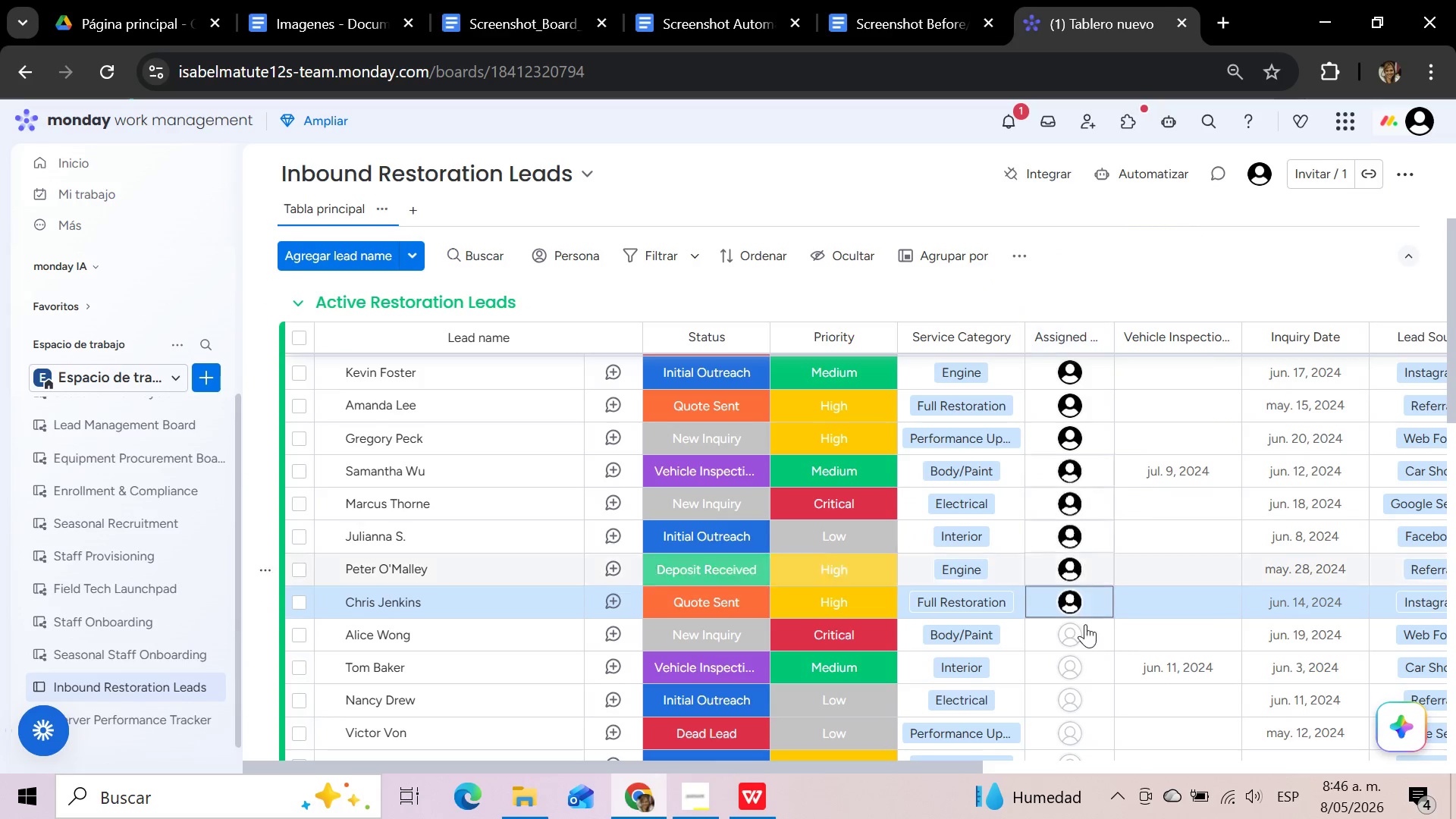 
left_click([1079, 636])
 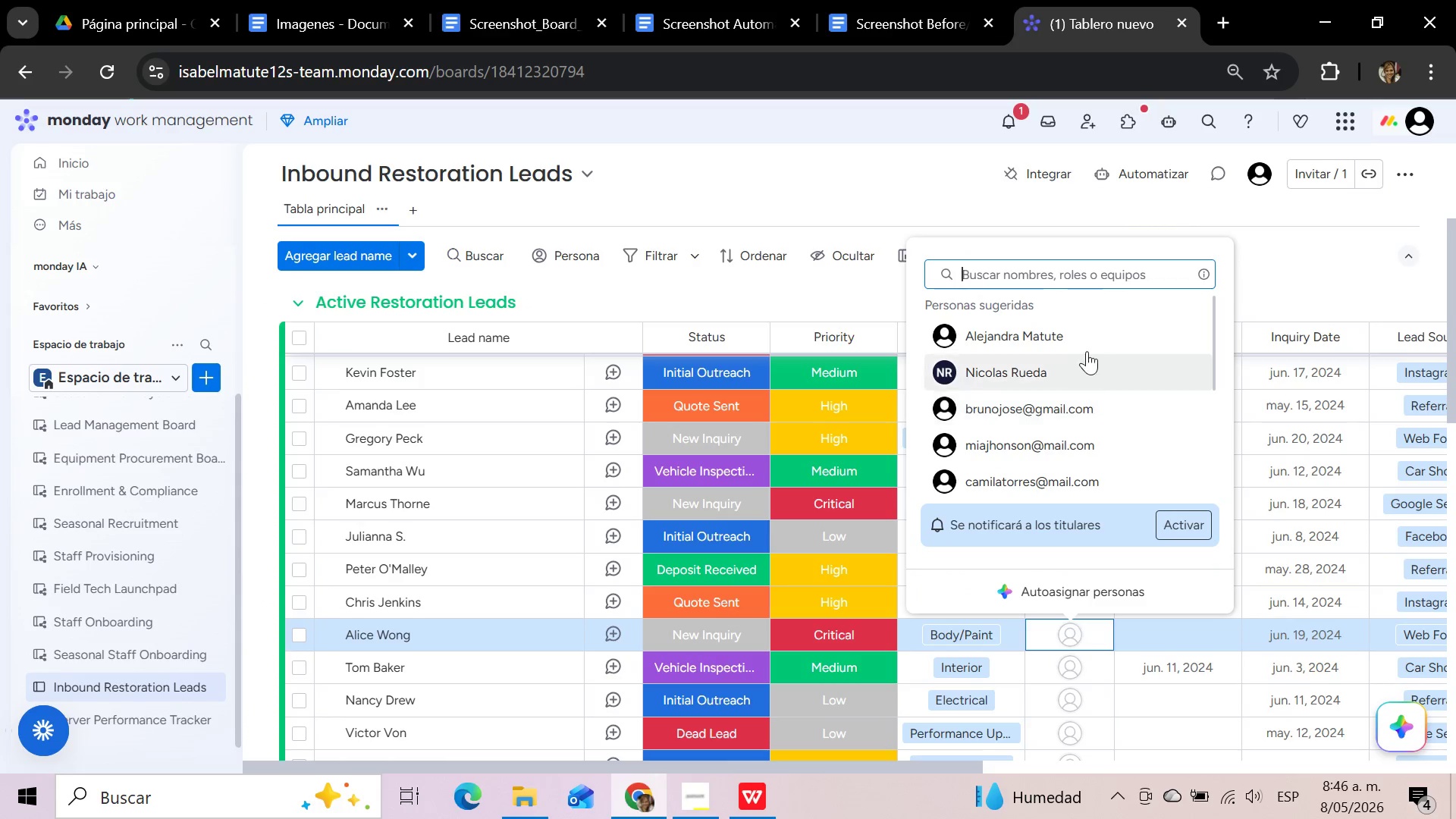 
left_click([1085, 348])
 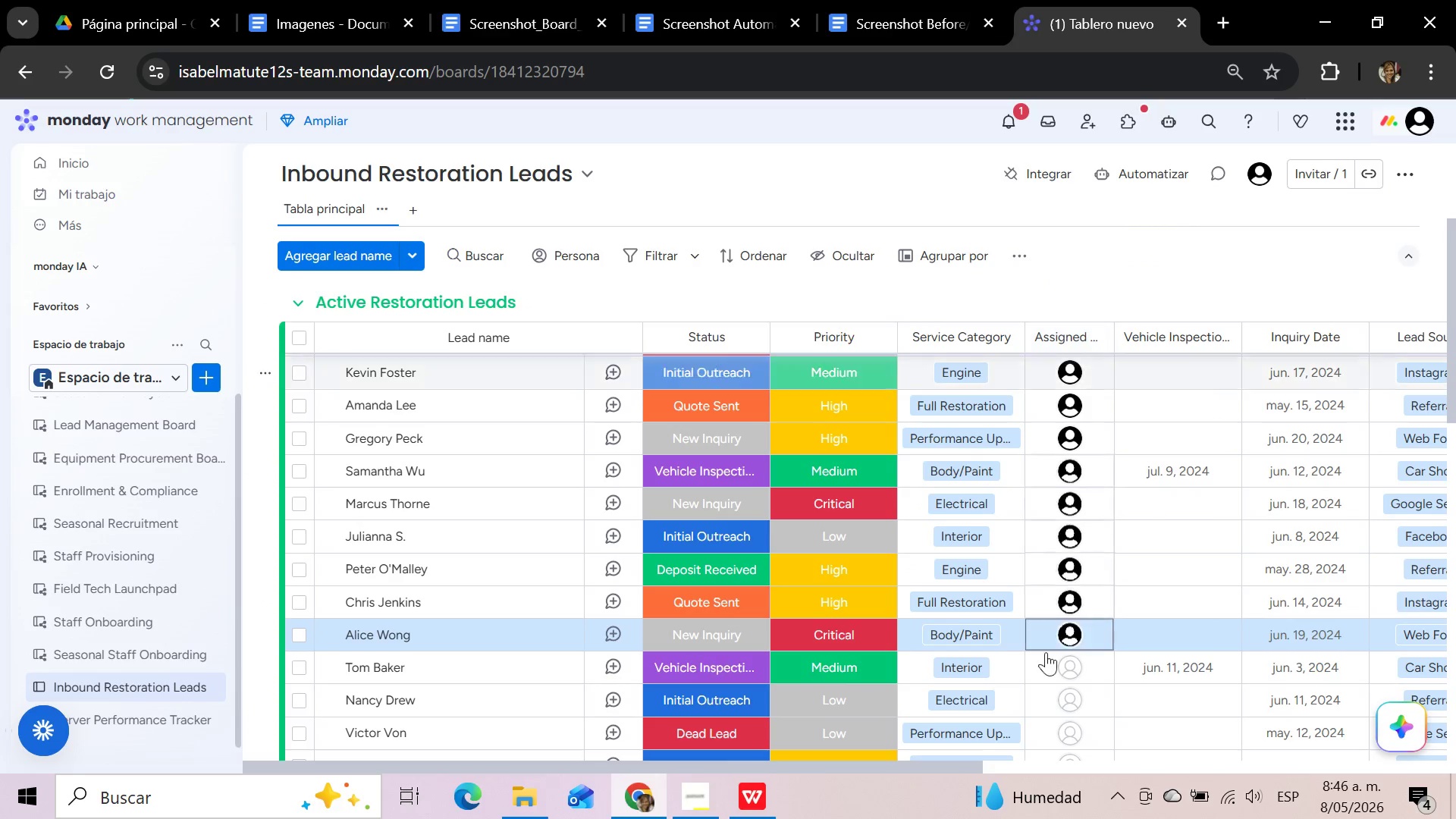 
scroll: coordinate [1049, 676], scroll_direction: down, amount: 1.0
 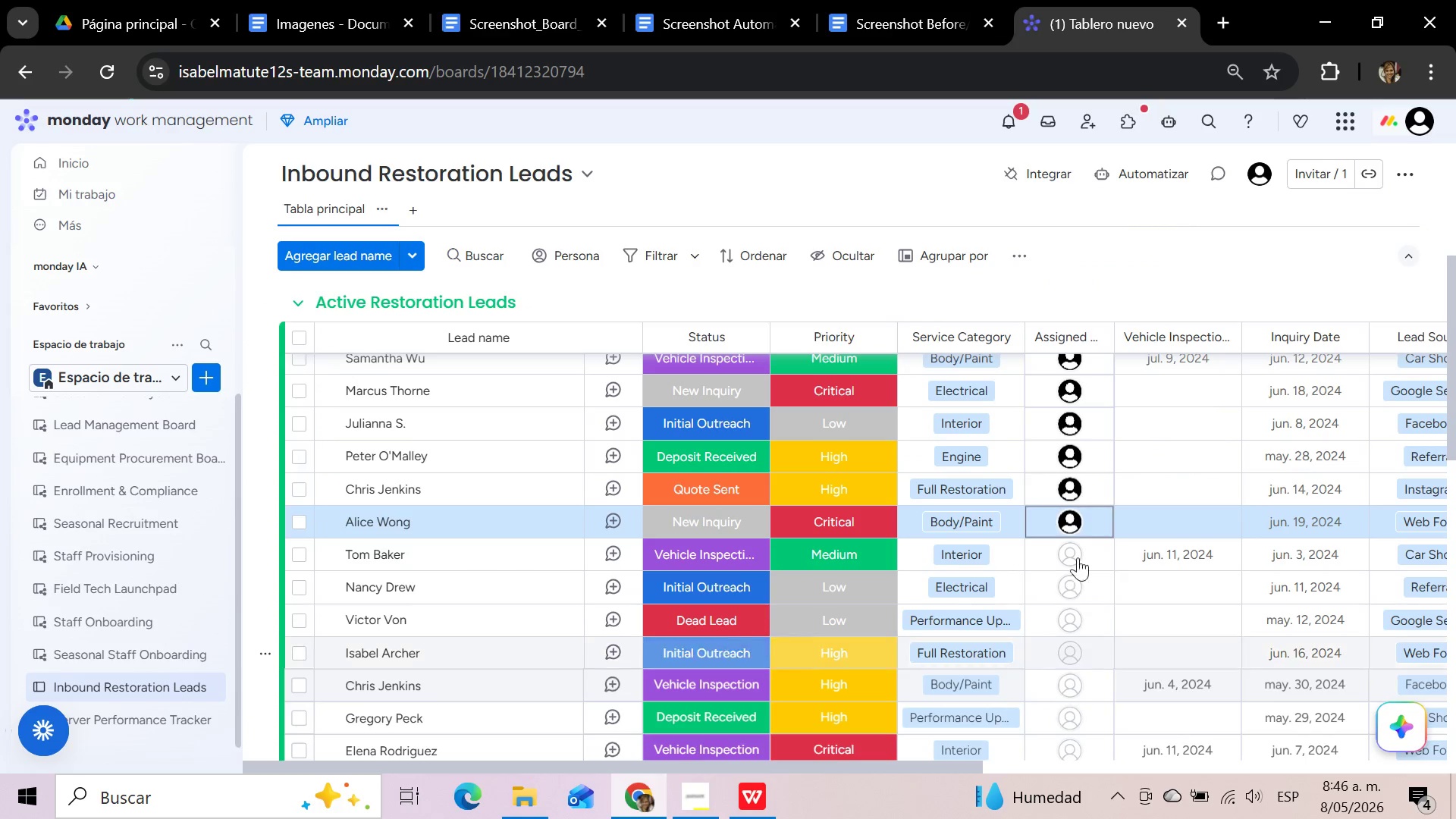 
left_click([1081, 546])
 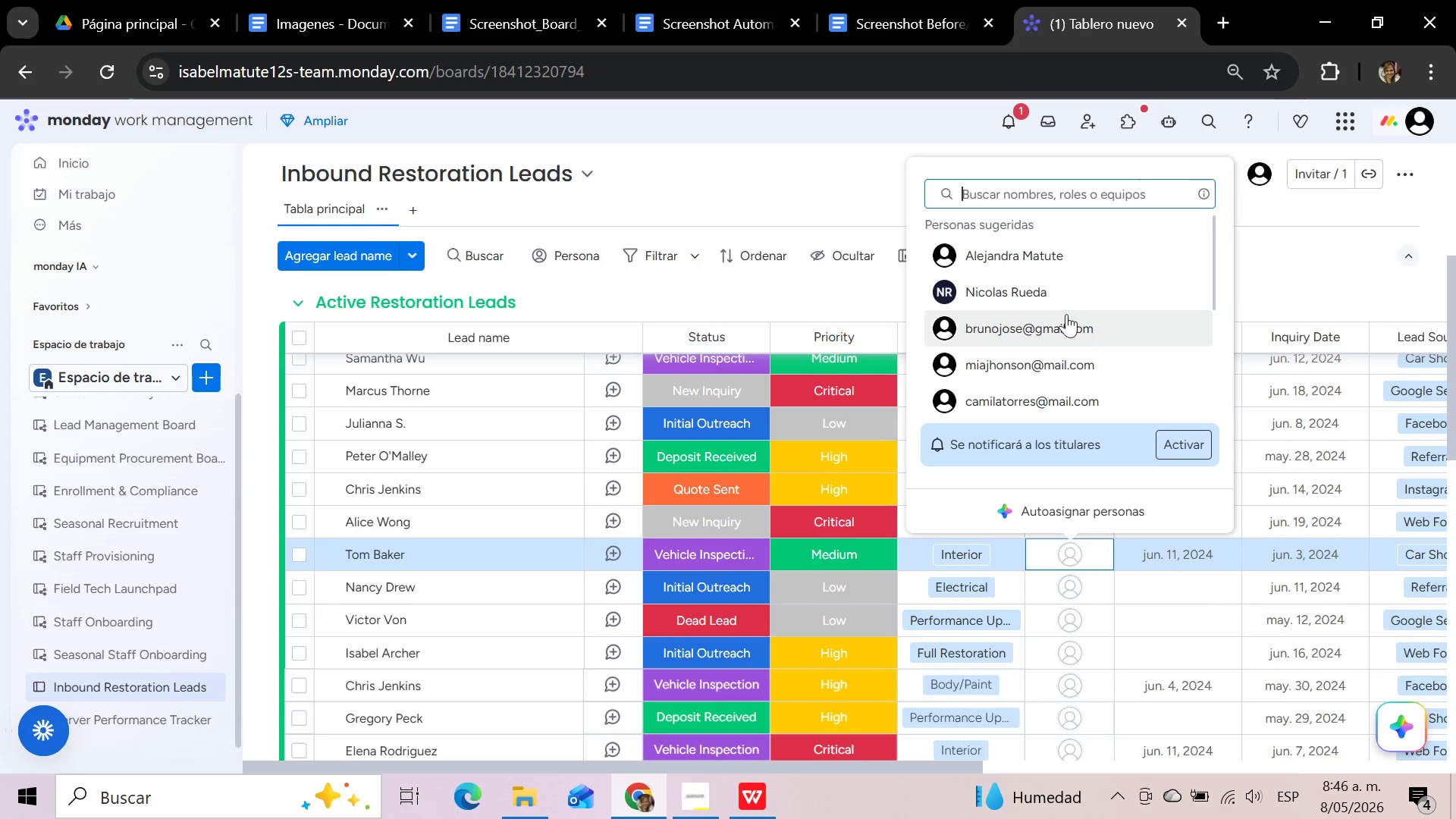 
left_click([1044, 259])
 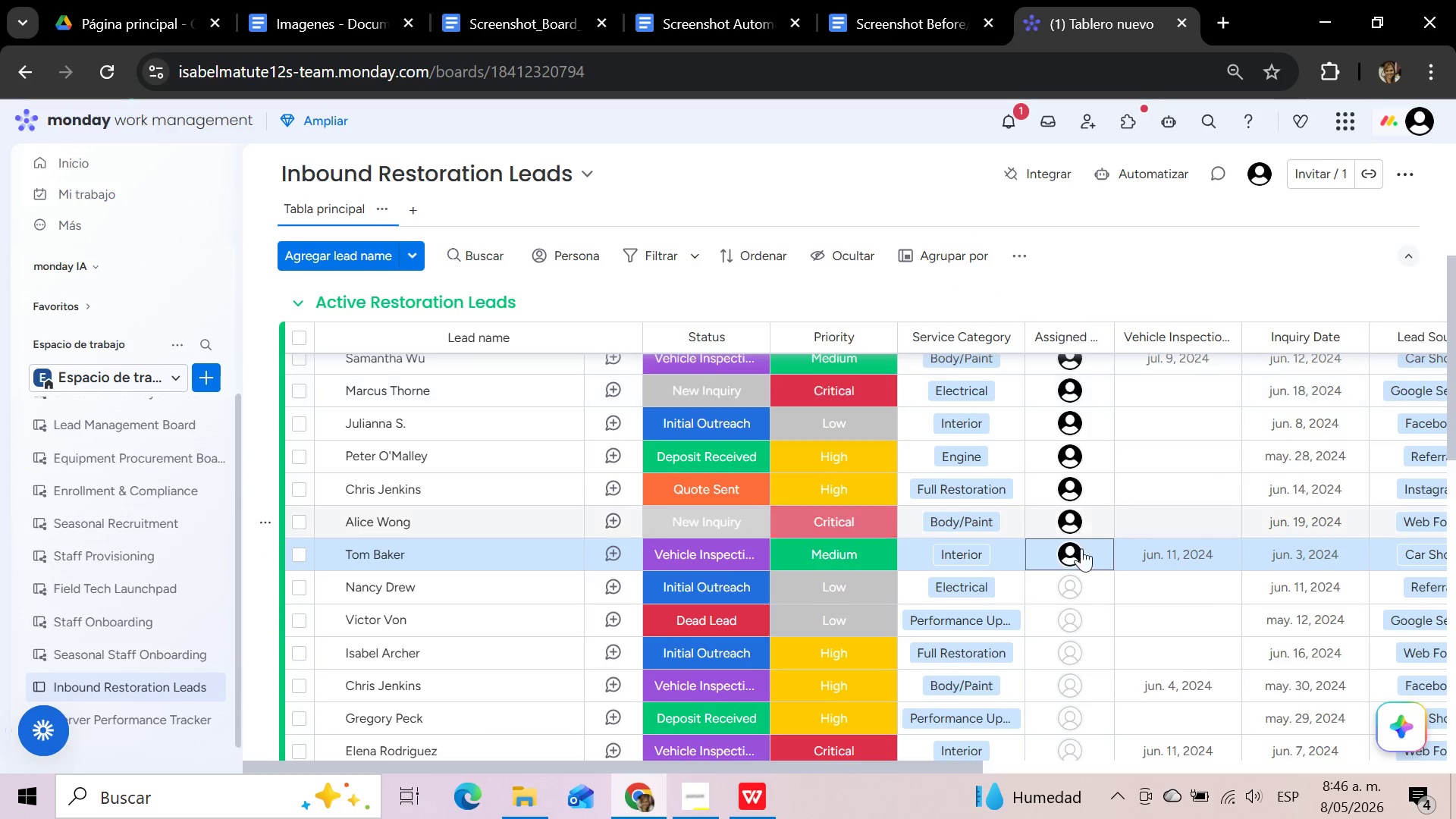 
left_click([1084, 581])
 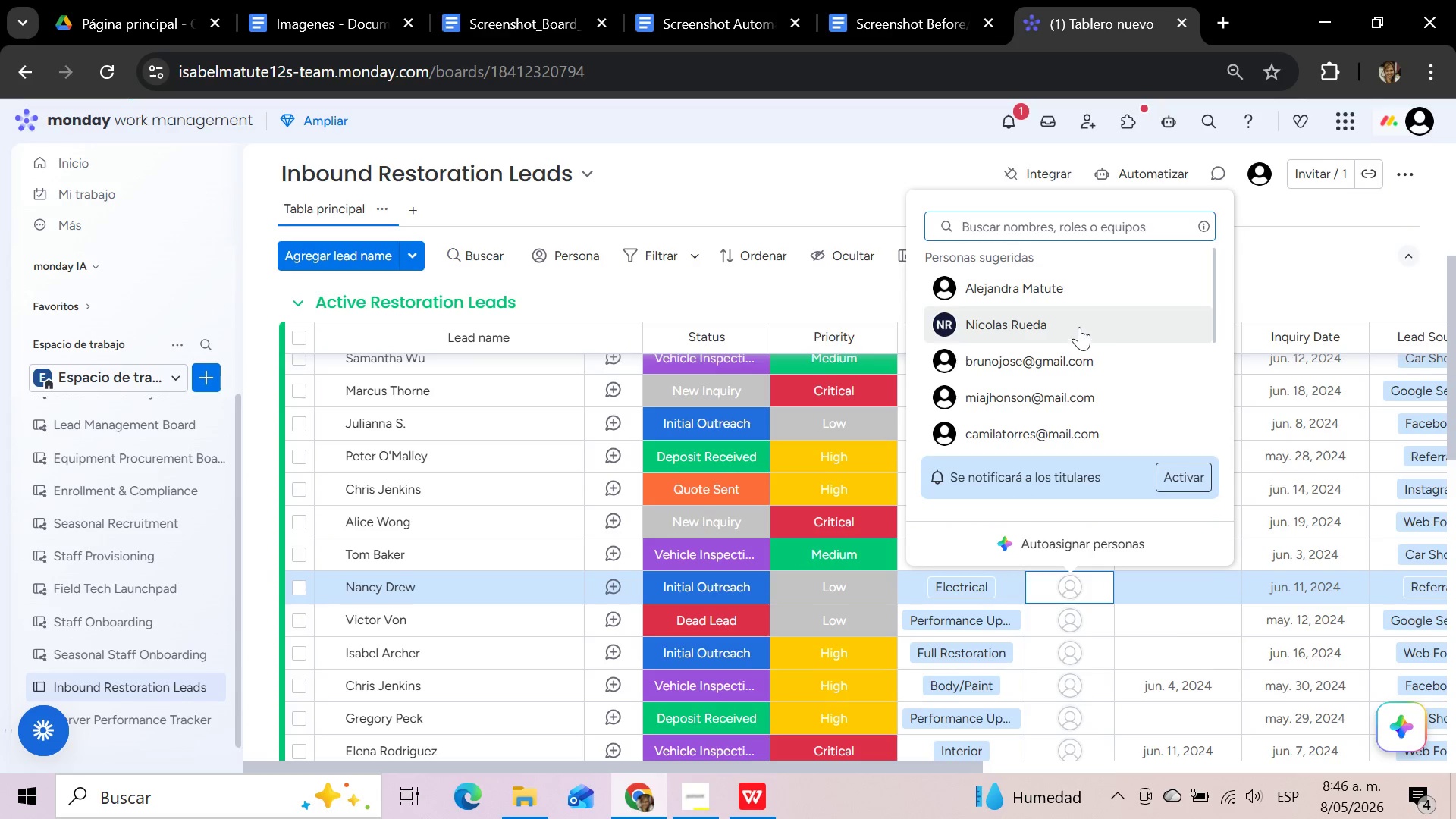 
left_click([1074, 294])
 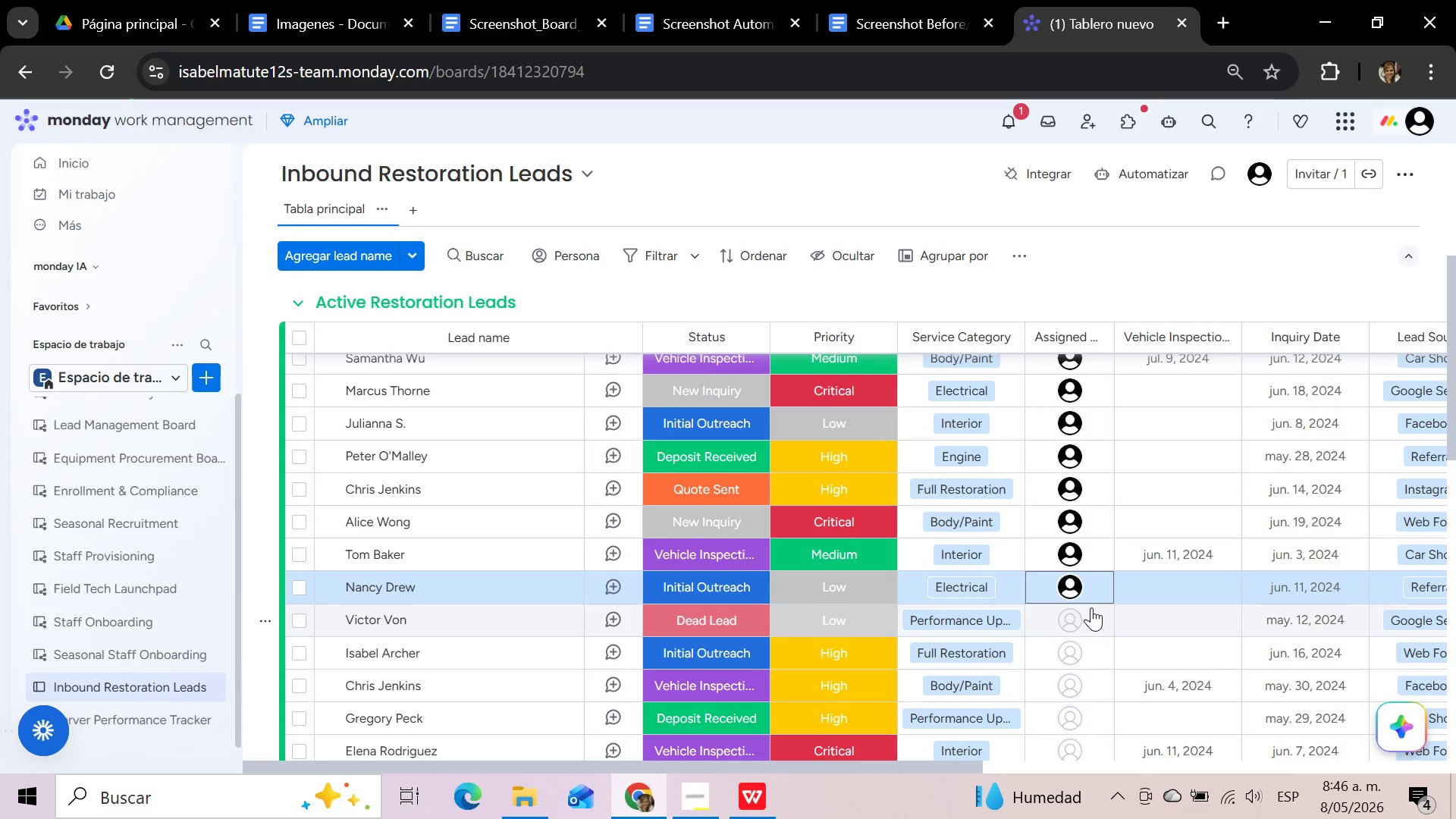 
left_click([1090, 613])
 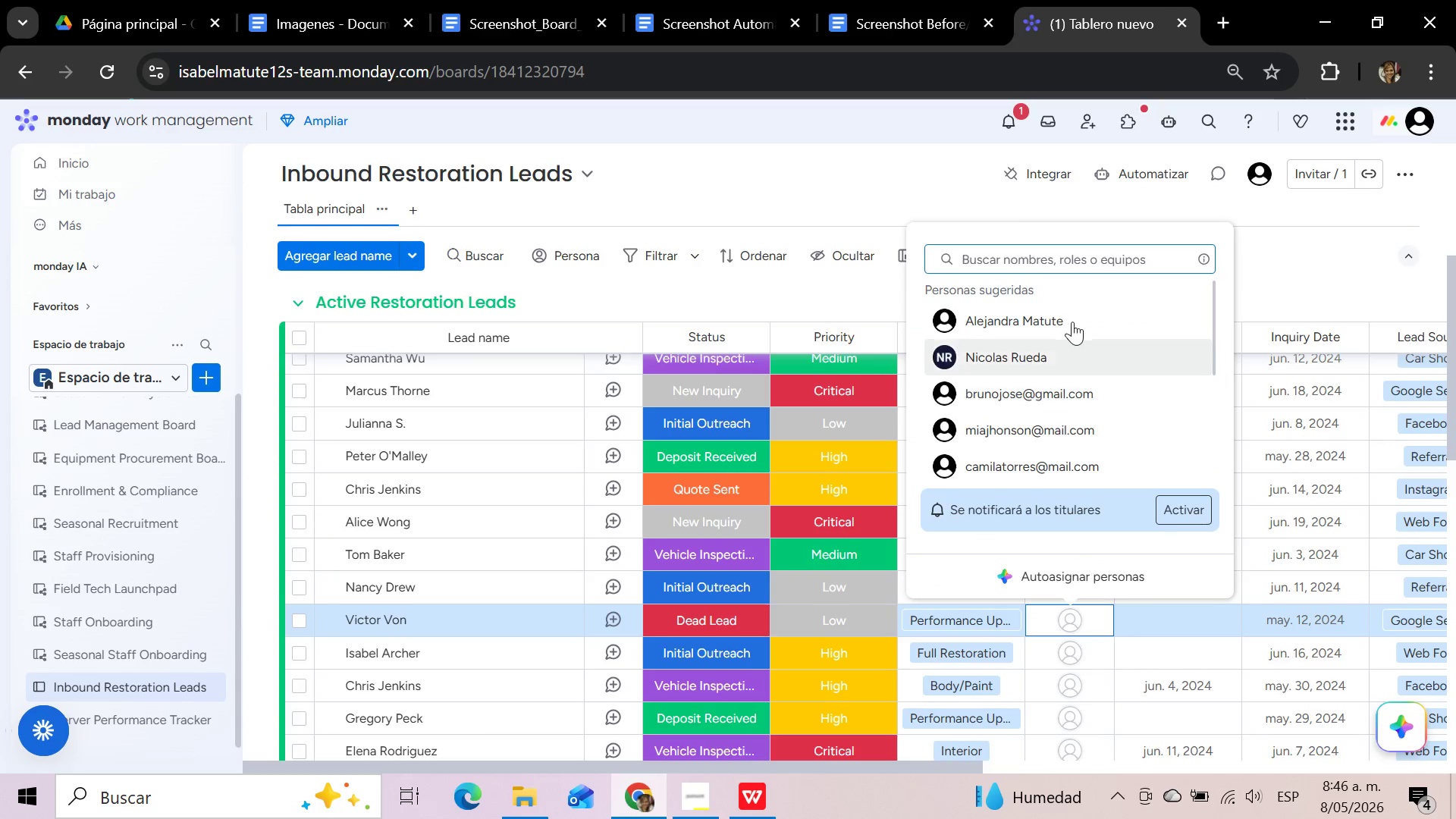 
left_click([1068, 307])
 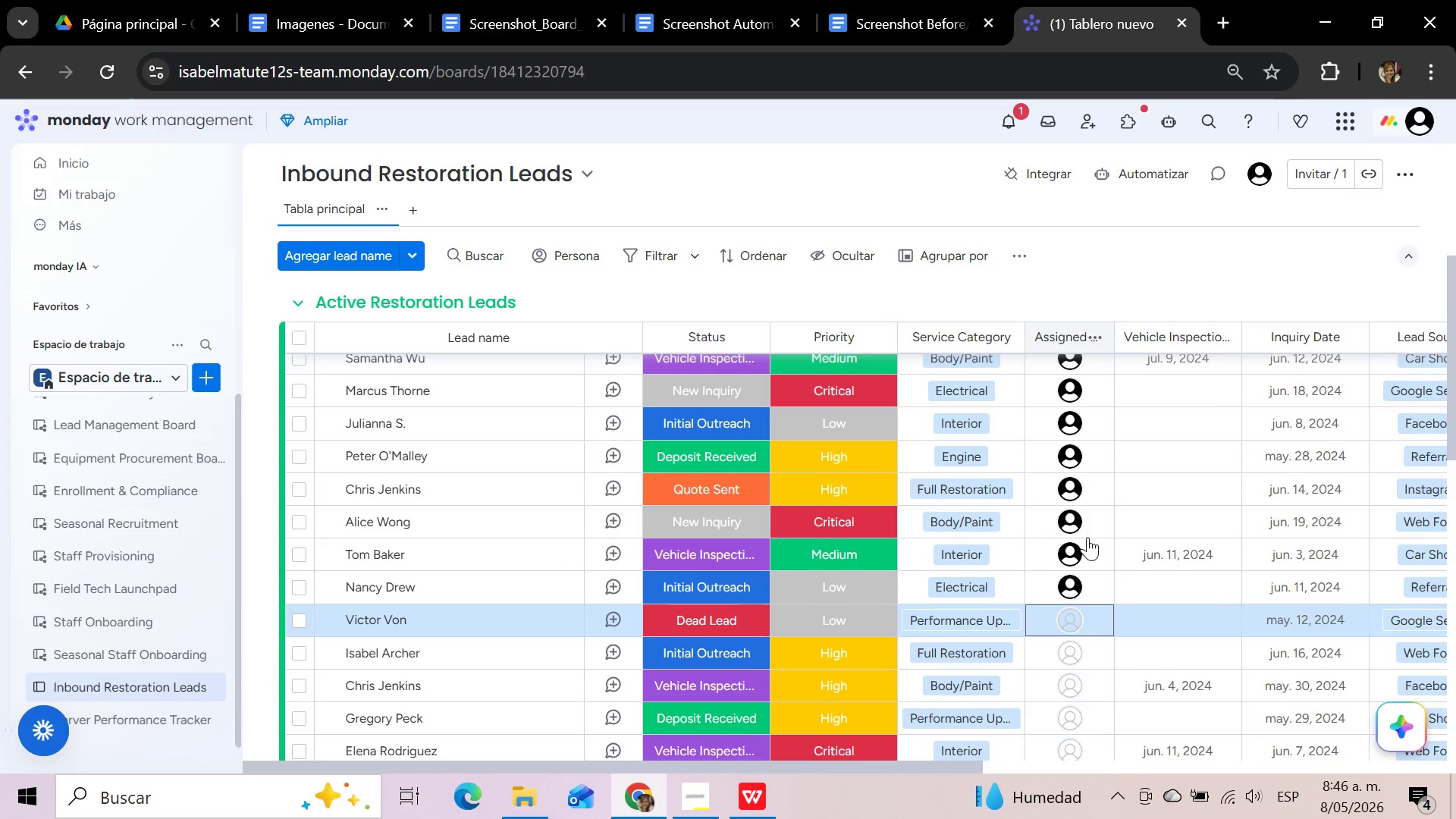 
scroll: coordinate [1084, 557], scroll_direction: down, amount: 2.0
 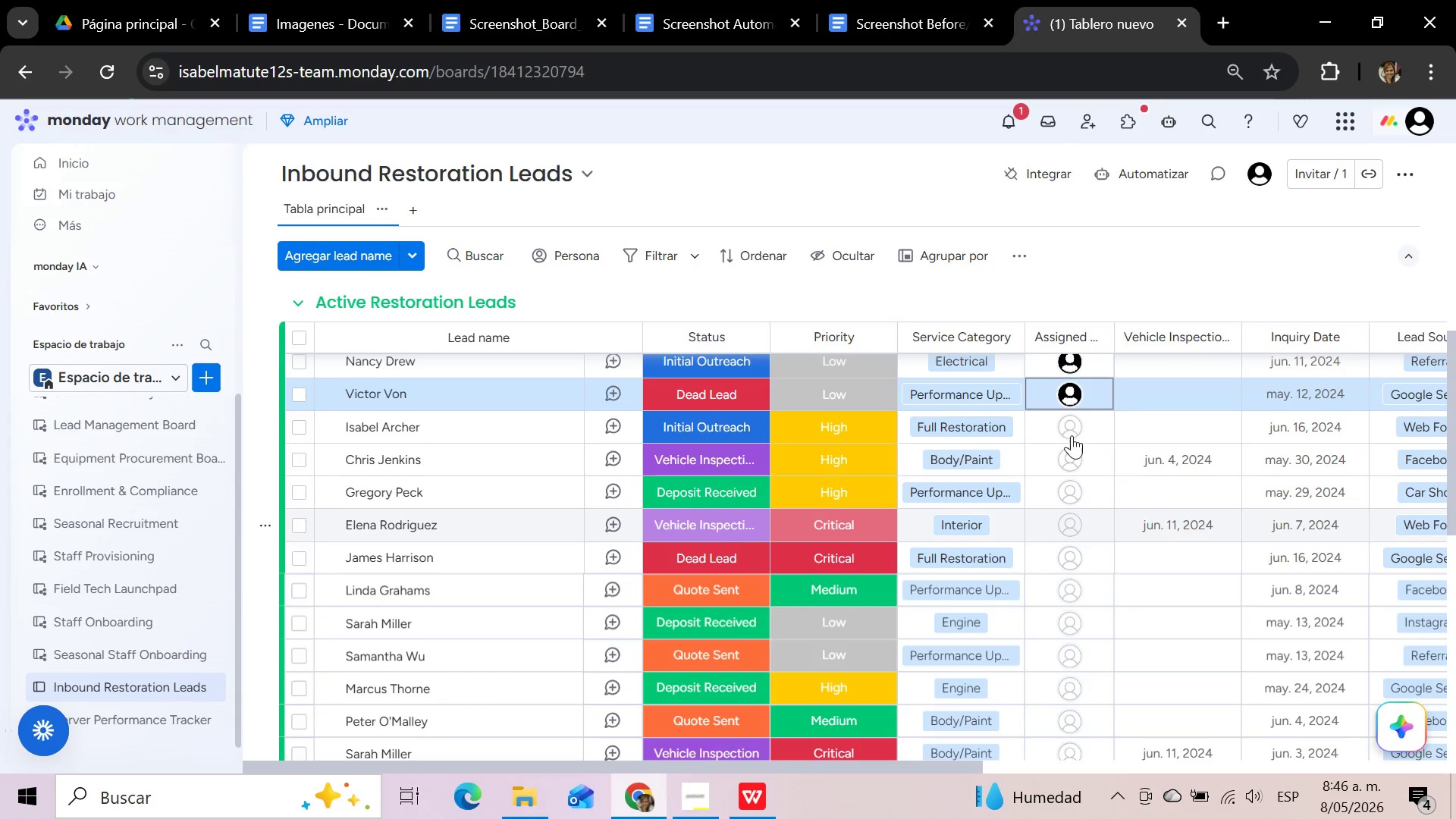 
left_click([1069, 424])
 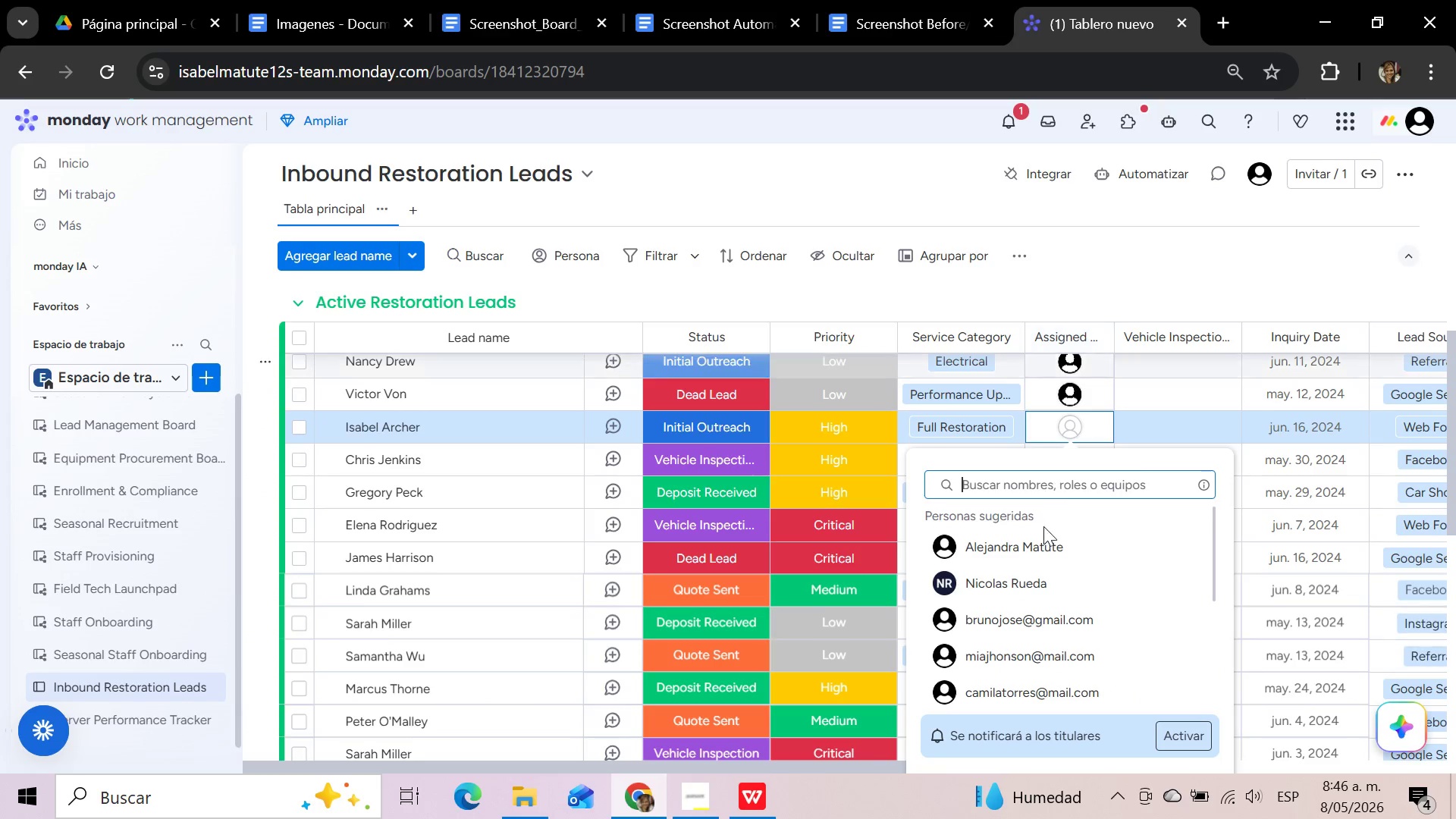 
left_click([1041, 535])
 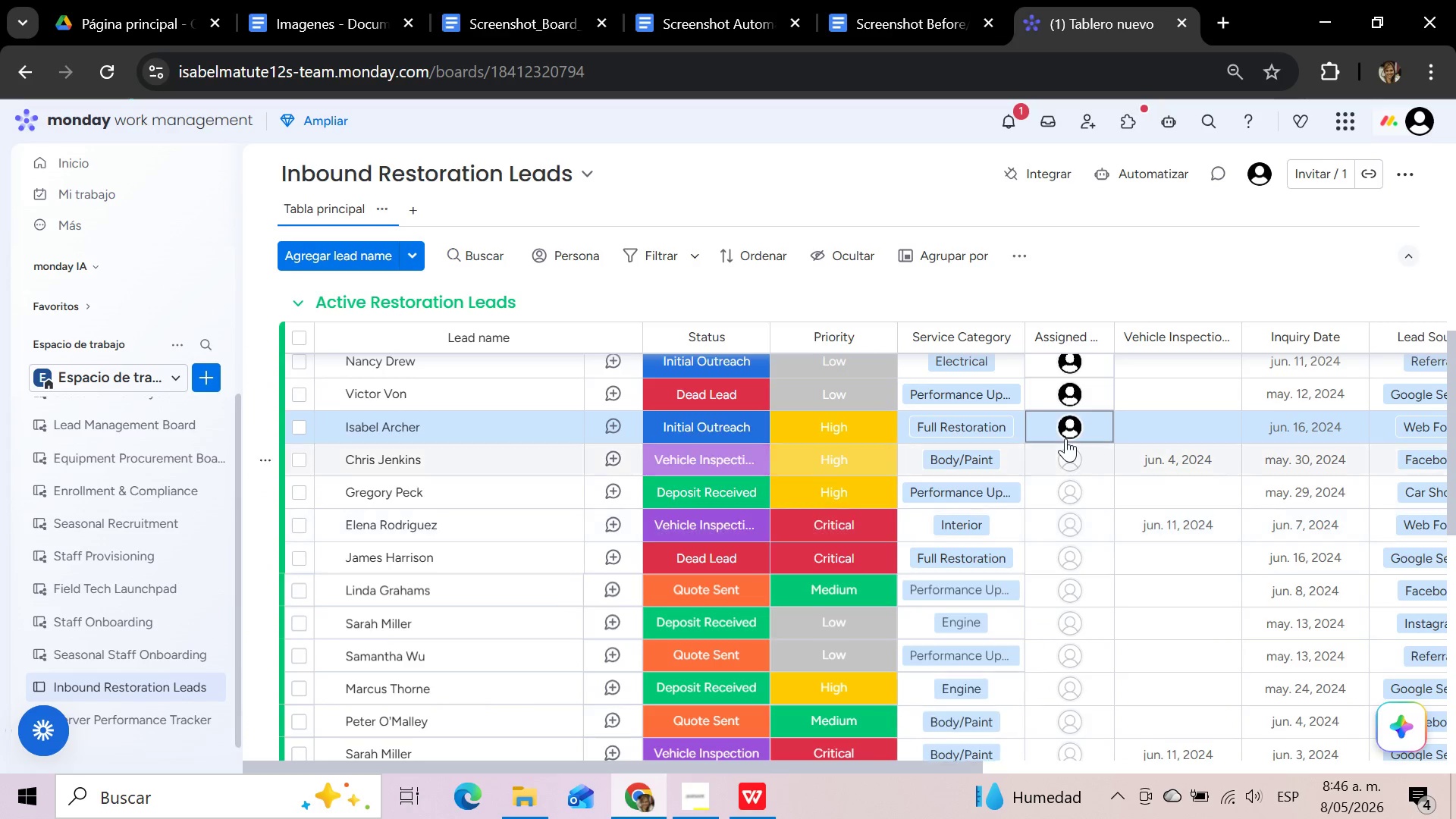 
left_click([1070, 465])
 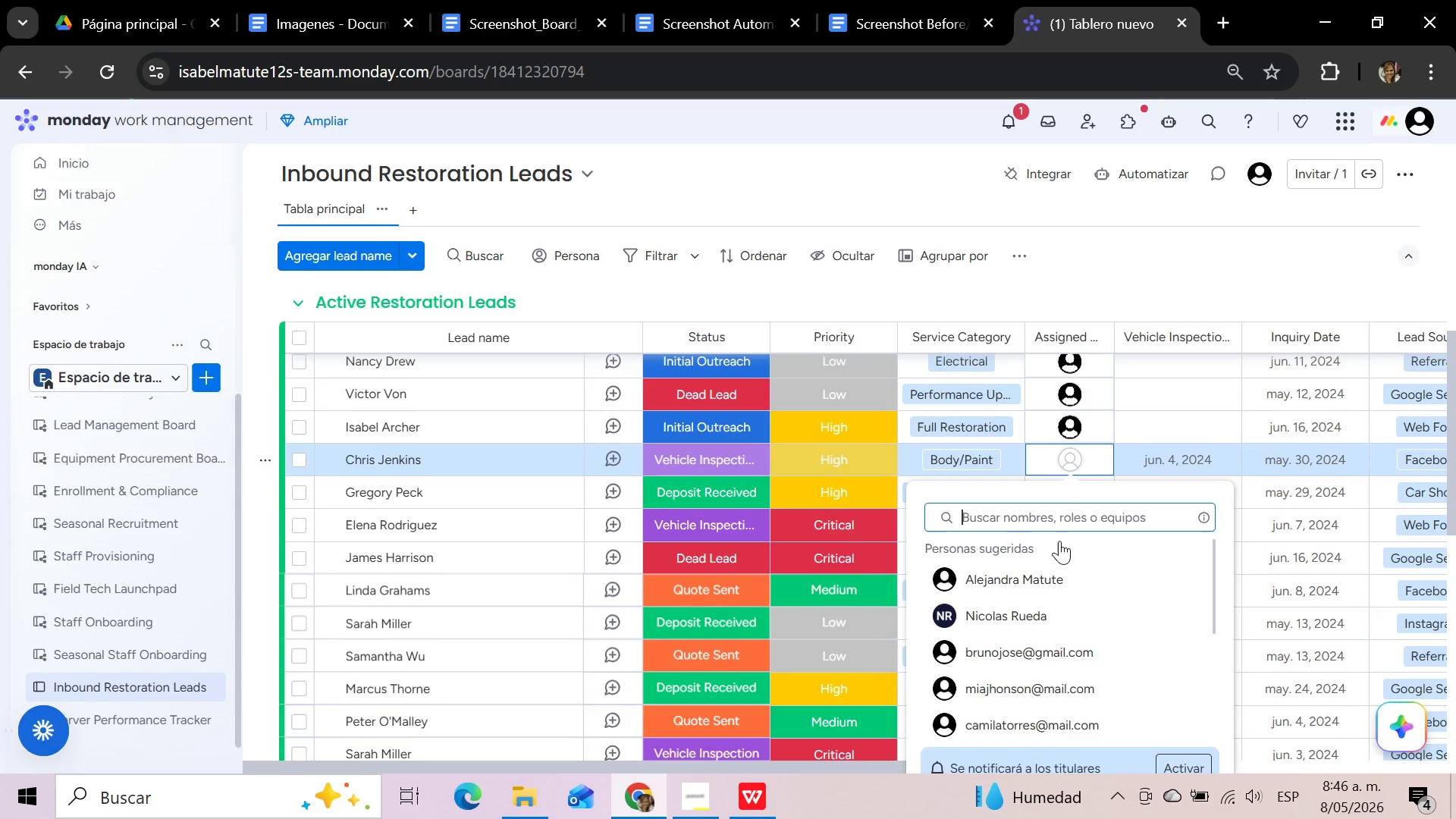 
left_click([1050, 573])
 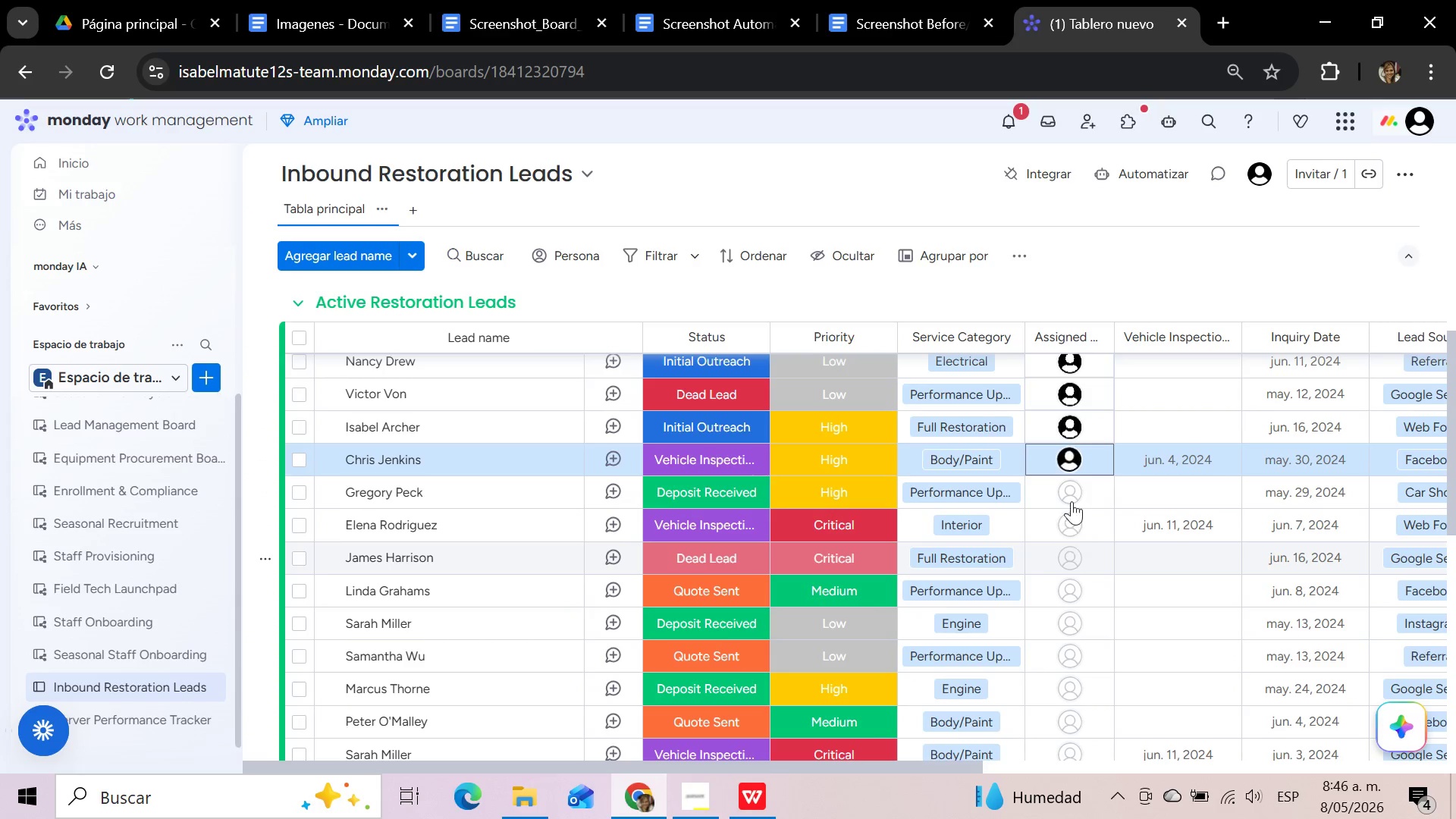 
left_click([1072, 495])
 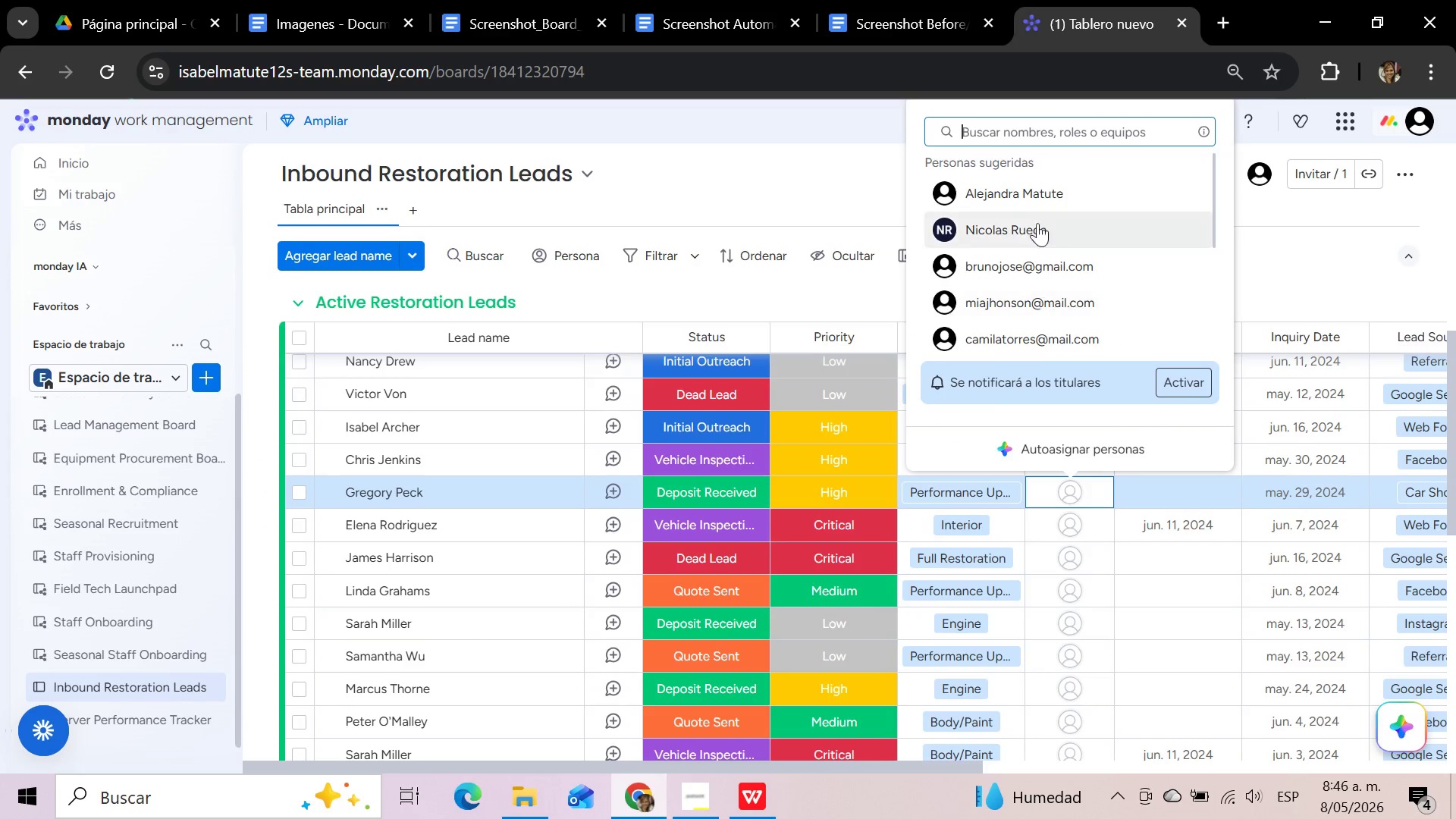 
left_click([1036, 200])
 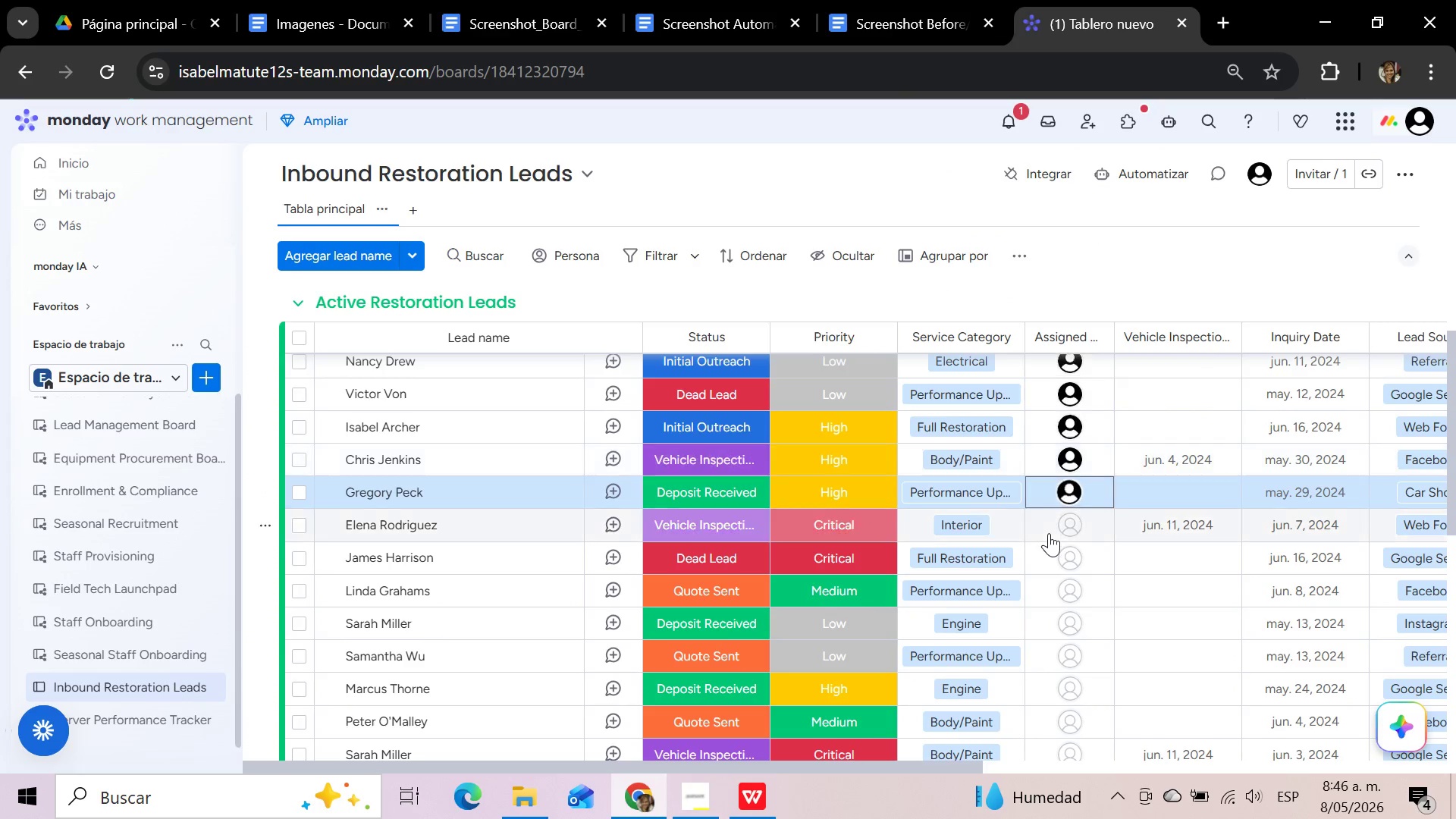 
left_click([1049, 533])
 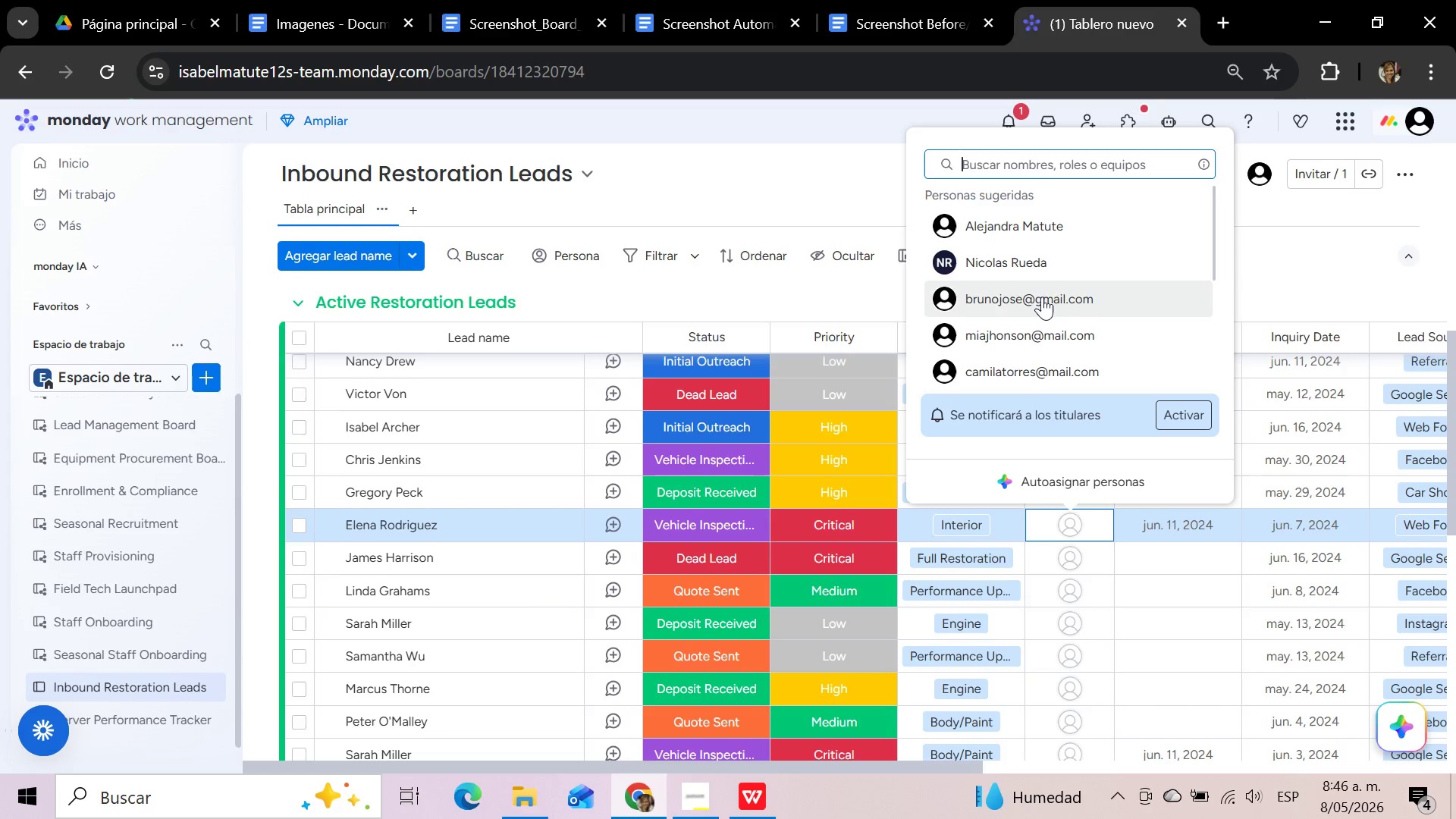 
left_click([1005, 224])
 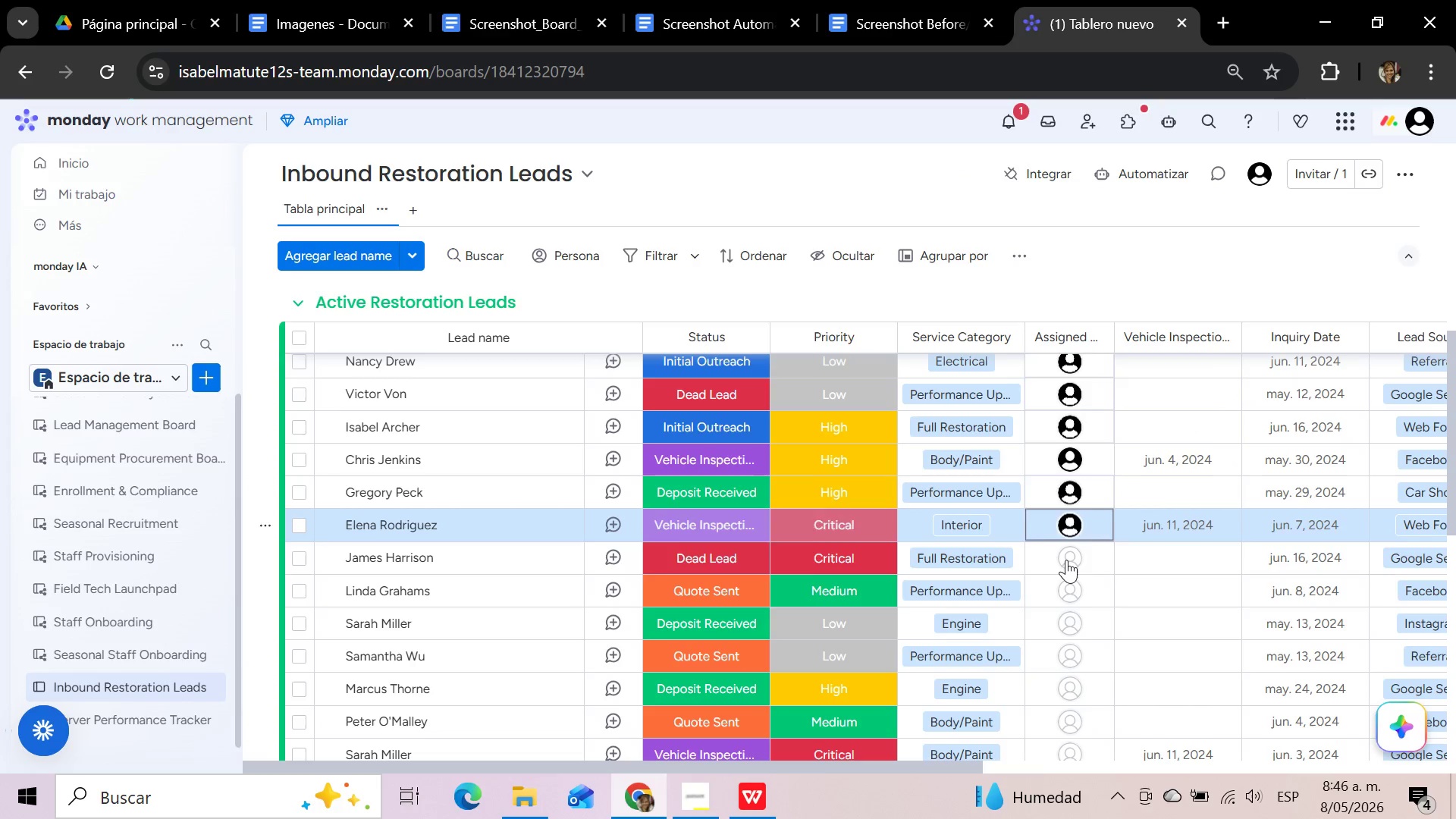 
left_click([1066, 560])
 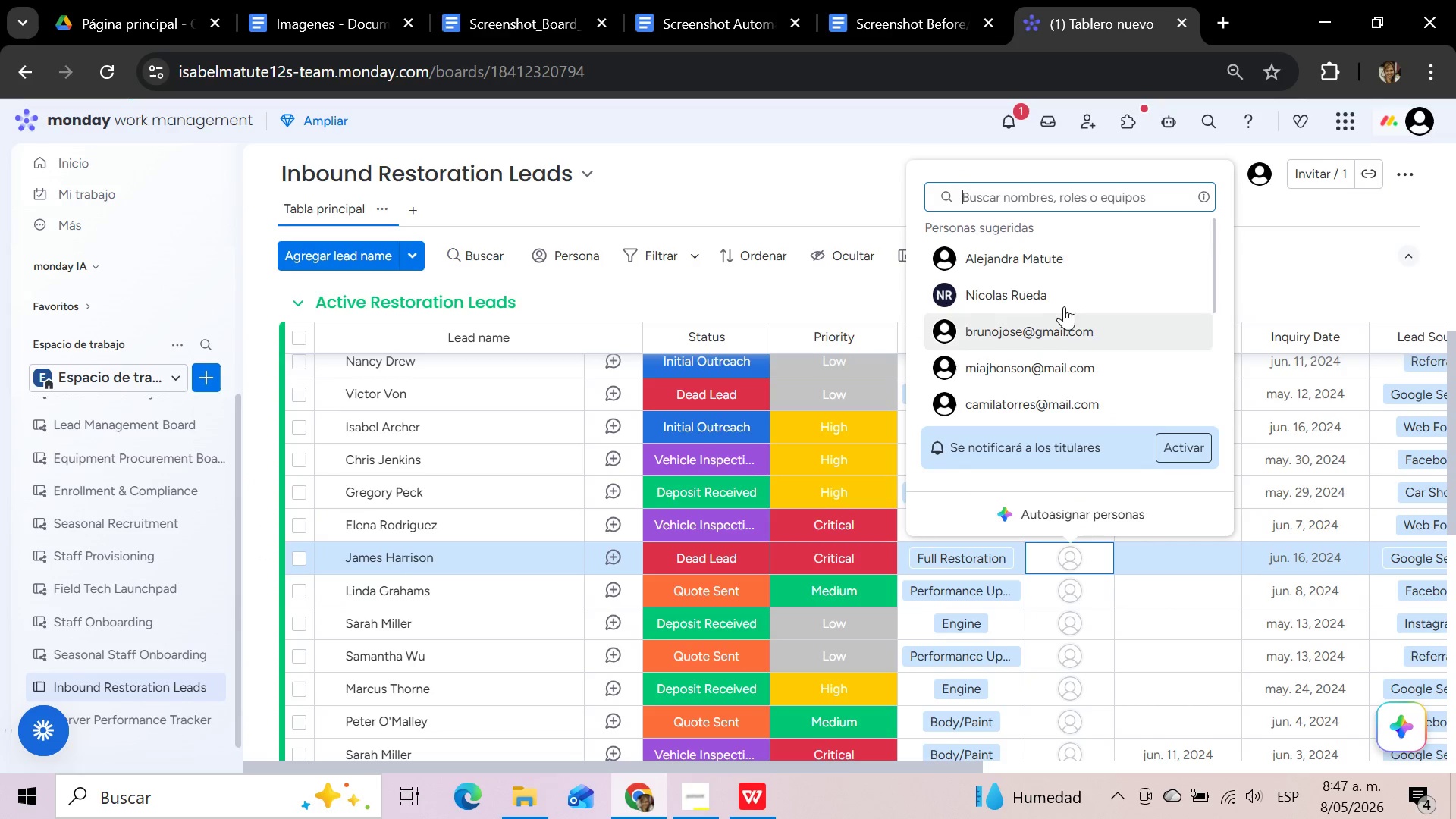 
left_click([1050, 256])
 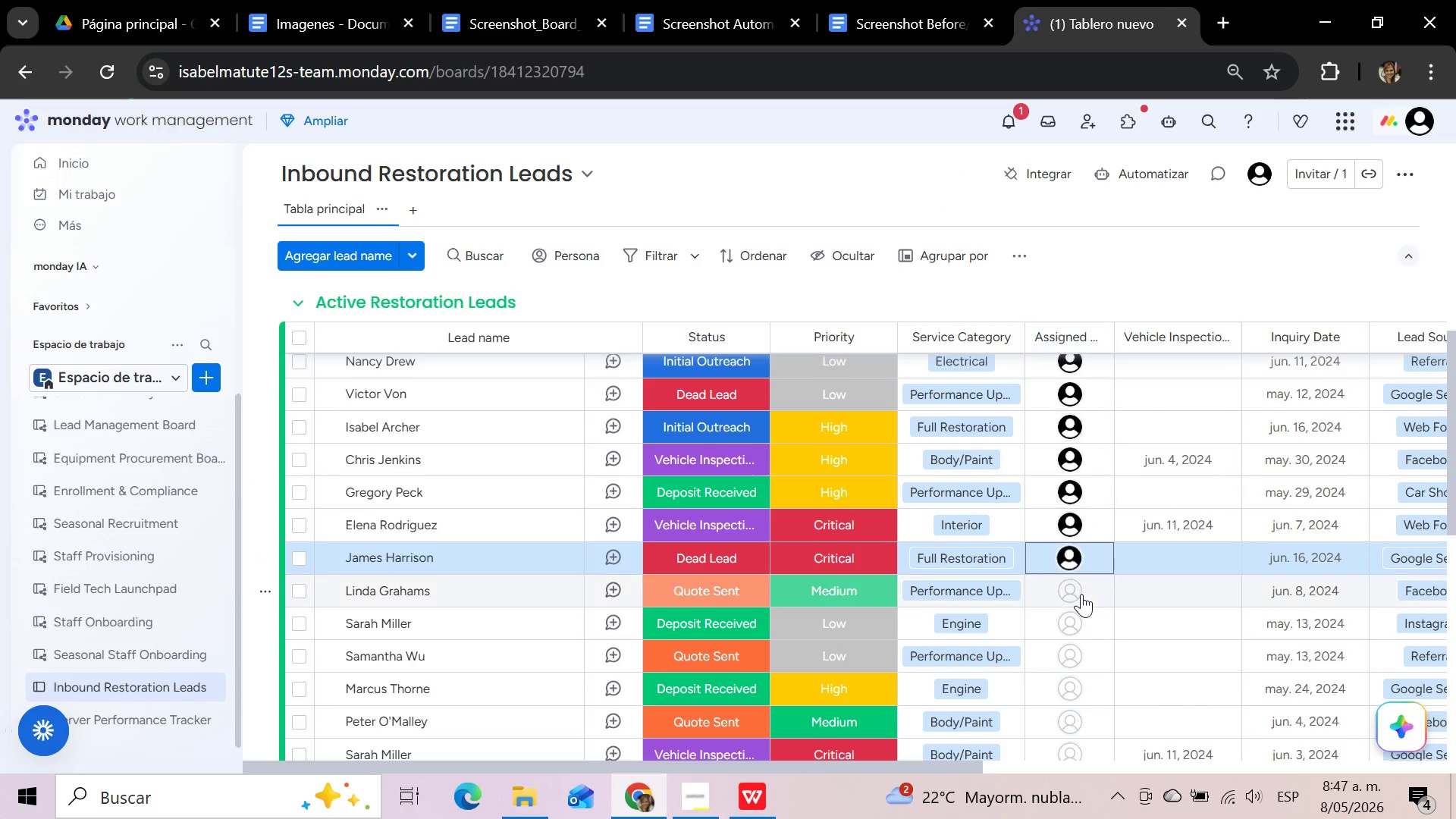 
left_click([1081, 594])
 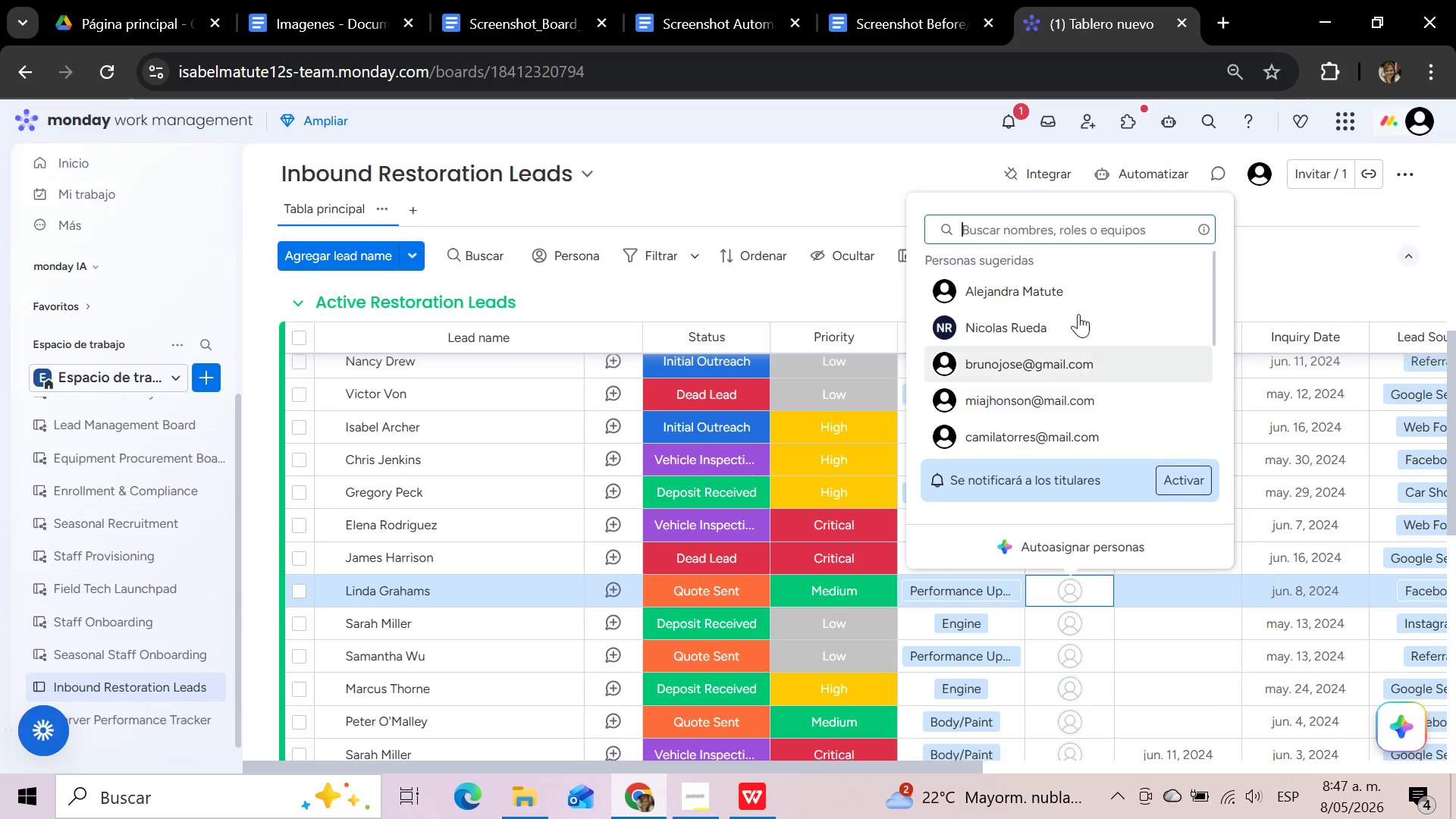 
left_click([1075, 297])
 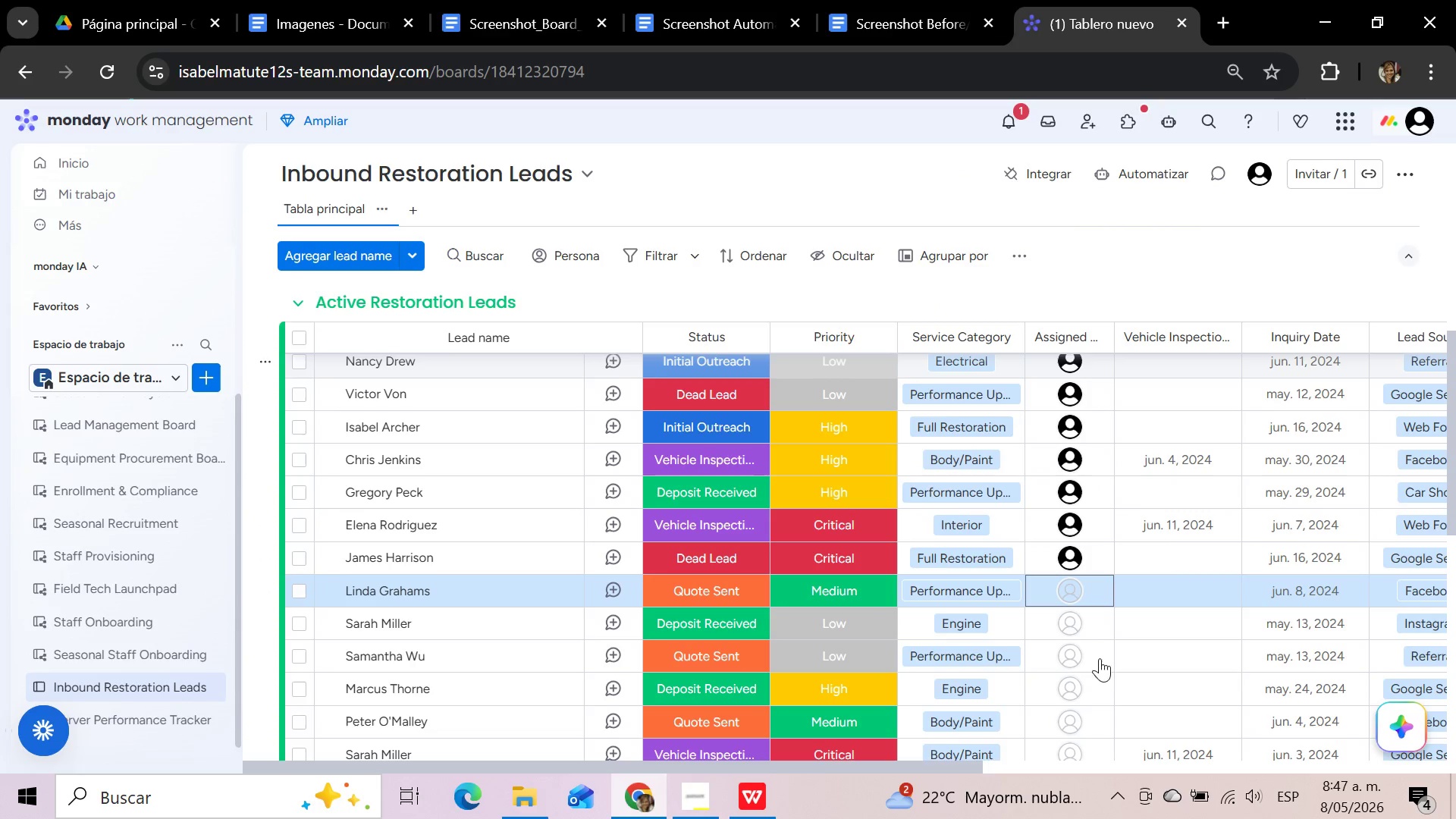 
scroll: coordinate [1095, 678], scroll_direction: down, amount: 1.0
 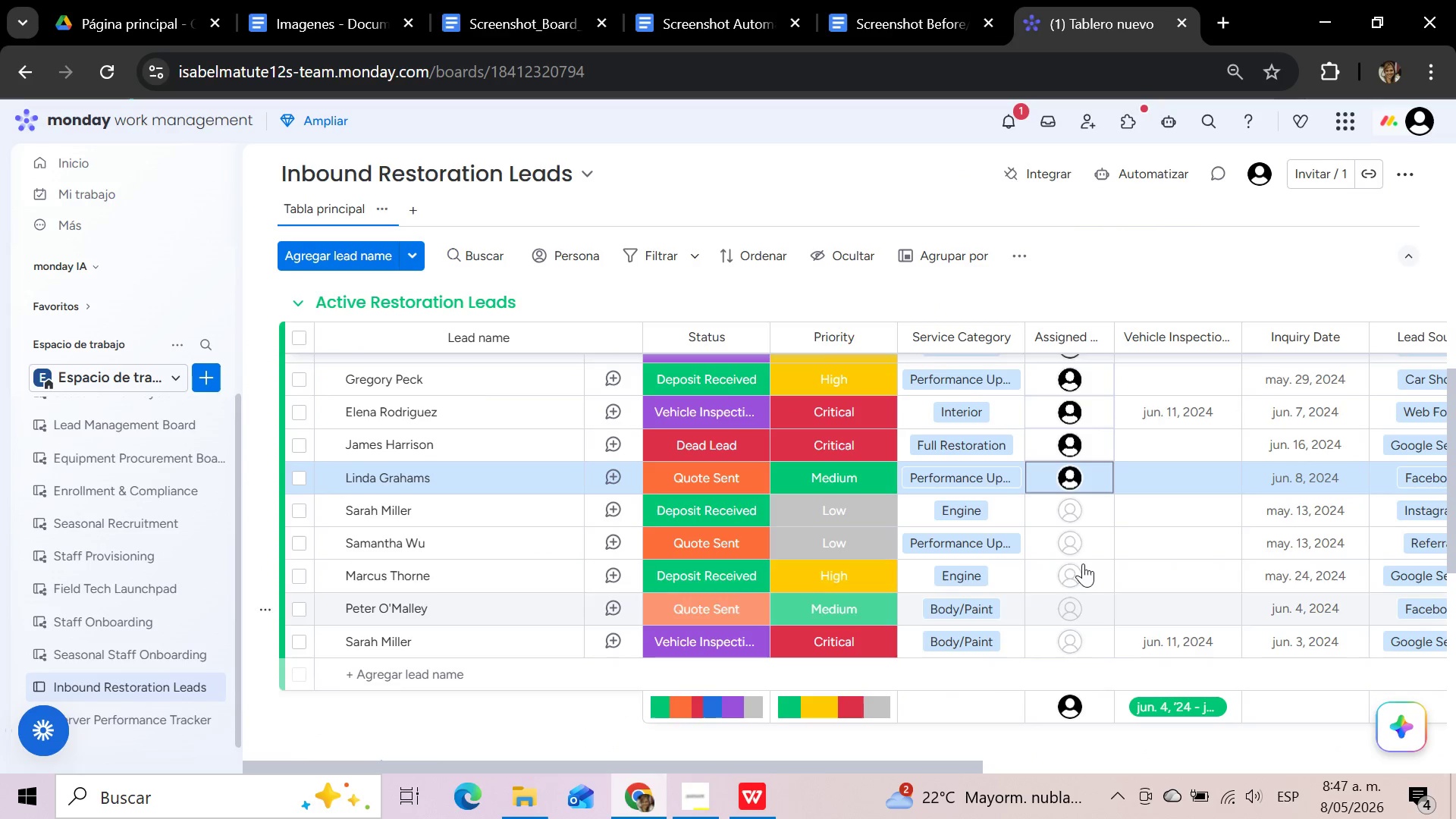 
left_click([1071, 507])
 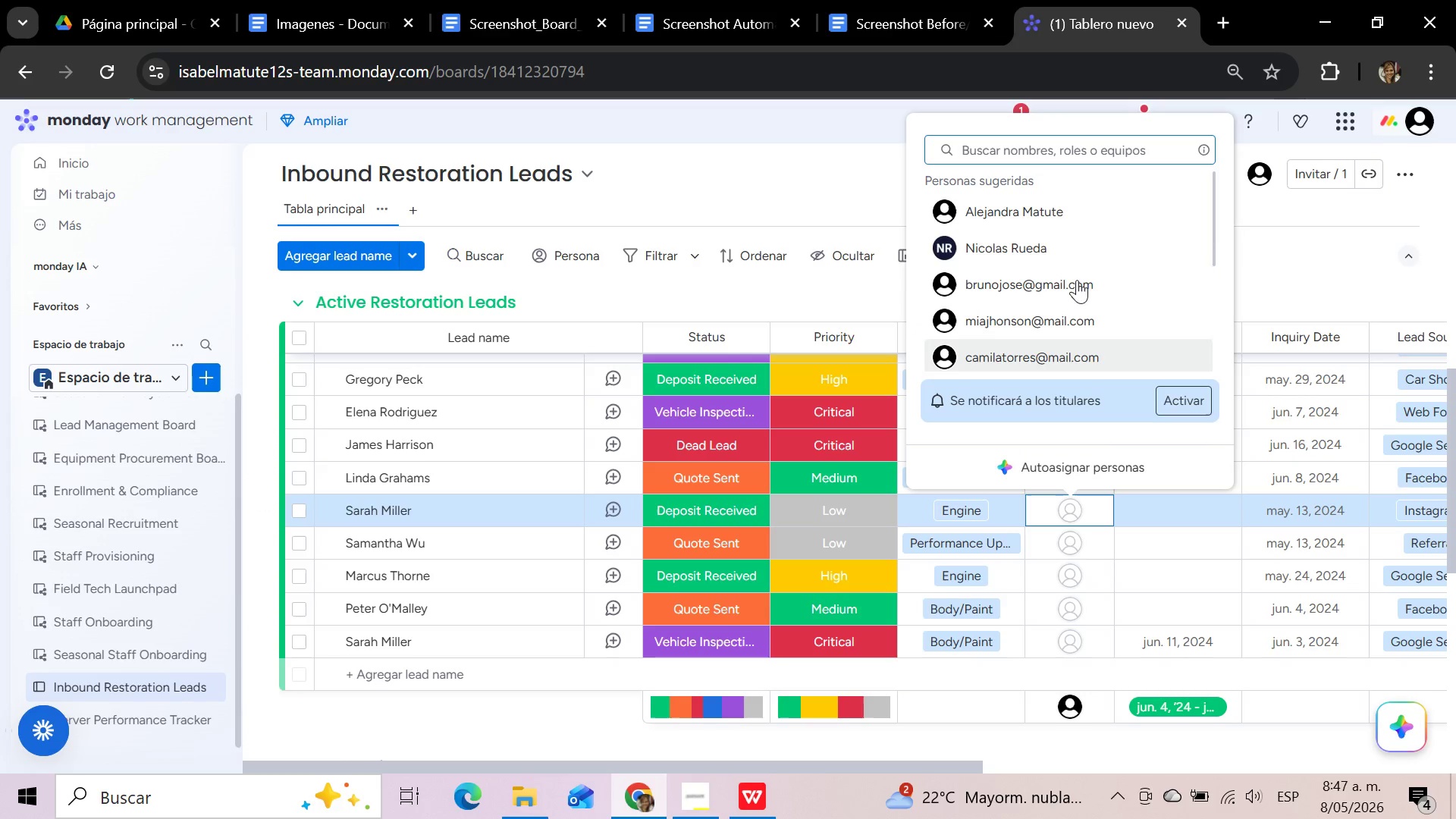 
left_click([1079, 216])
 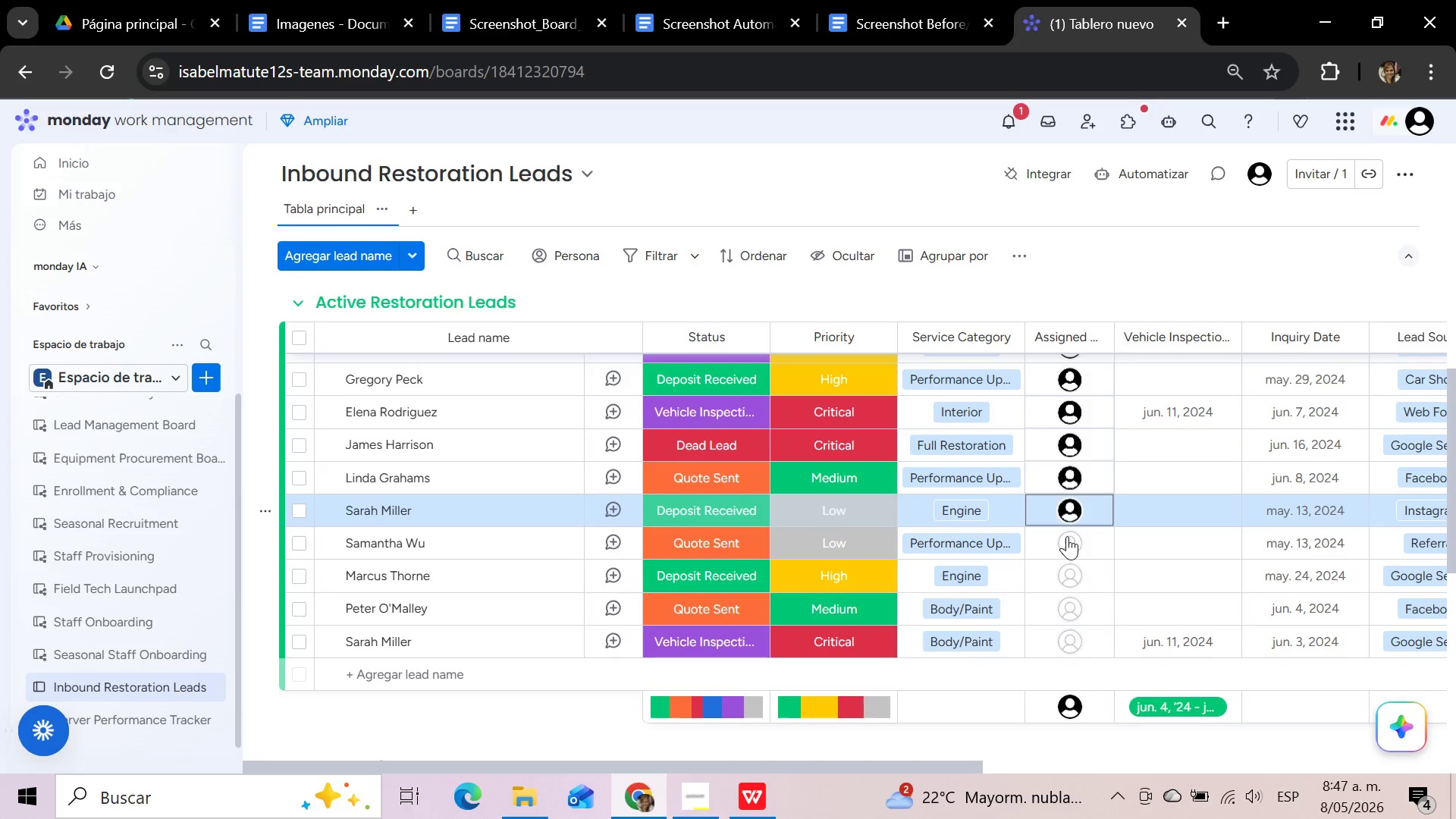 
left_click([1067, 536])
 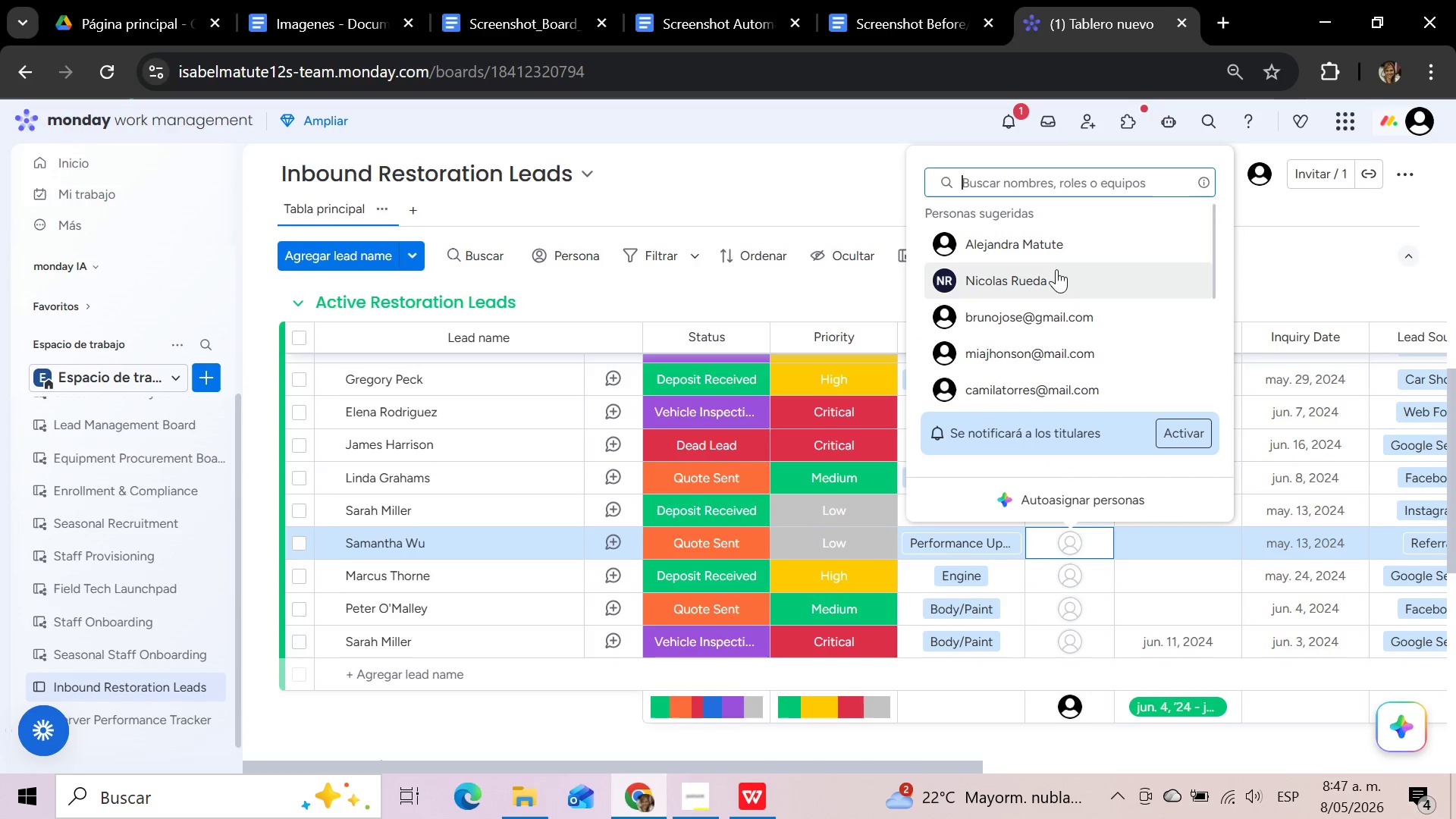 
left_click([1055, 244])
 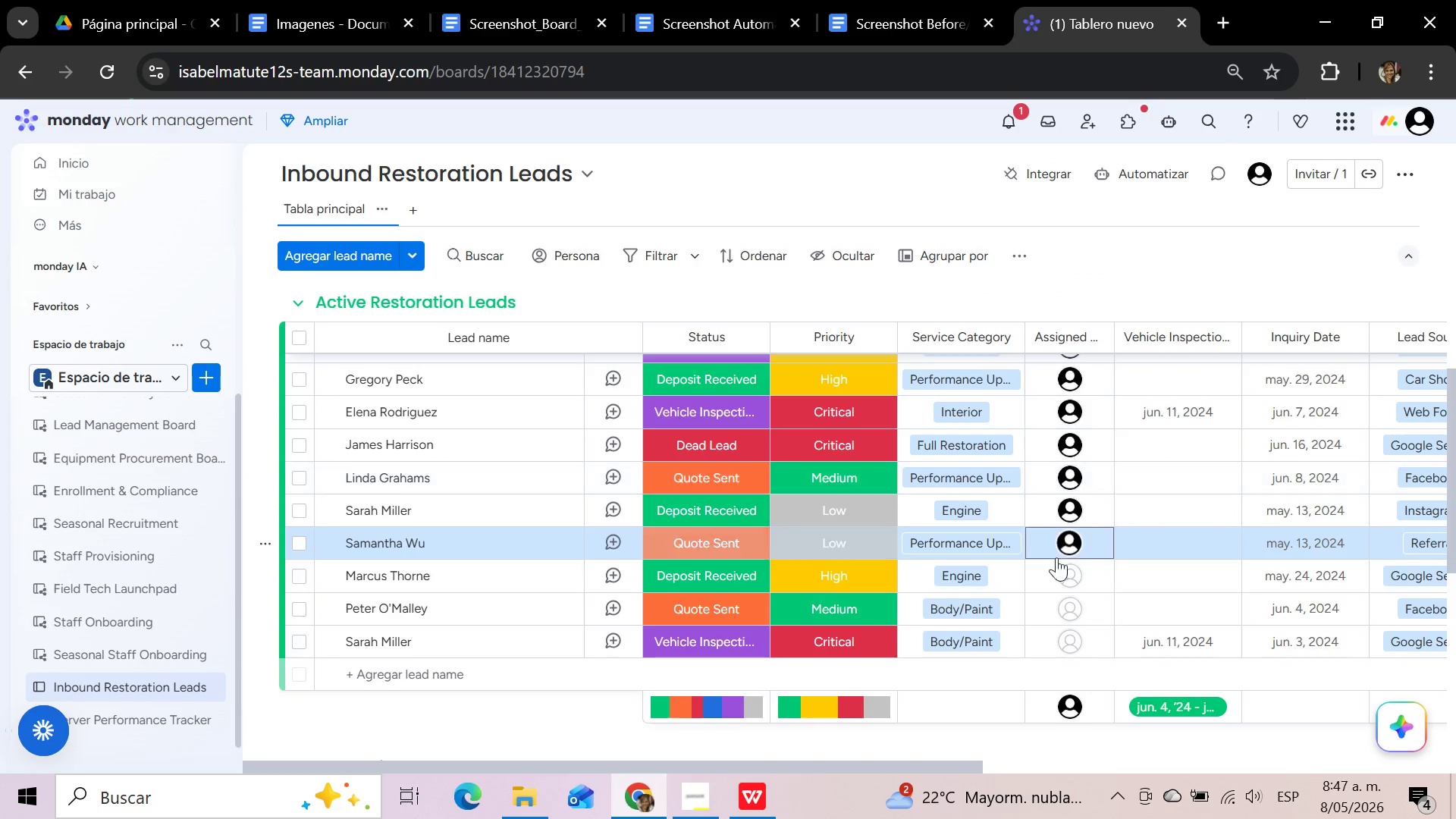 
left_click([1059, 577])
 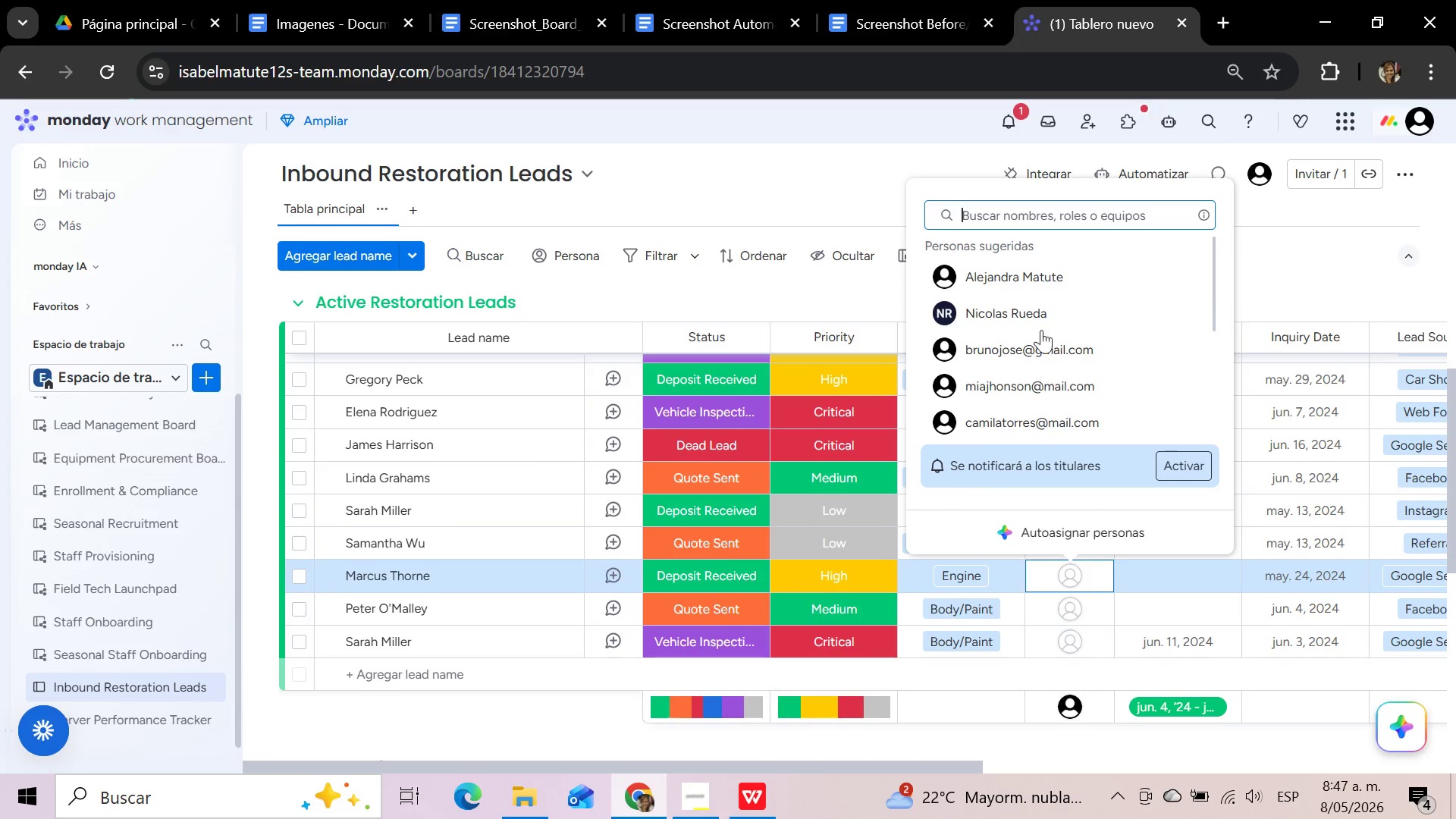 
left_click([1040, 270])
 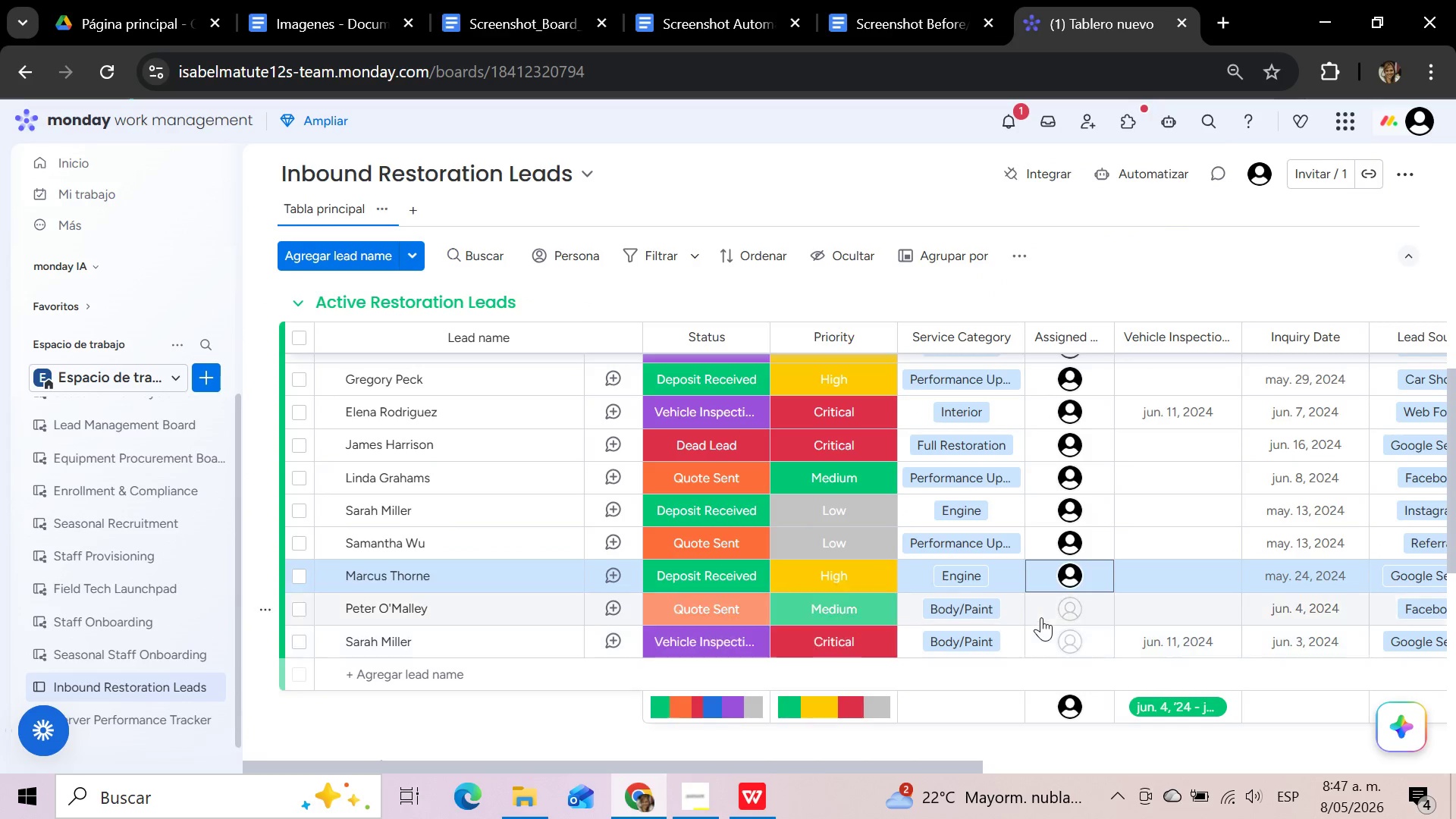 
left_click([1040, 611])
 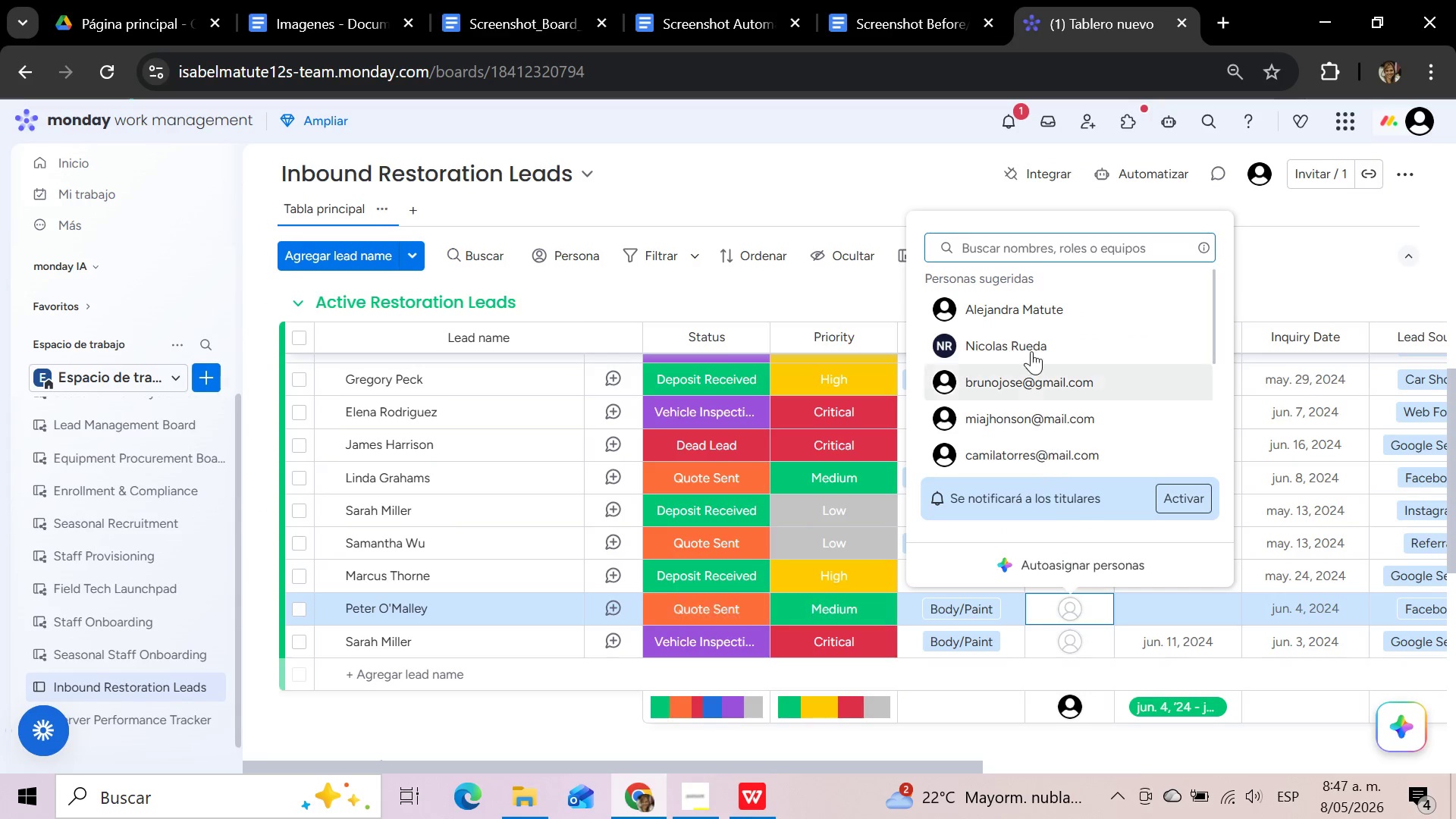 
left_click([1025, 315])
 